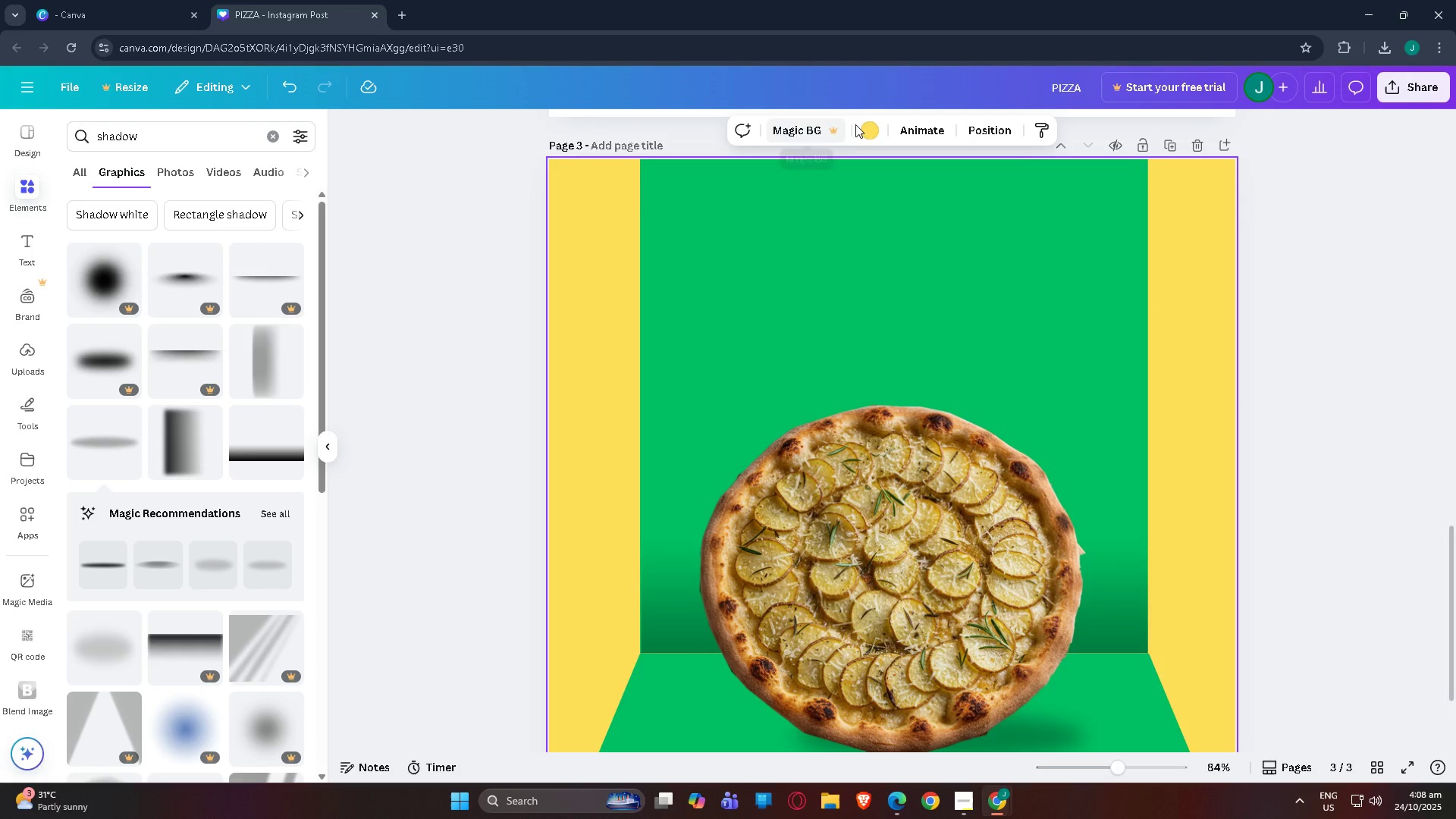 
left_click([870, 127])
 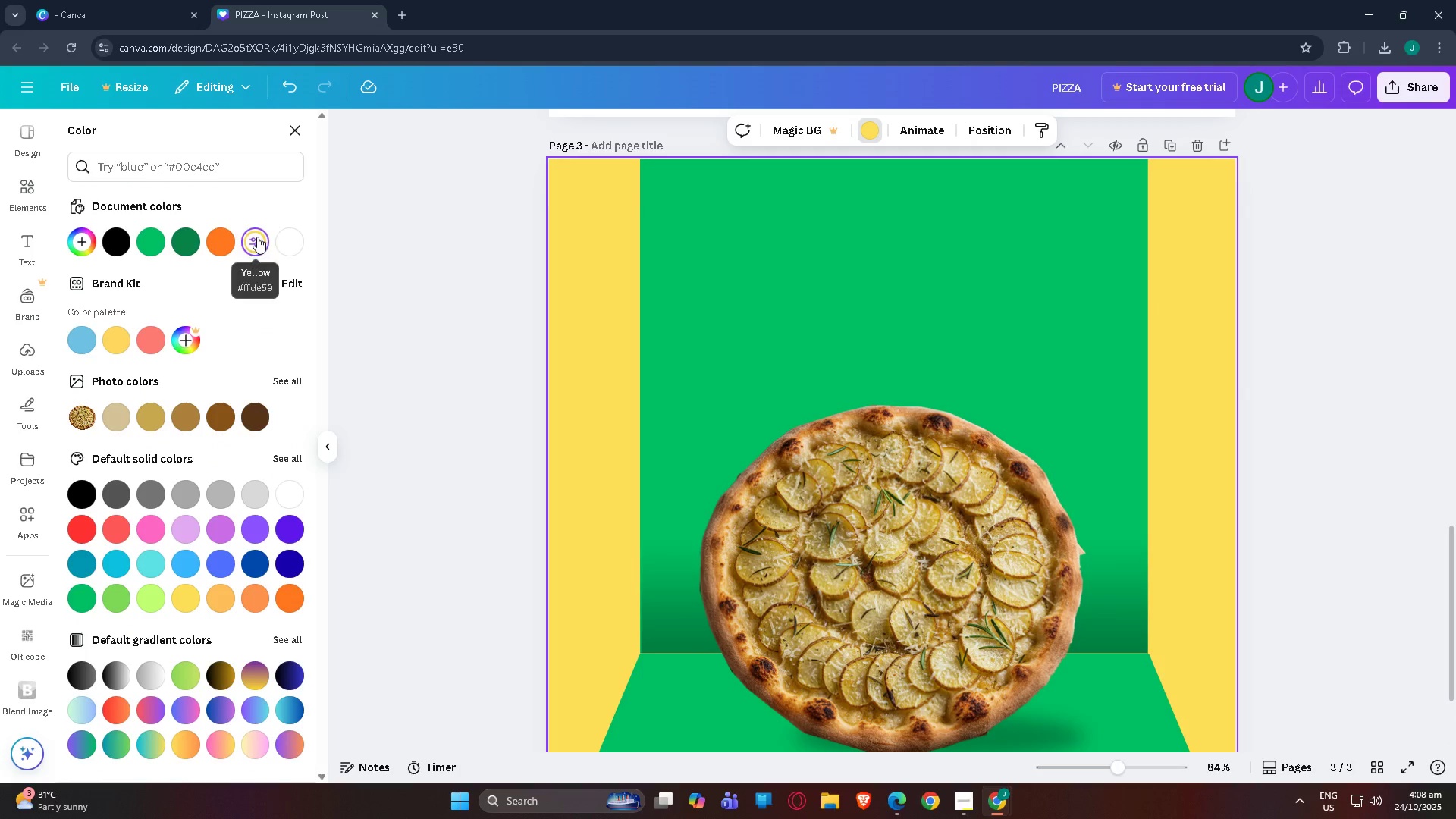 
double_click([256, 237])
 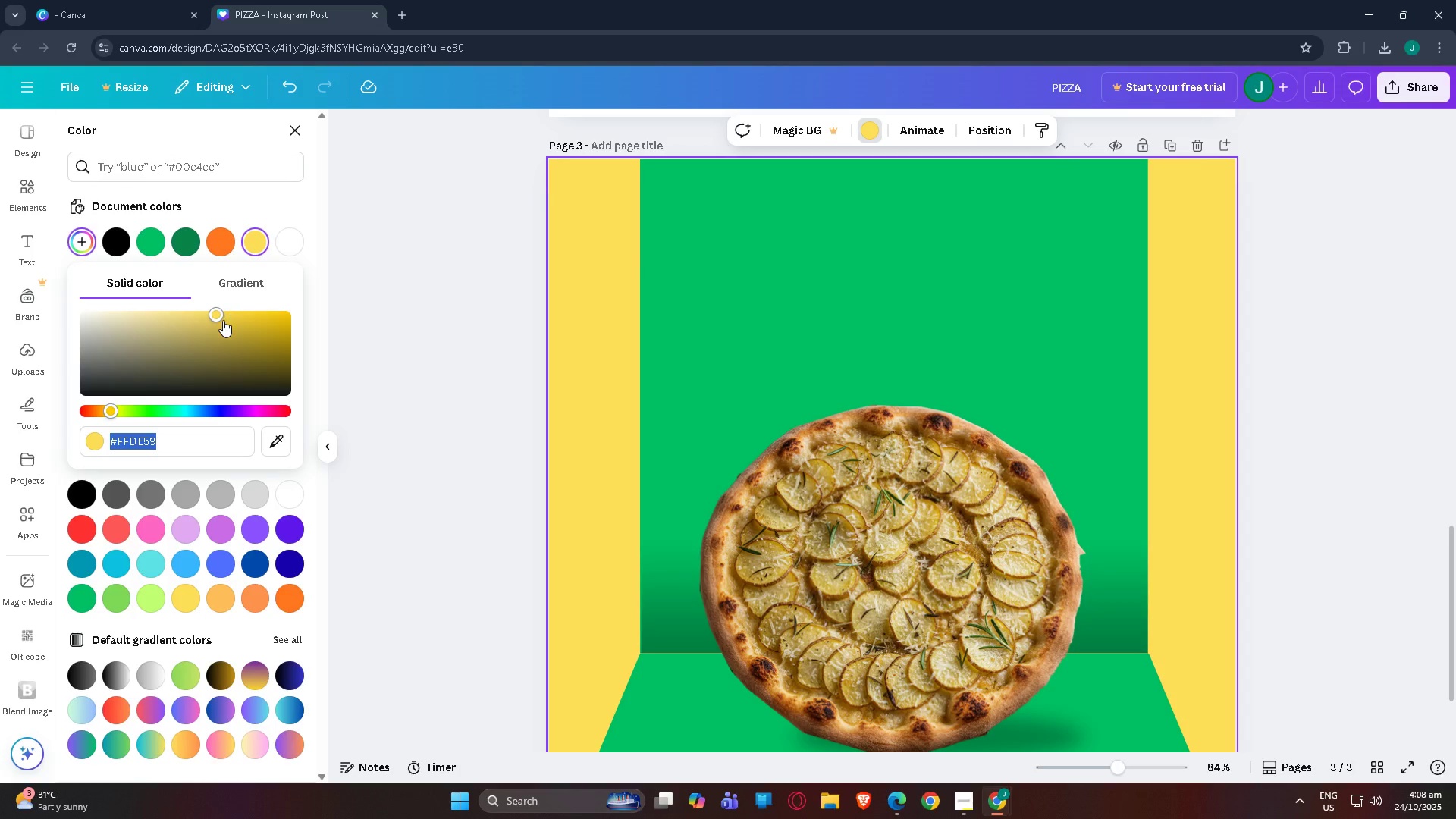 
left_click_drag(start_coordinate=[221, 318], to_coordinate=[259, 318])
 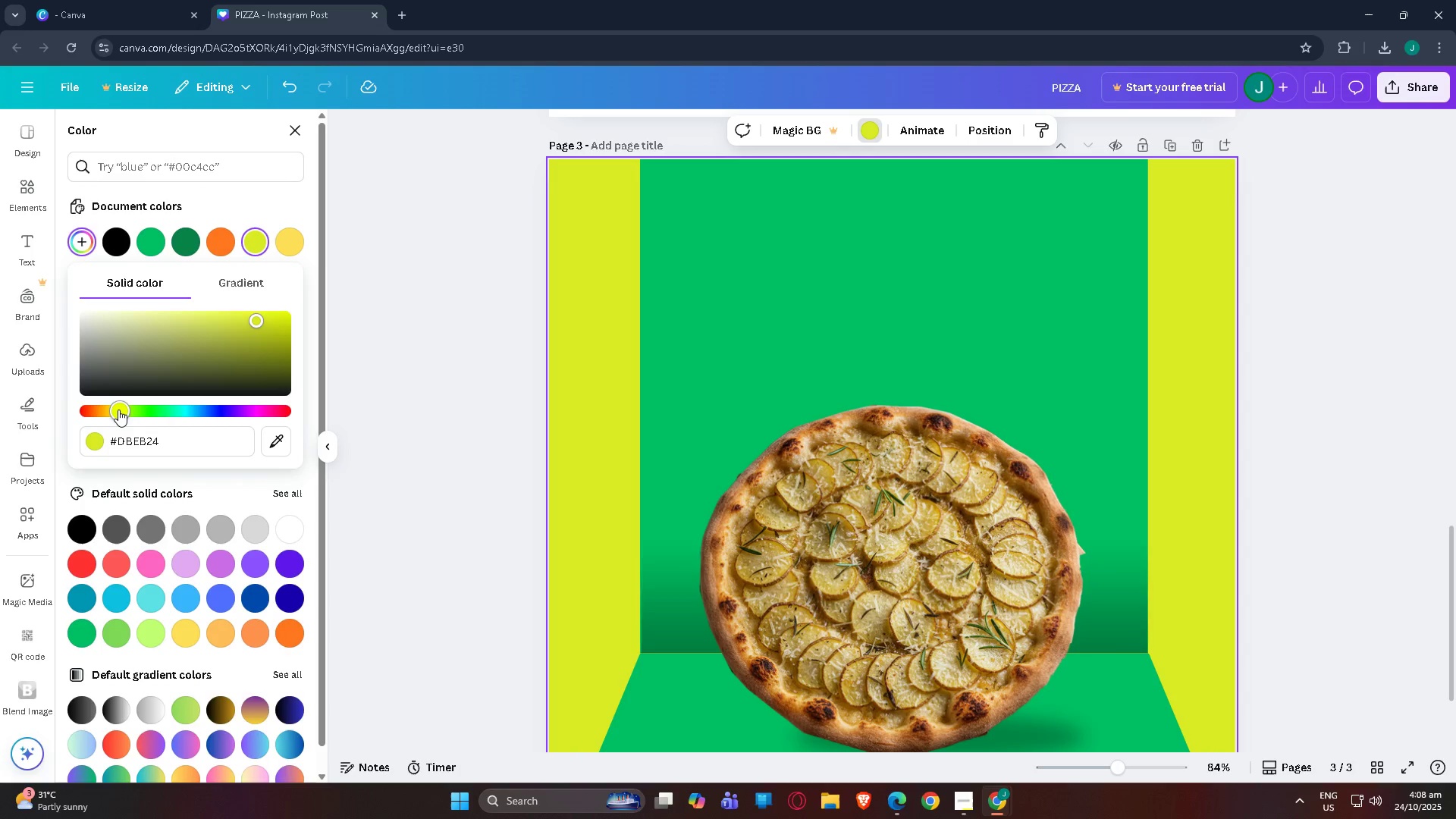 
left_click([116, 410])
 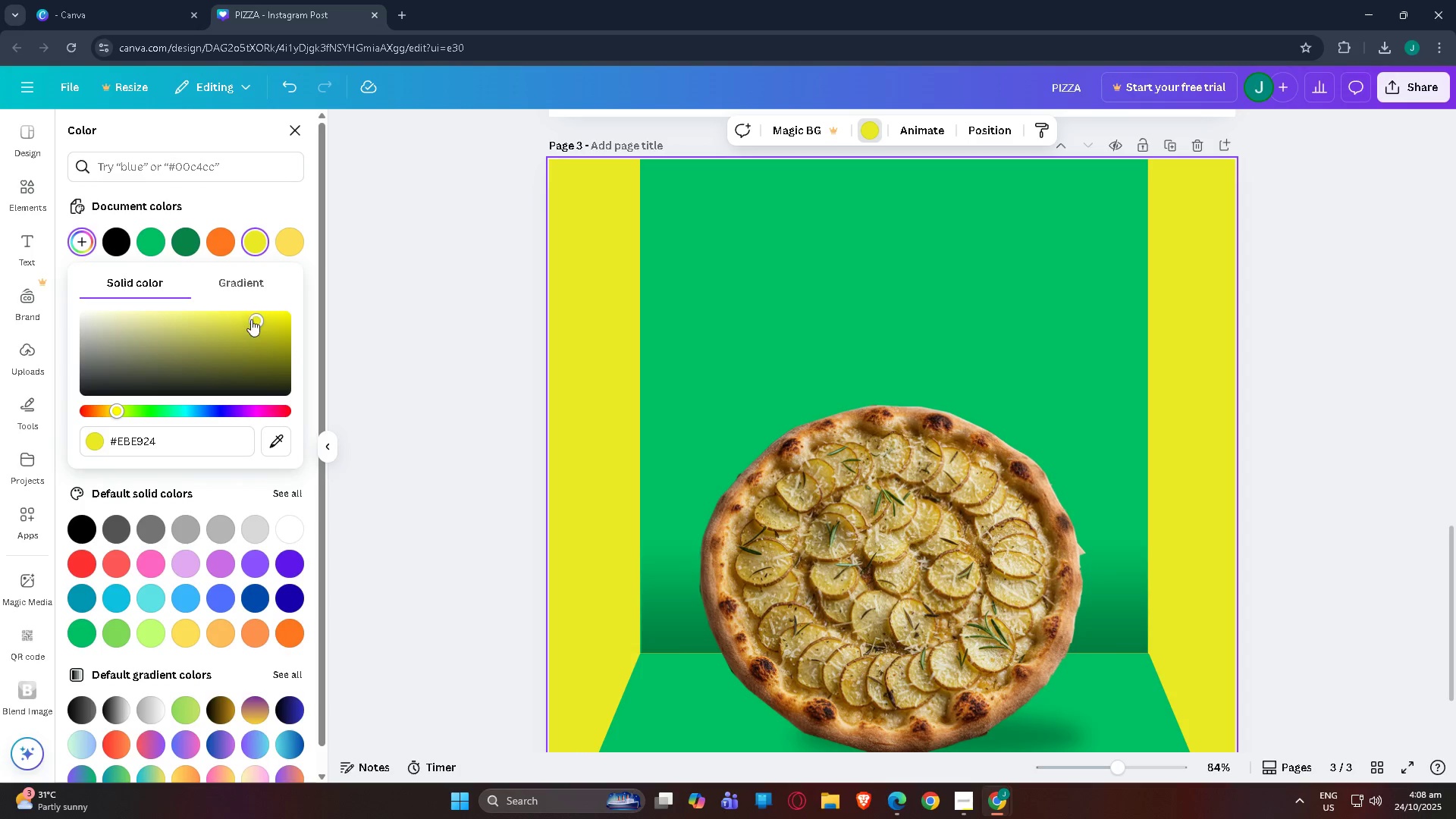 
left_click_drag(start_coordinate=[254, 316], to_coordinate=[231, 321])
 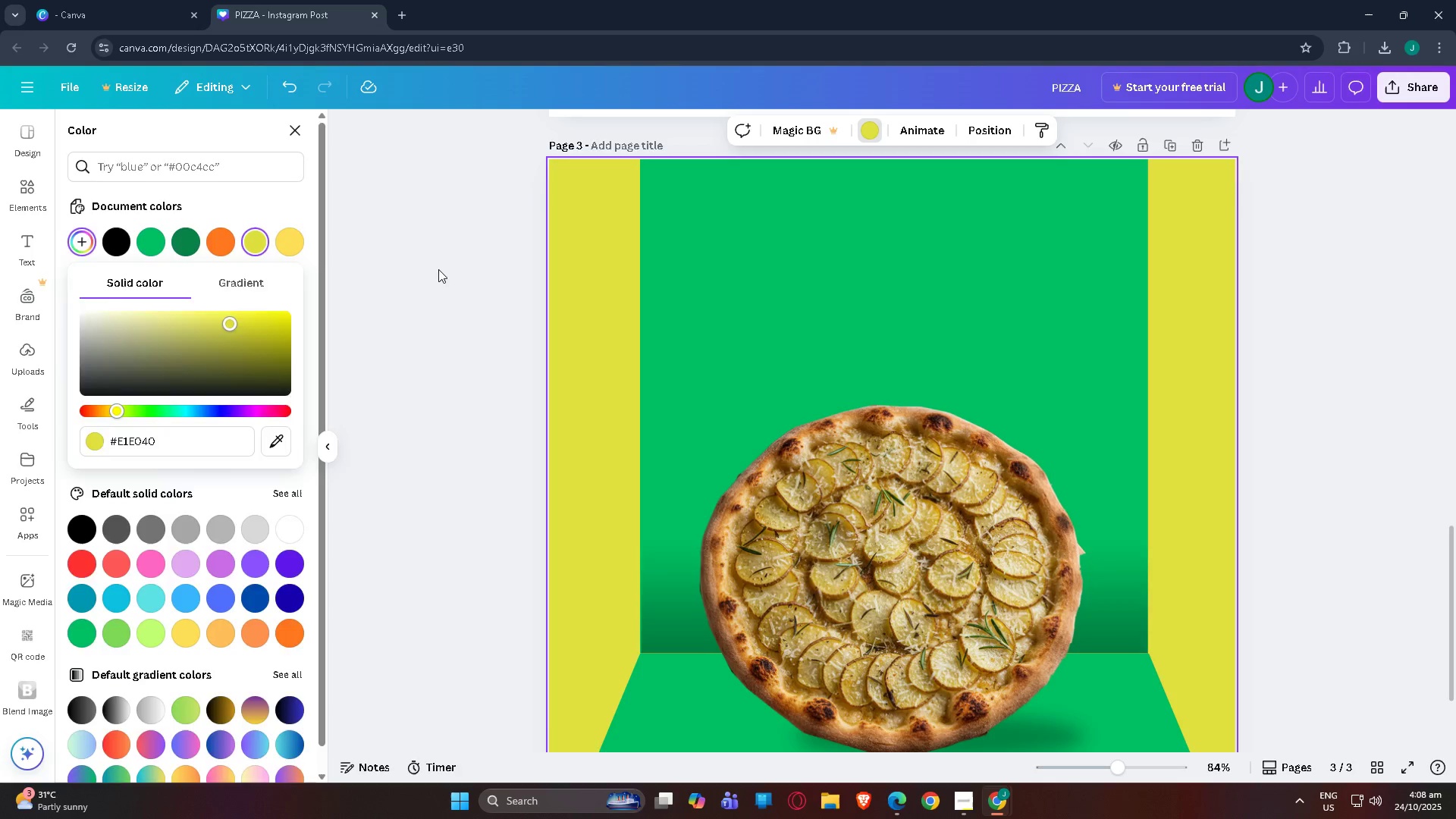 
left_click([438, 269])
 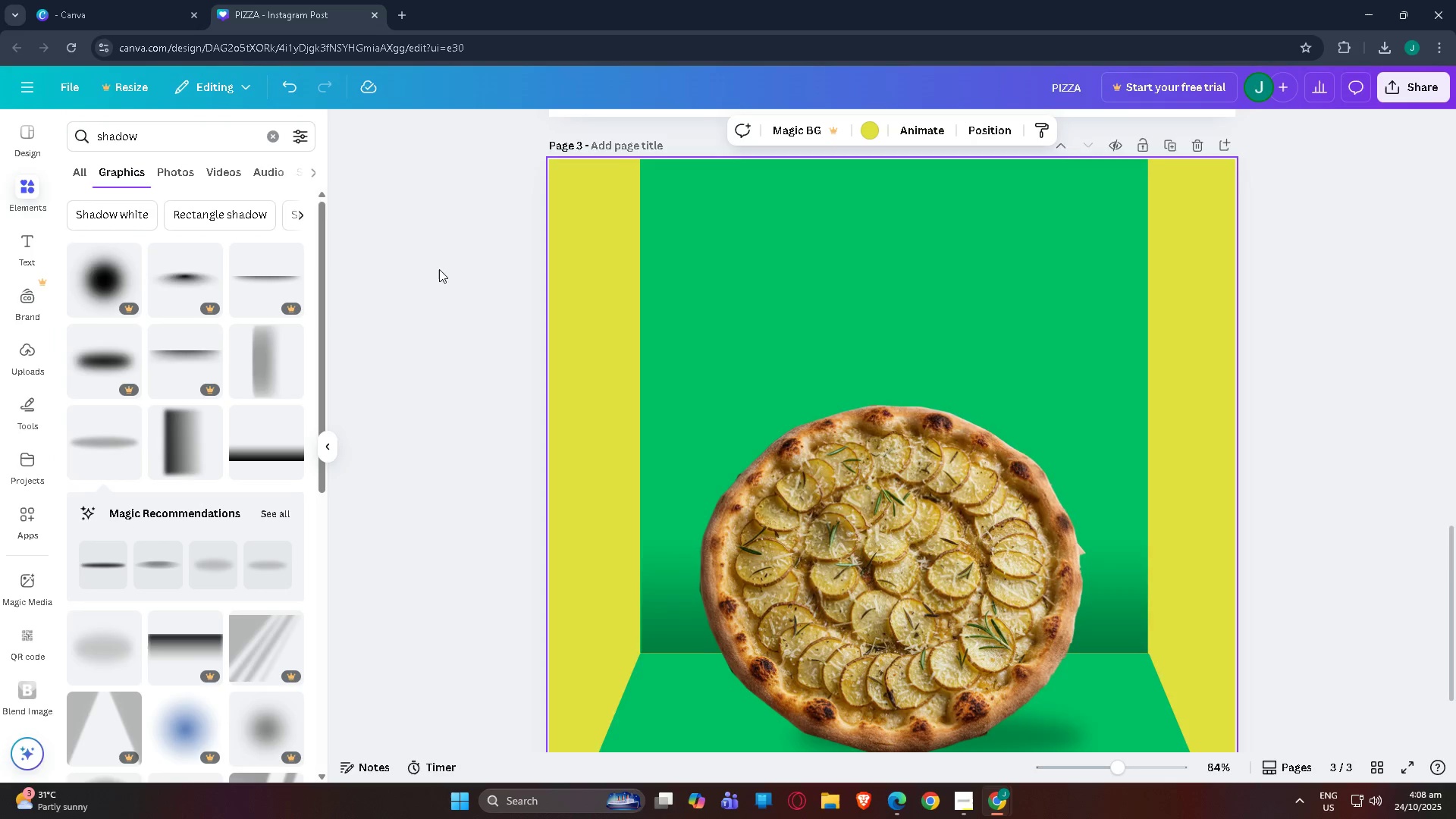 
scroll: coordinate [439, 269], scroll_direction: down, amount: 3.0
 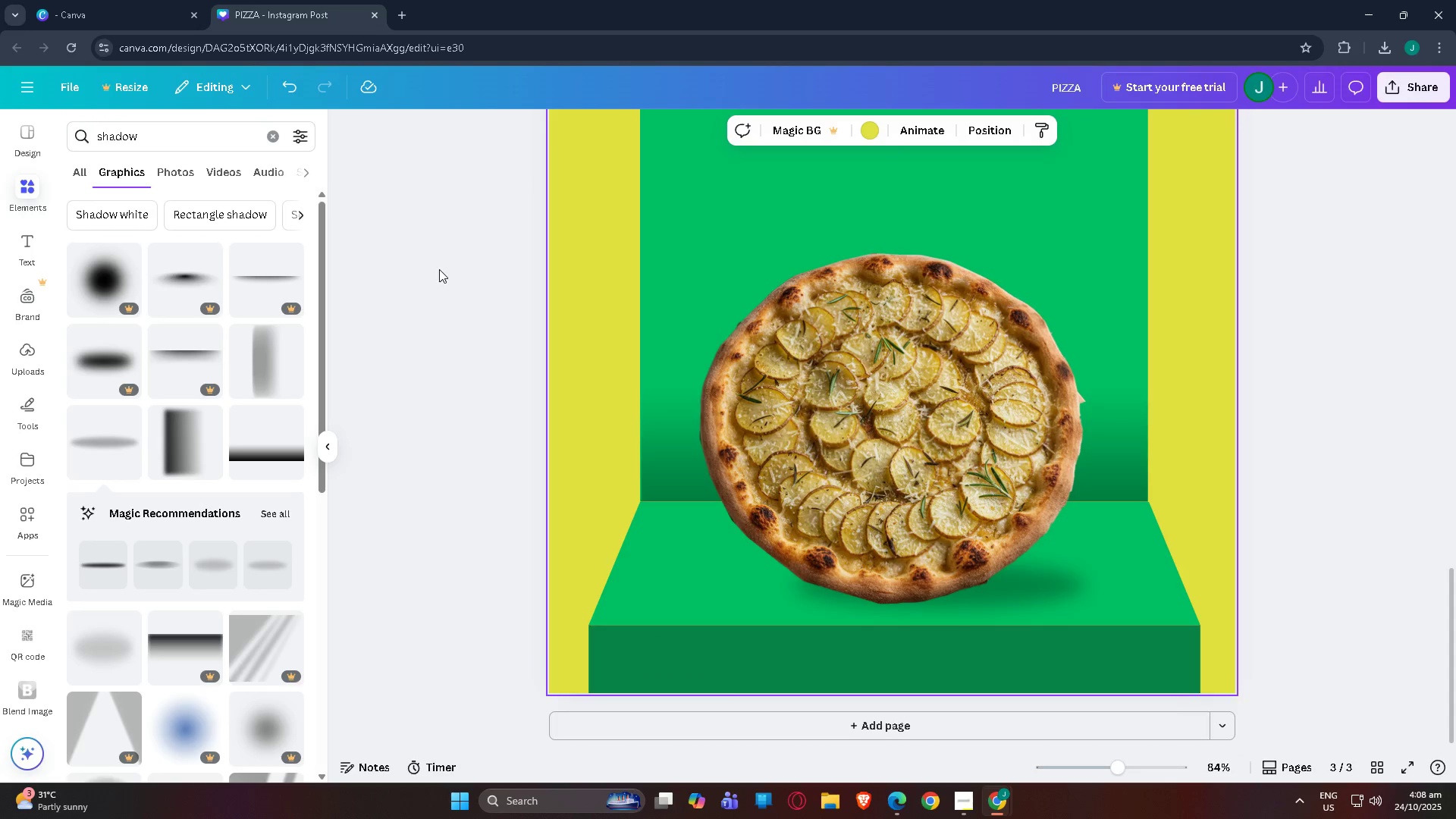 
left_click([439, 269])
 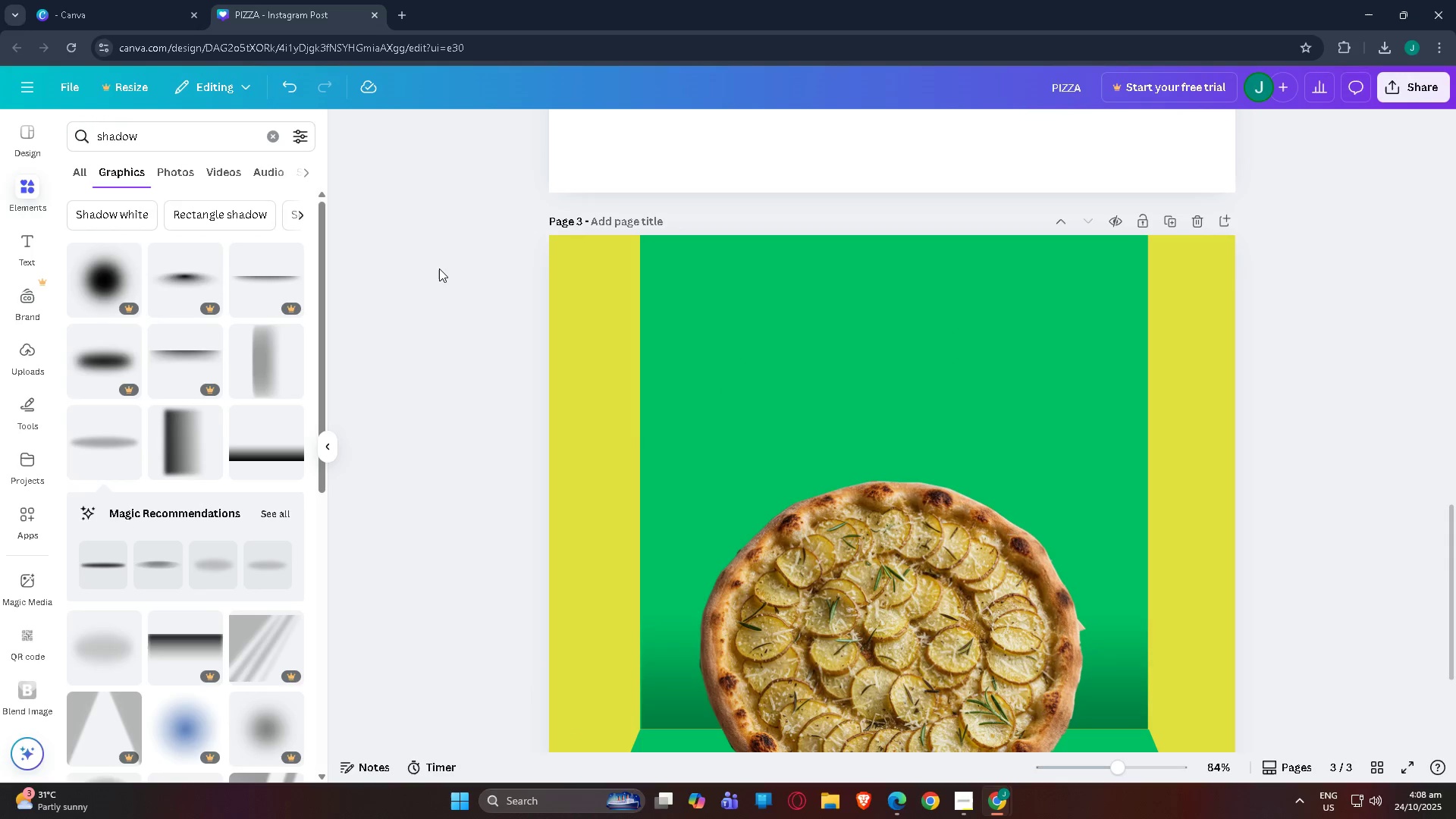 
scroll: coordinate [439, 268], scroll_direction: up, amount: 3.0
 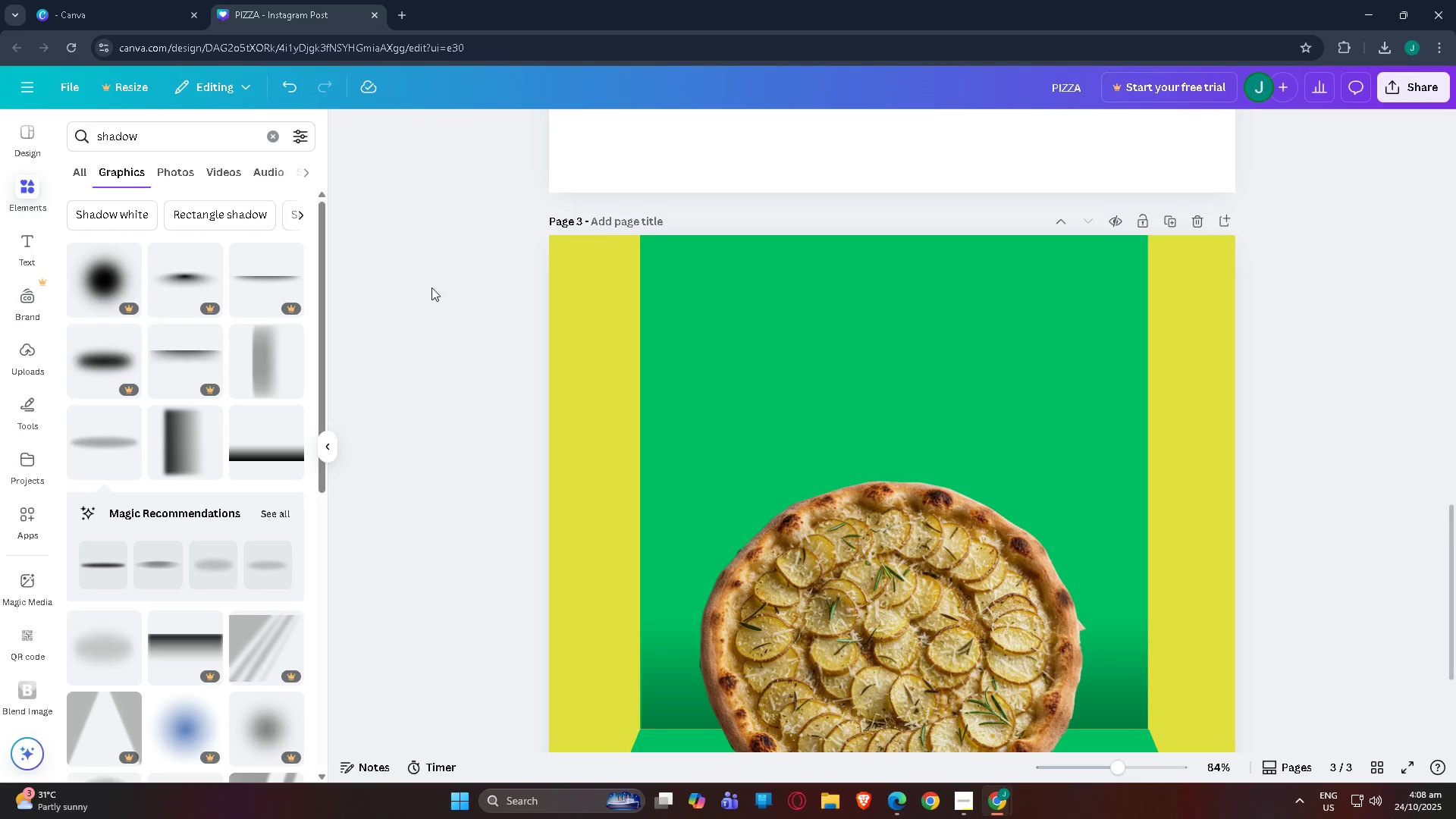 
scroll: coordinate [429, 291], scroll_direction: down, amount: 2.0
 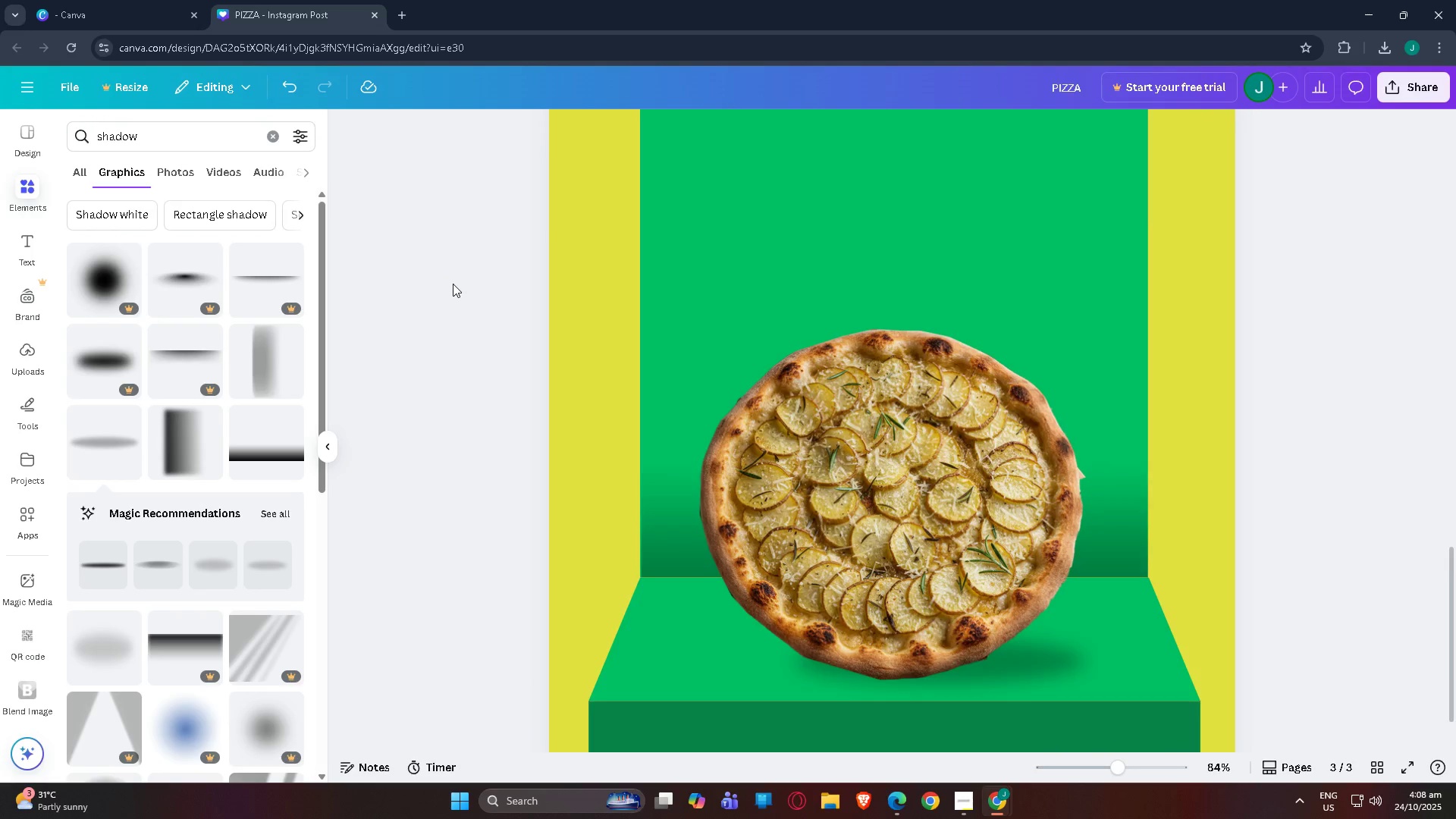 
scroll: coordinate [501, 344], scroll_direction: up, amount: 1.0
 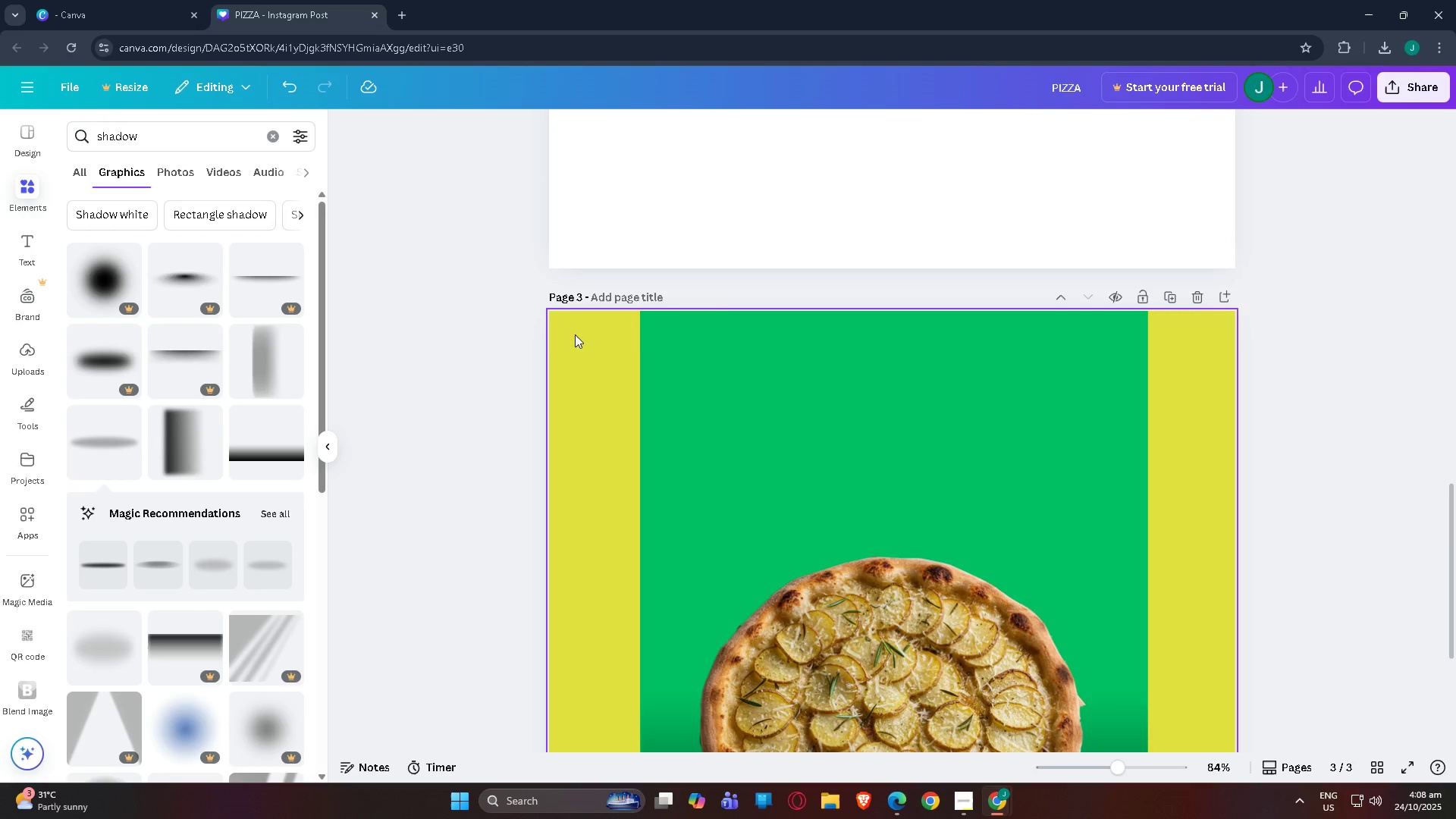 
scroll: coordinate [645, 346], scroll_direction: down, amount: 3.0
 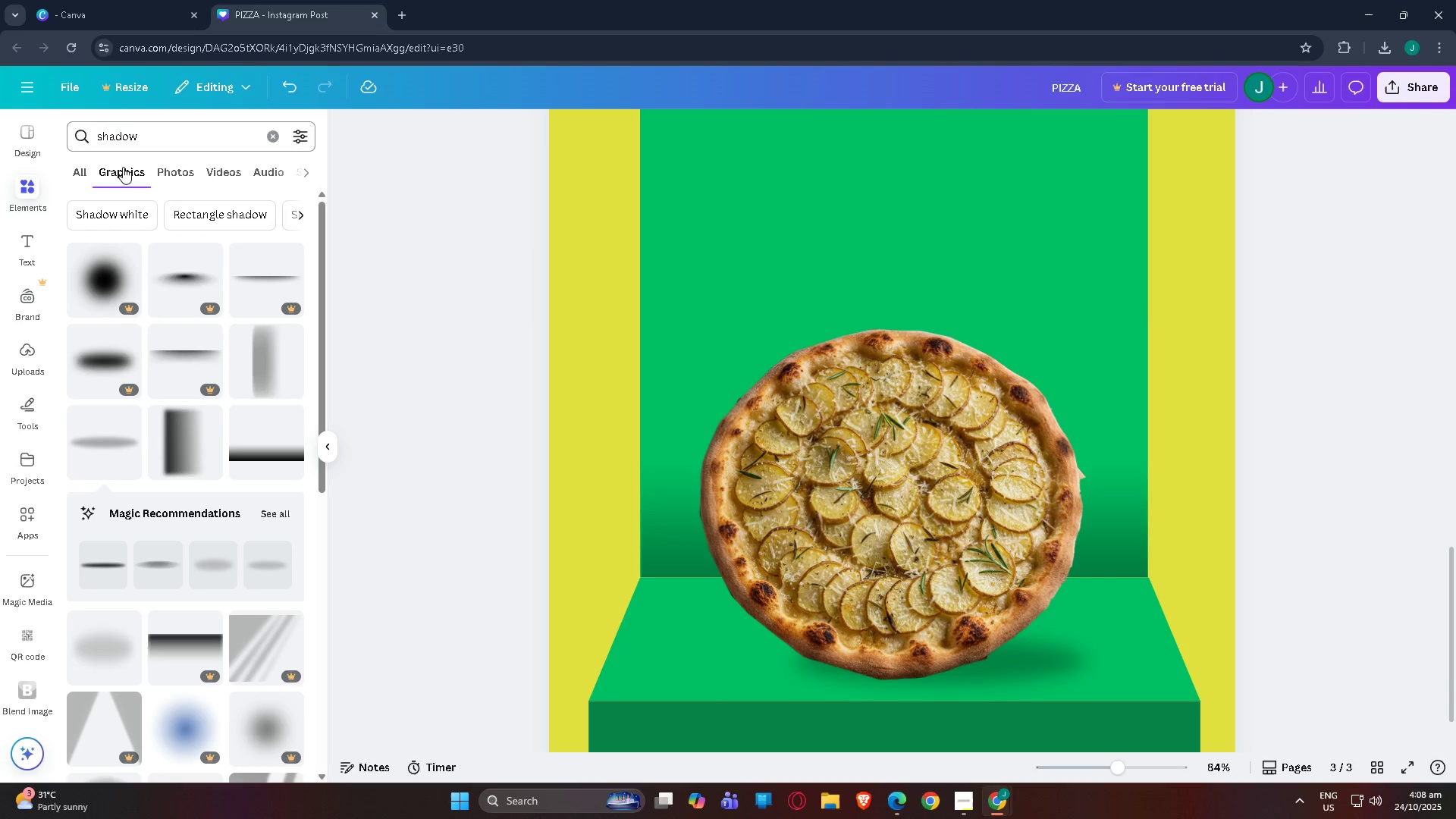 
left_click([28, 252])
 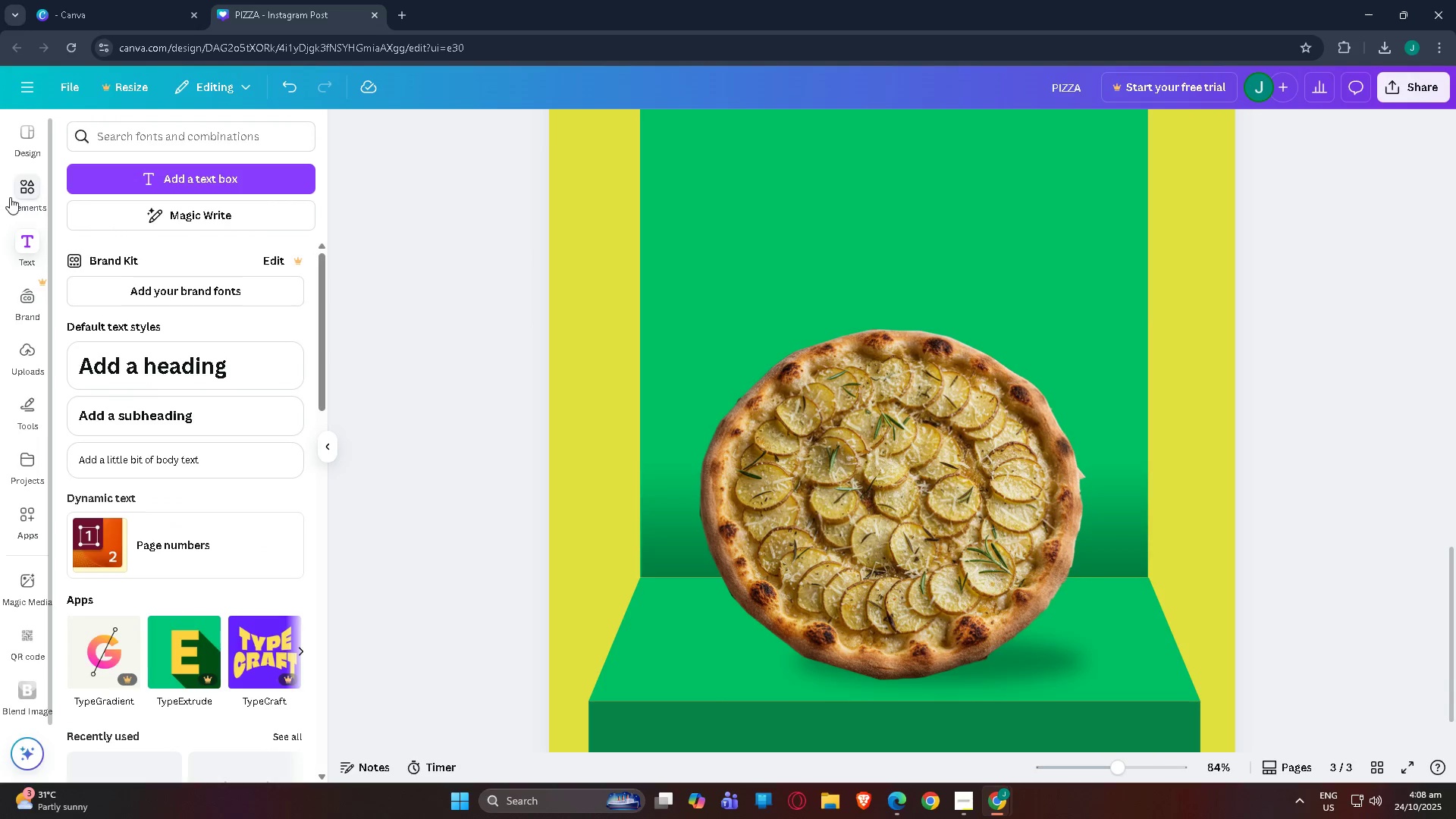 
left_click([16, 196])
 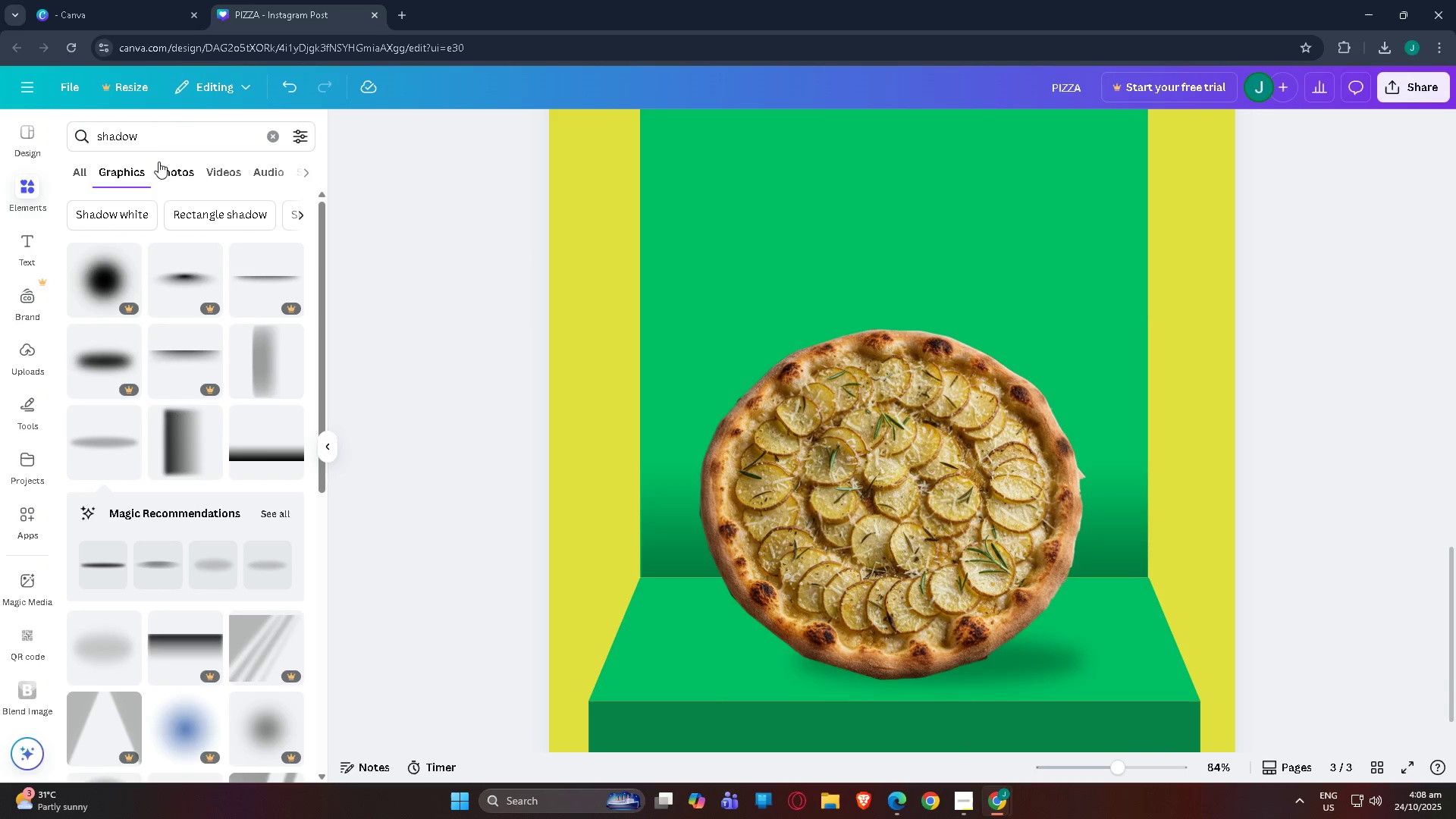 
scroll: coordinate [629, 413], scroll_direction: up, amount: 25.0
 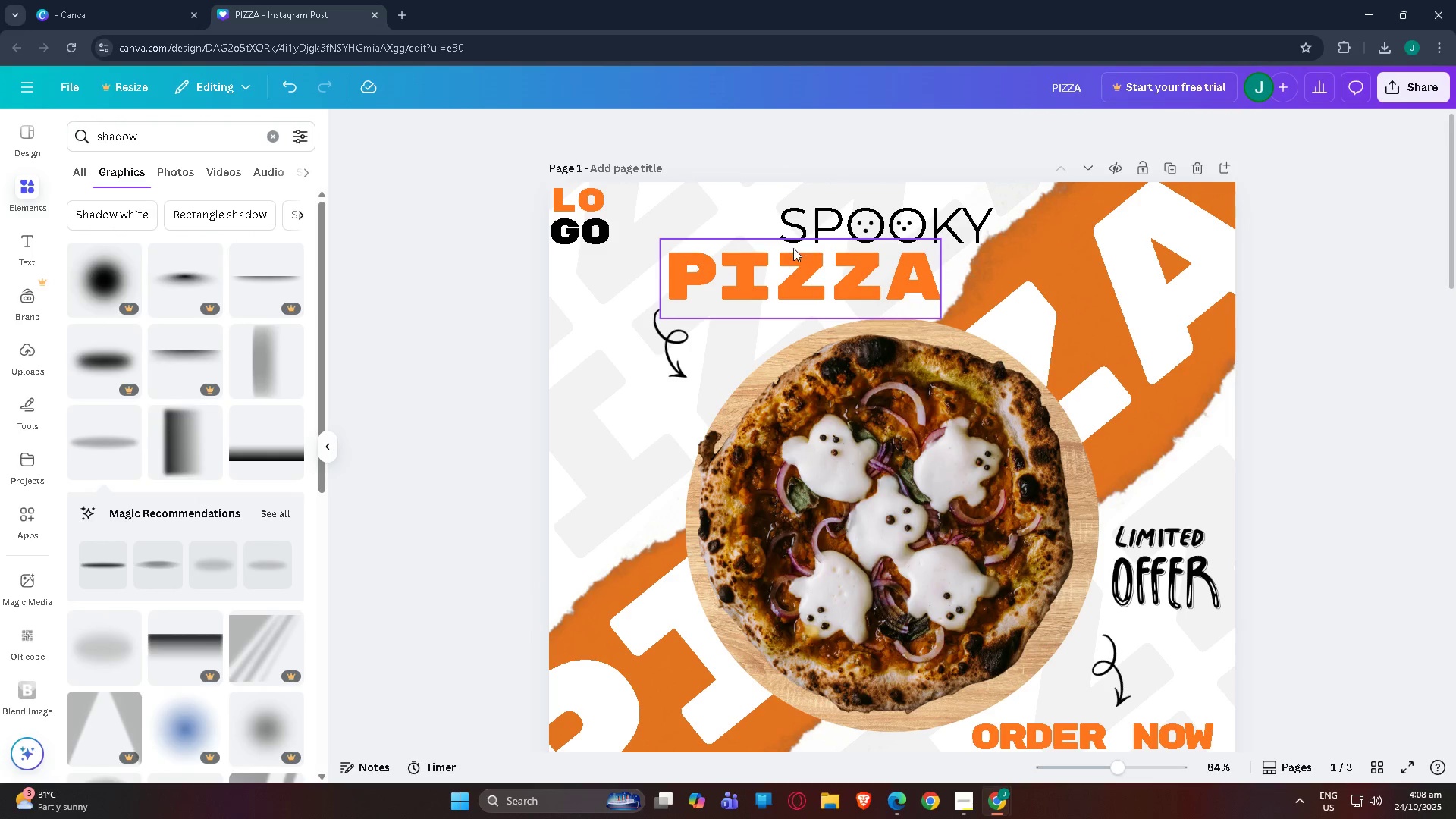 
left_click([793, 275])
 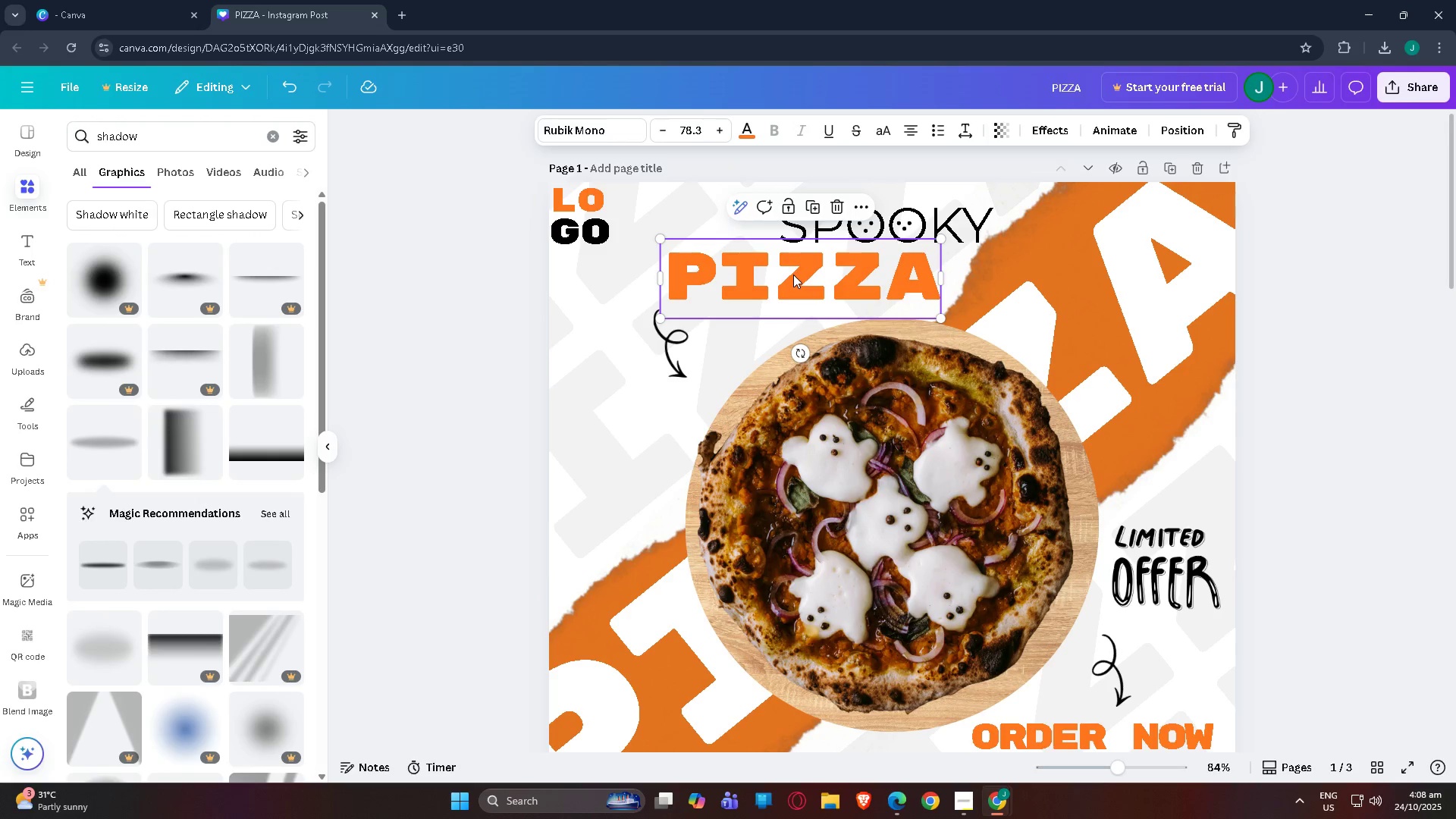 
key(Control+C)
 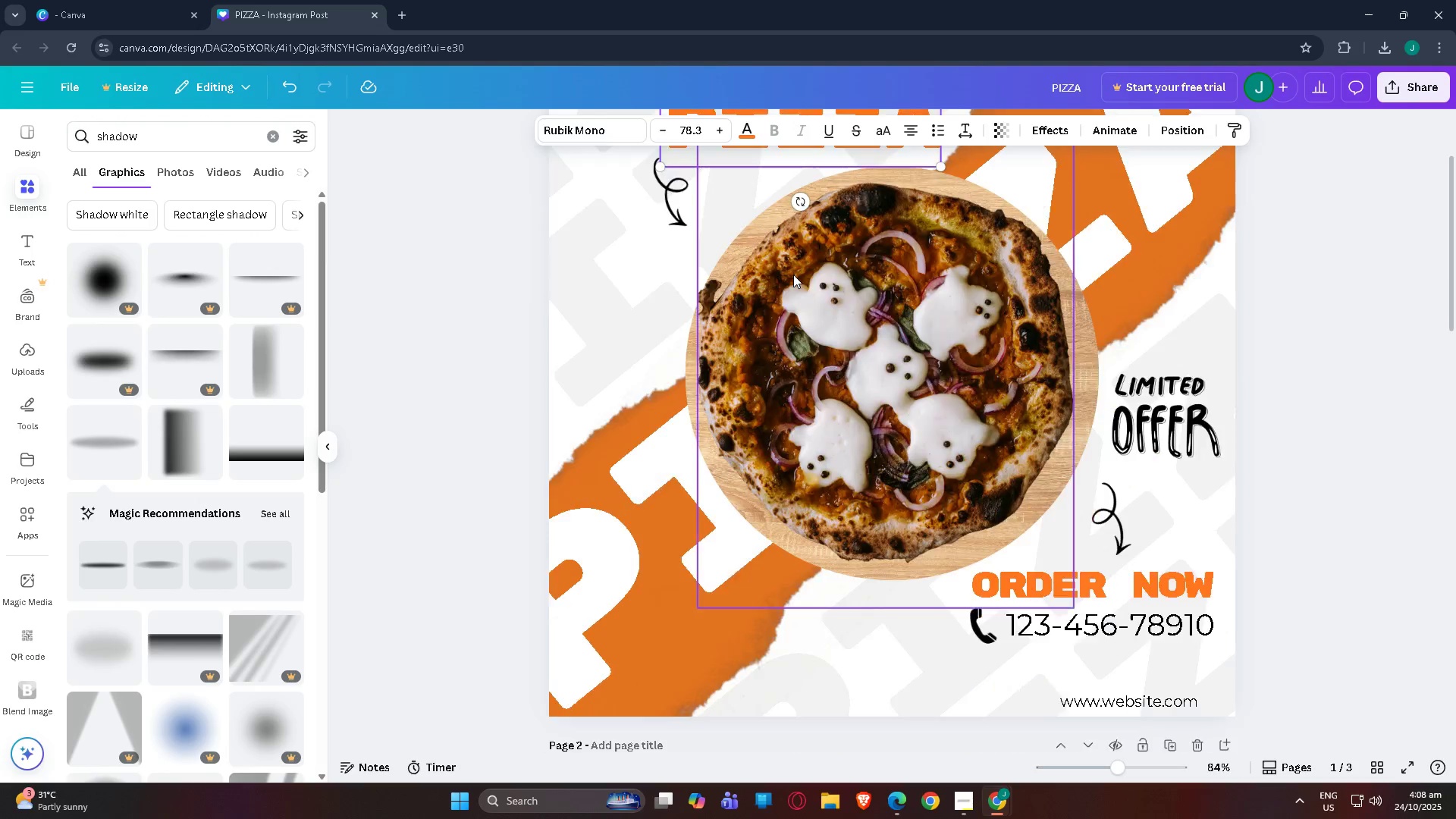 
scroll: coordinate [786, 357], scroll_direction: down, amount: 20.0
 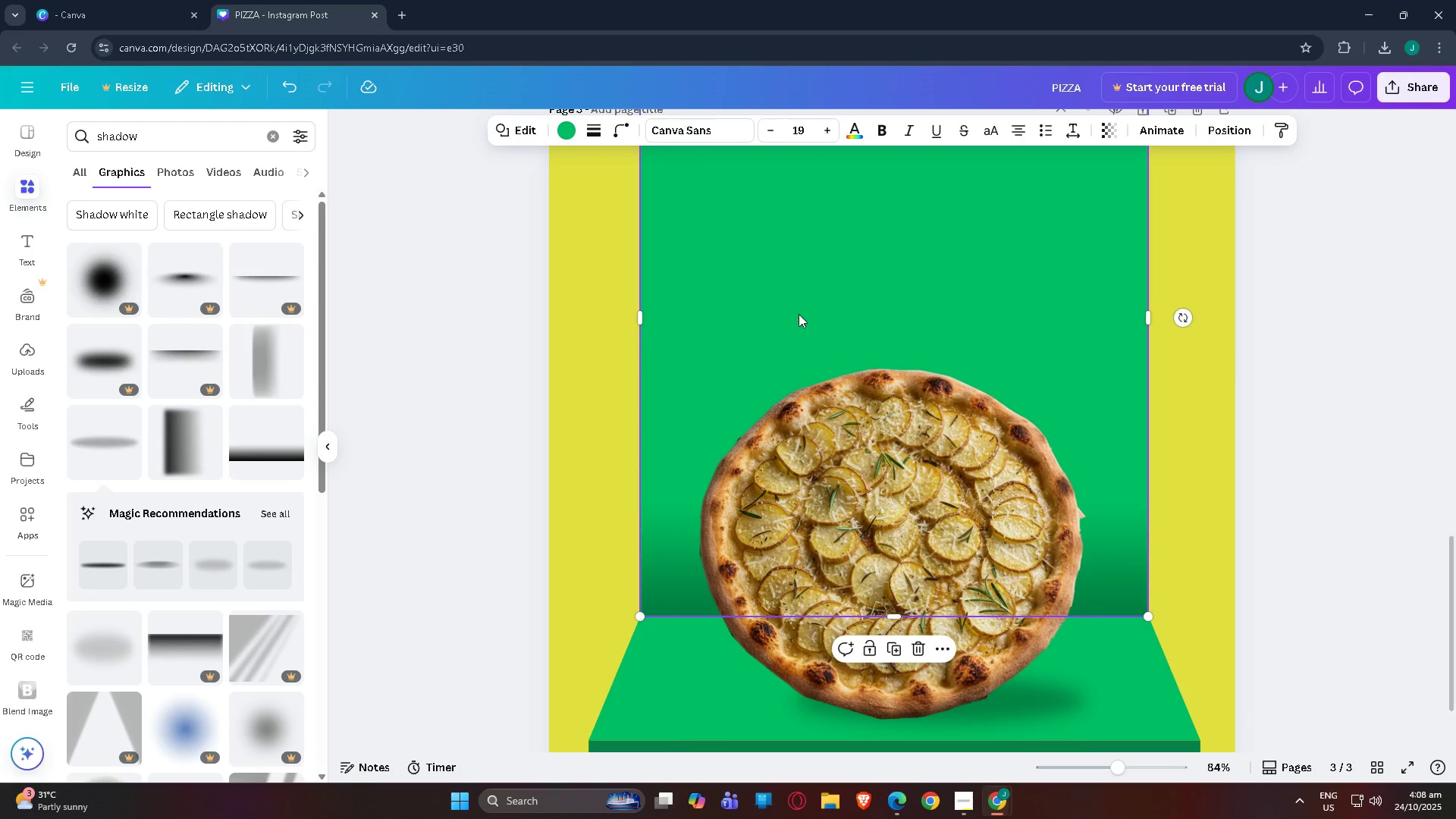 
key(Control+V)
 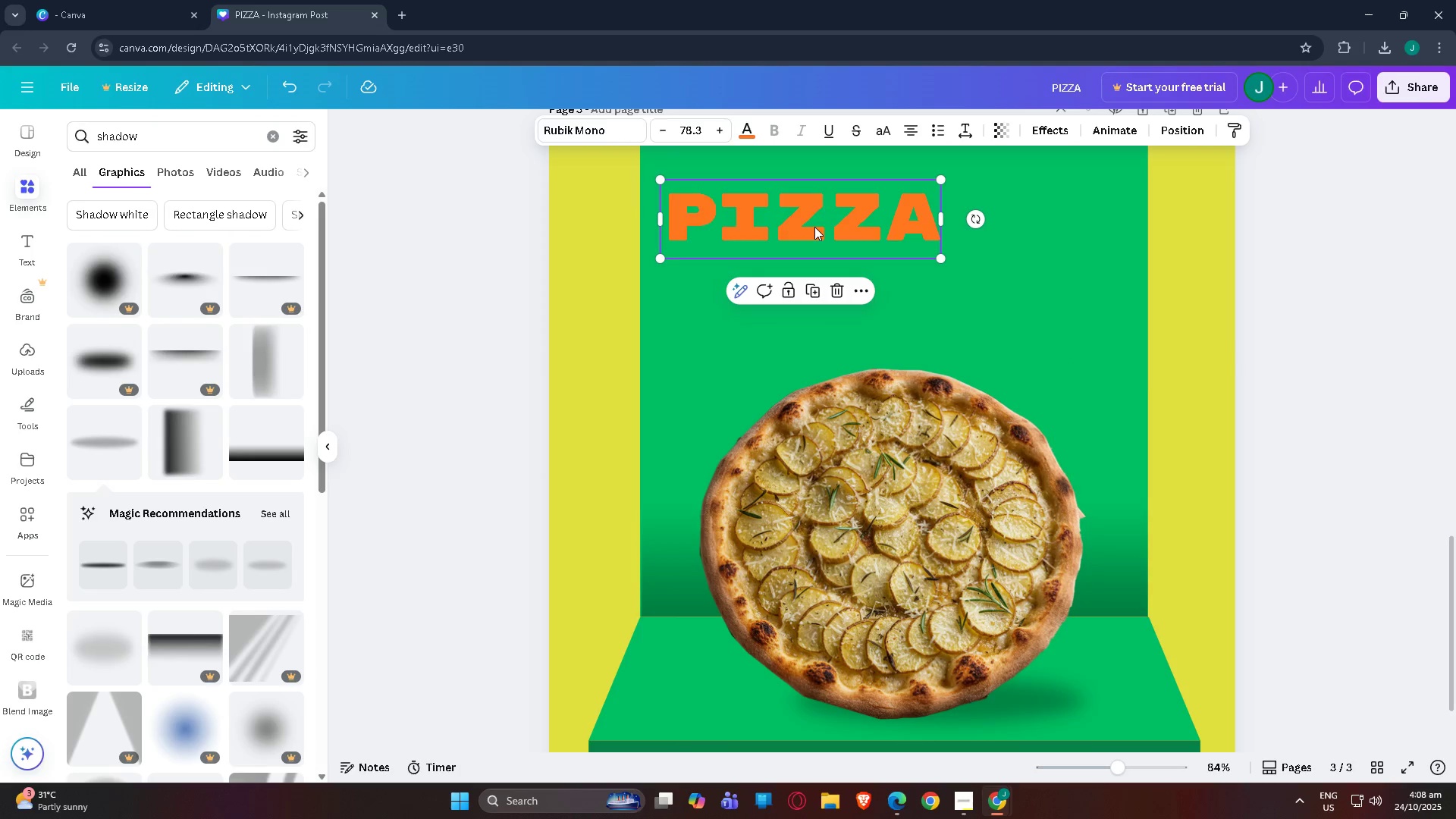 
double_click([814, 227])
 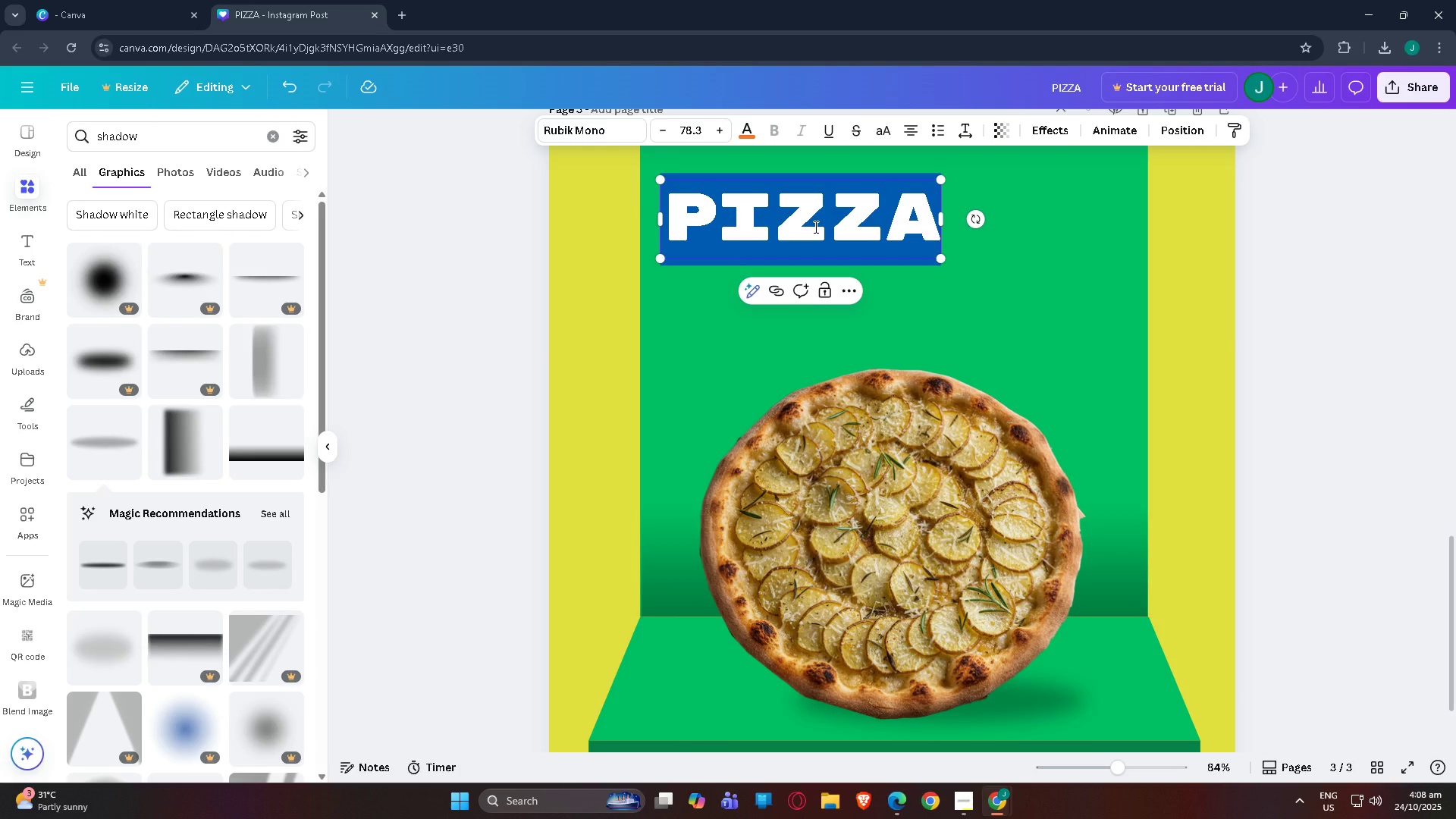 
type(R)
key(Backspace)
type(POTATO )
key(Backspace)
 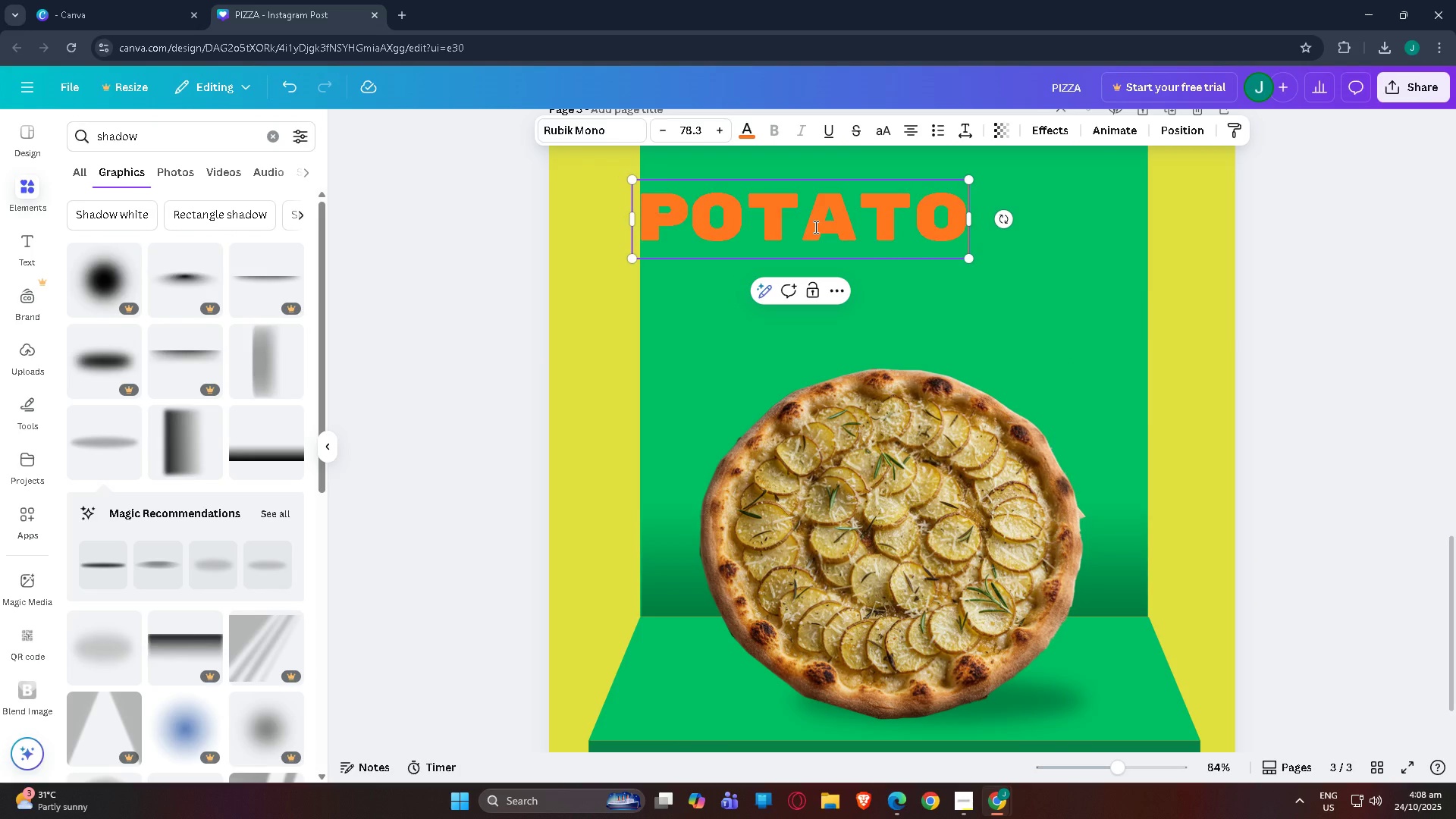 
key(Enter)
 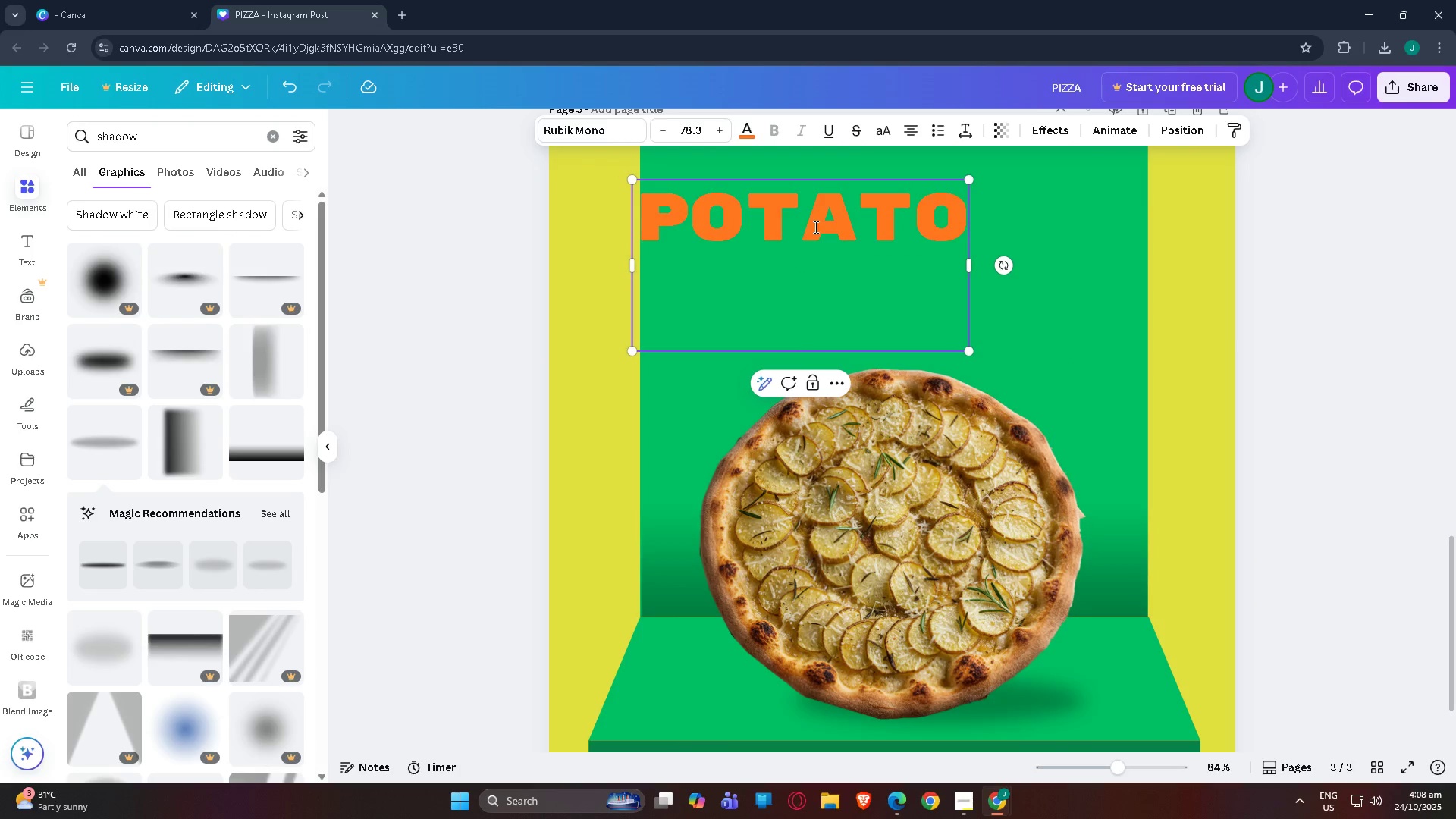 
key(Shift+R)
 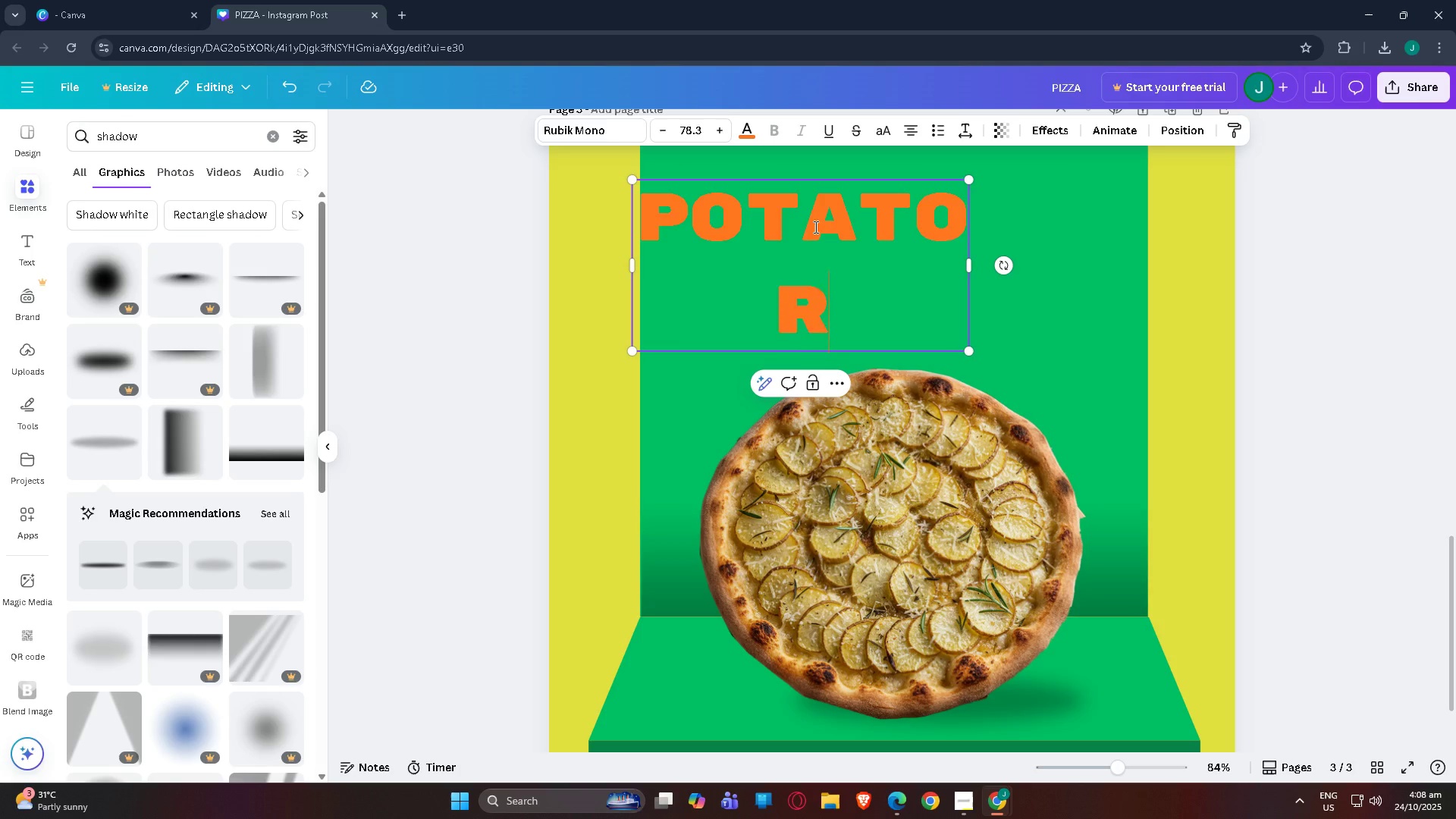 
key(Shift+Backspace)
 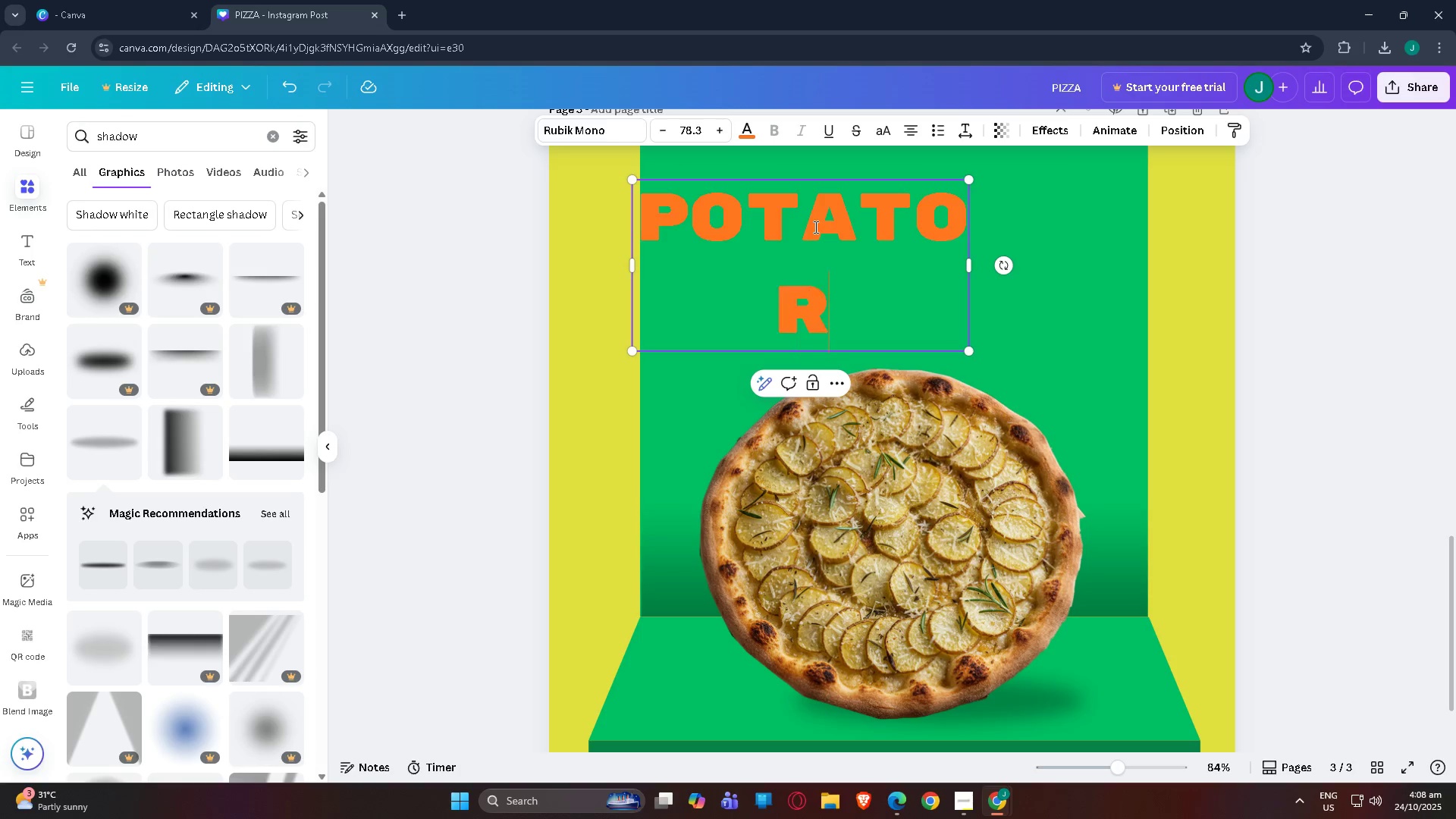 
key(Shift+R)
 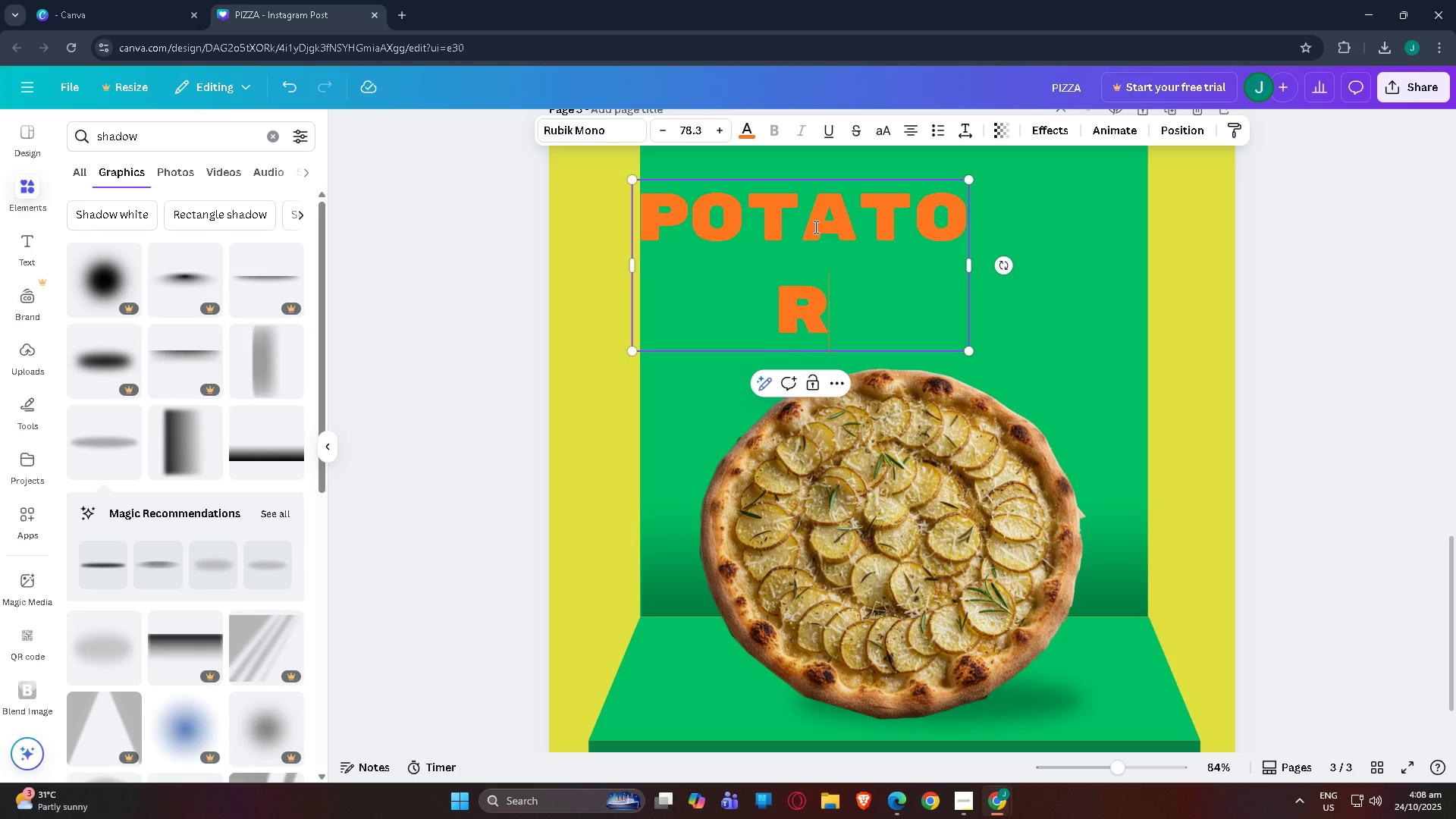 
key(Backspace)
 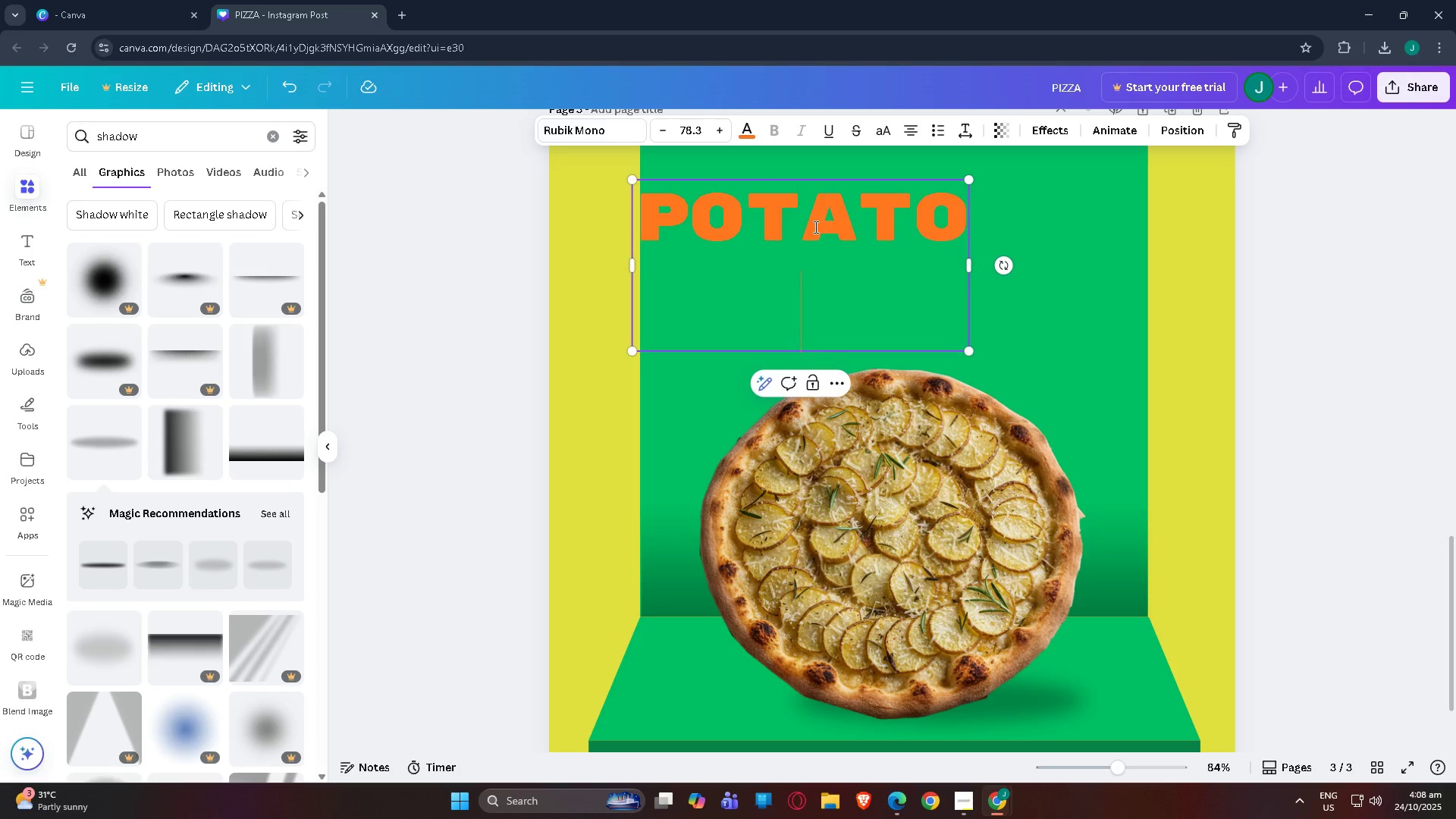 
key(Backspace)
 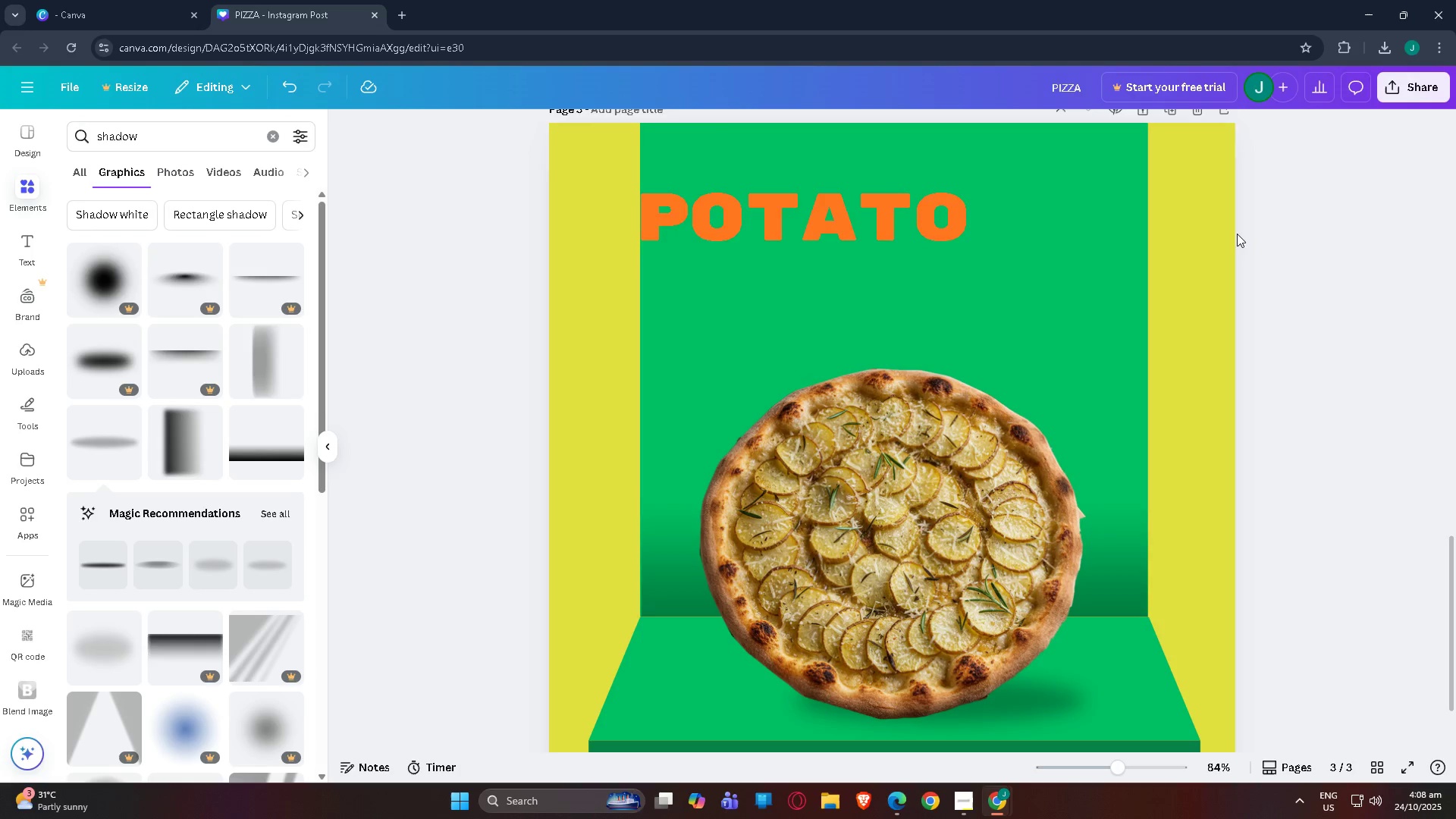 
double_click([879, 237])
 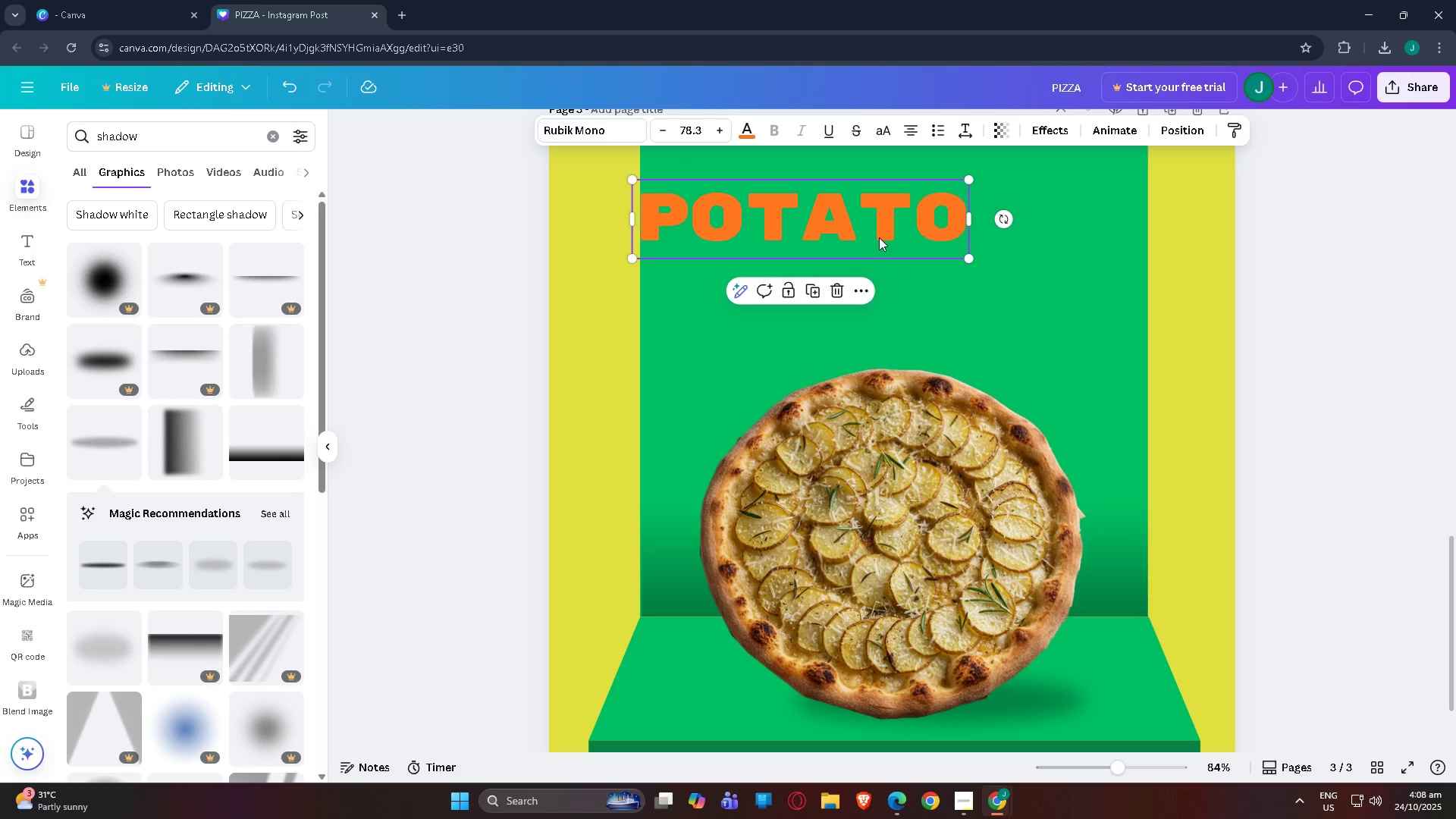 
key(Control+C)
 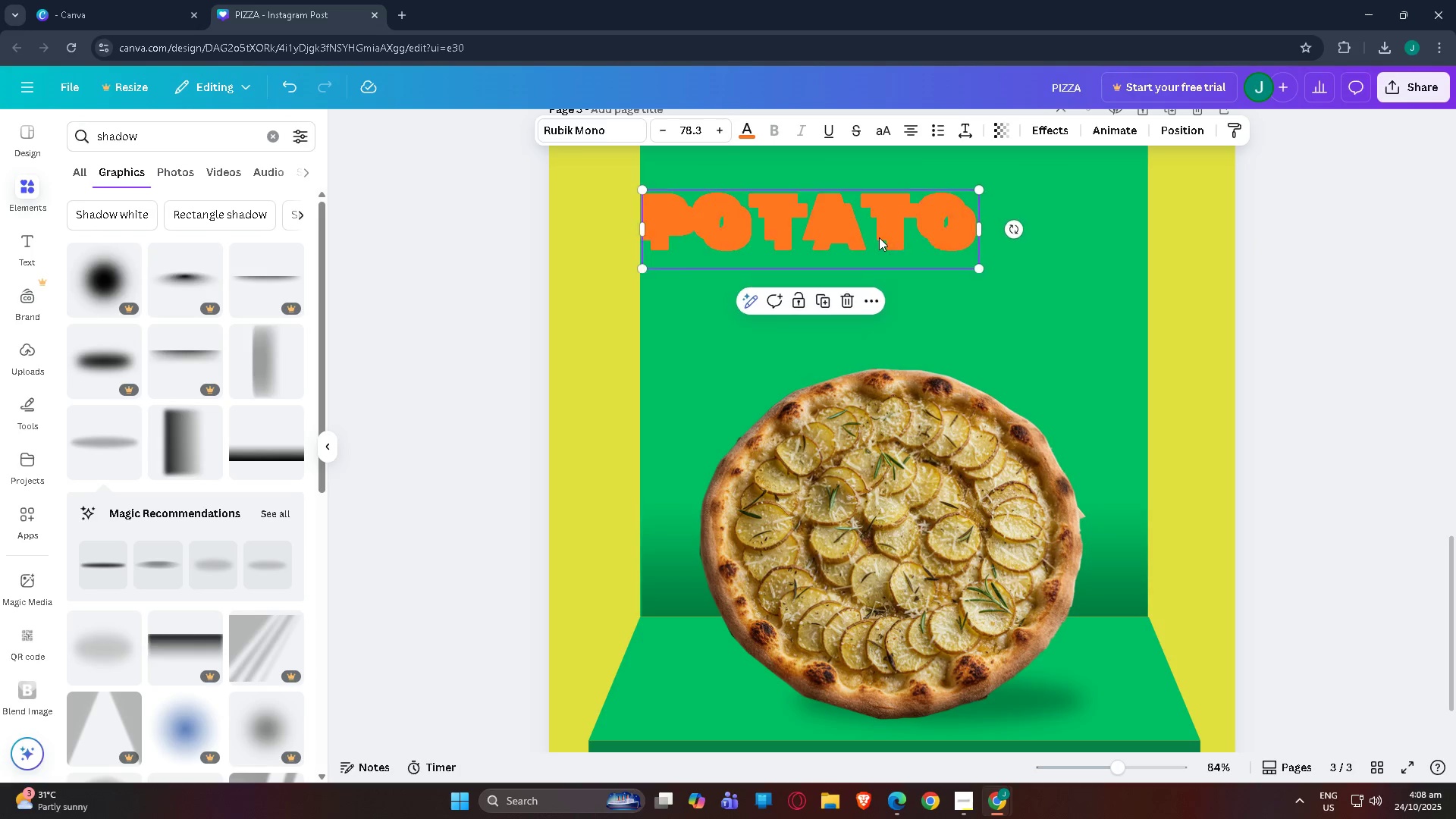 
key(Control+V)
 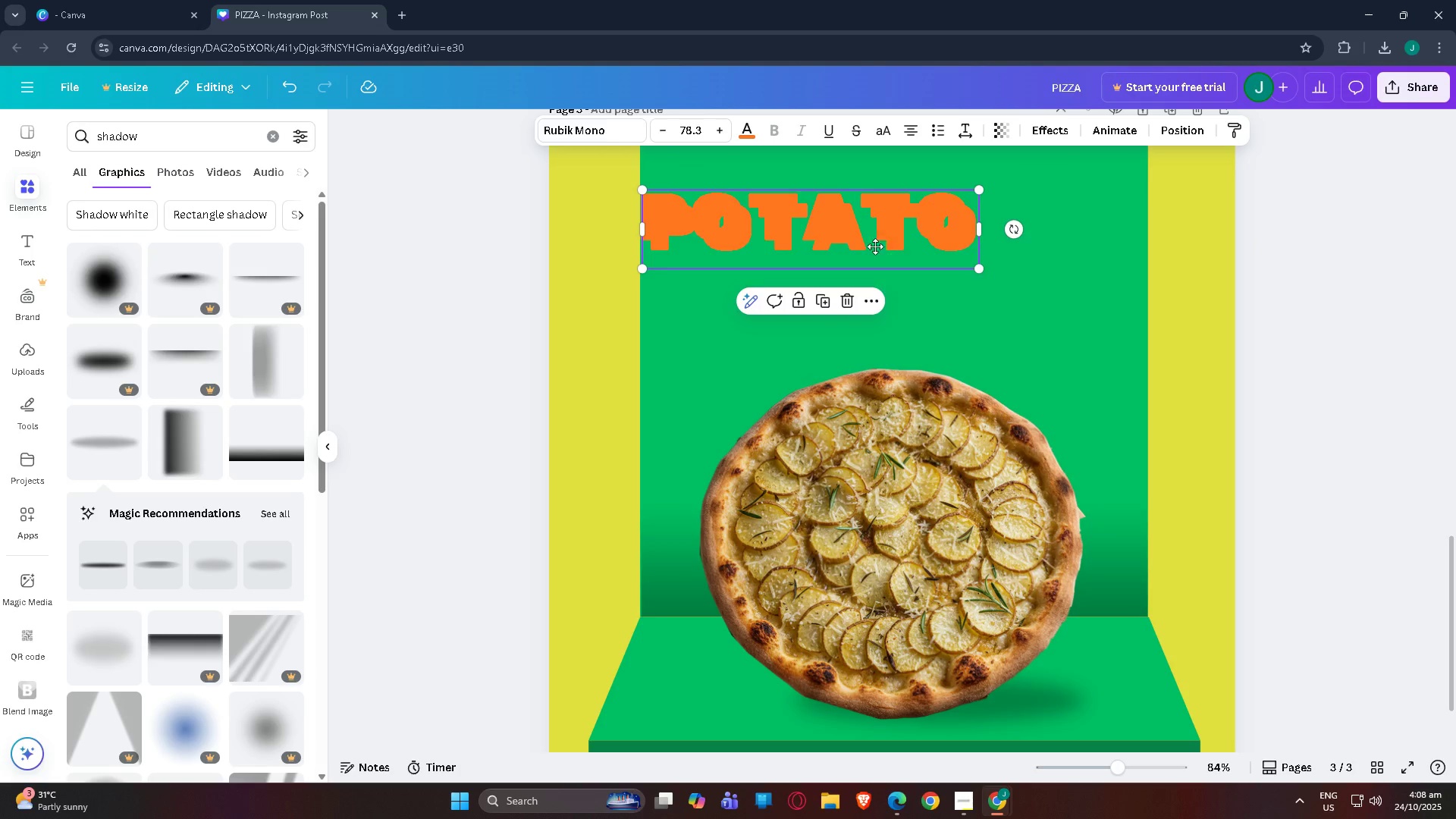 
left_click_drag(start_coordinate=[878, 237], to_coordinate=[862, 302])
 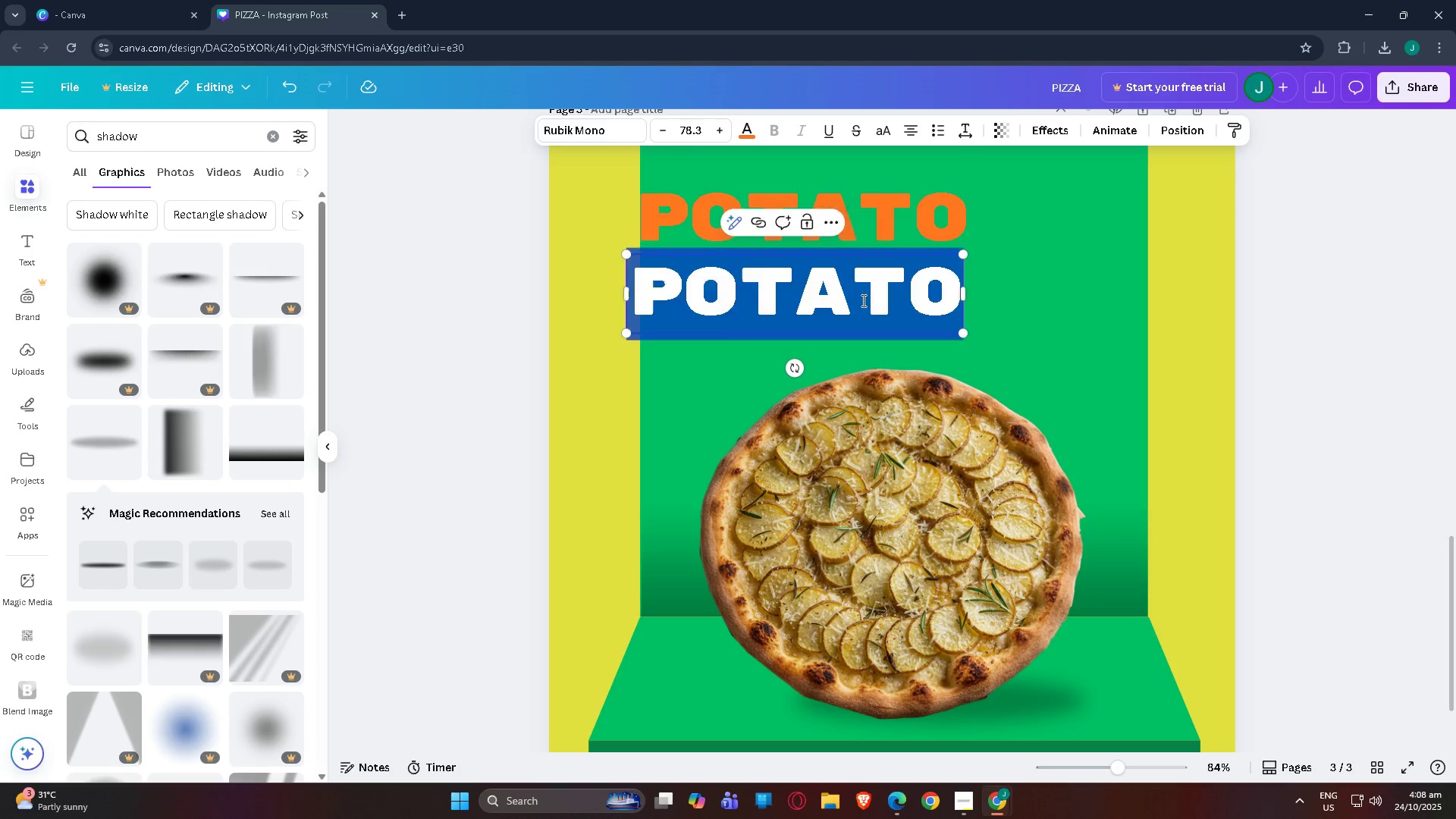 
double_click([862, 300])
 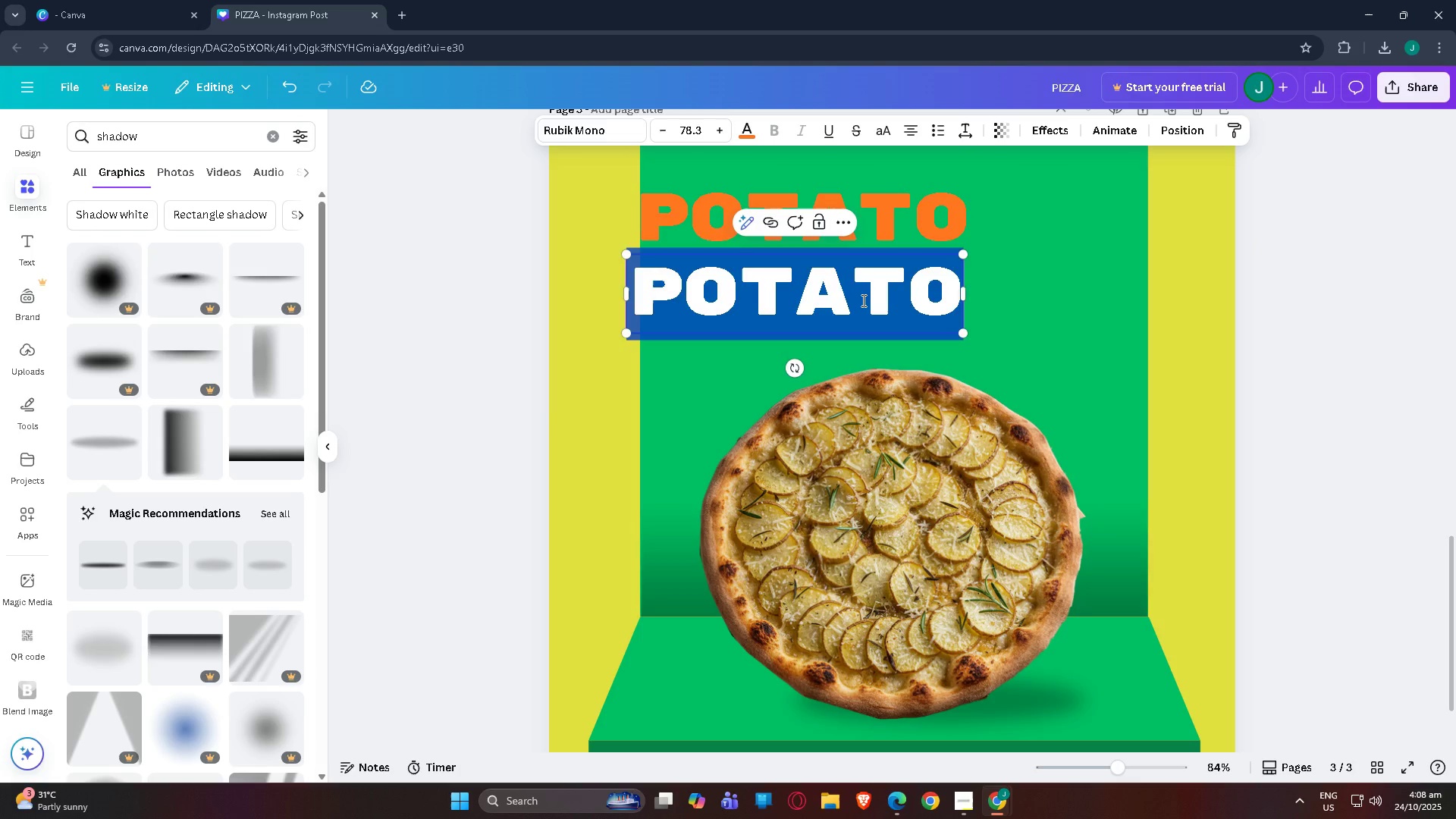 
type(ROSEMARYT)
key(Backspace)
 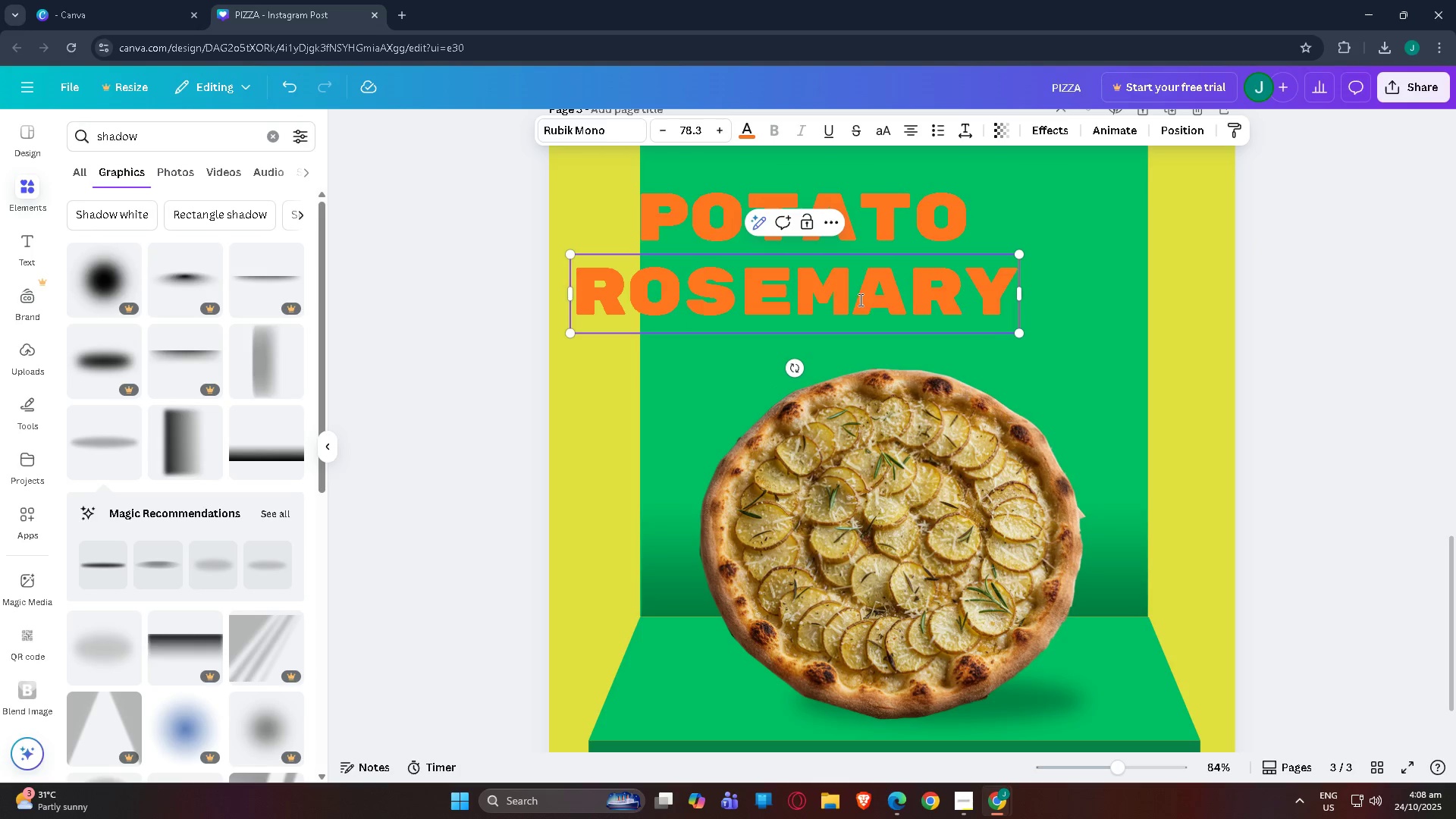 
left_click([1257, 296])
 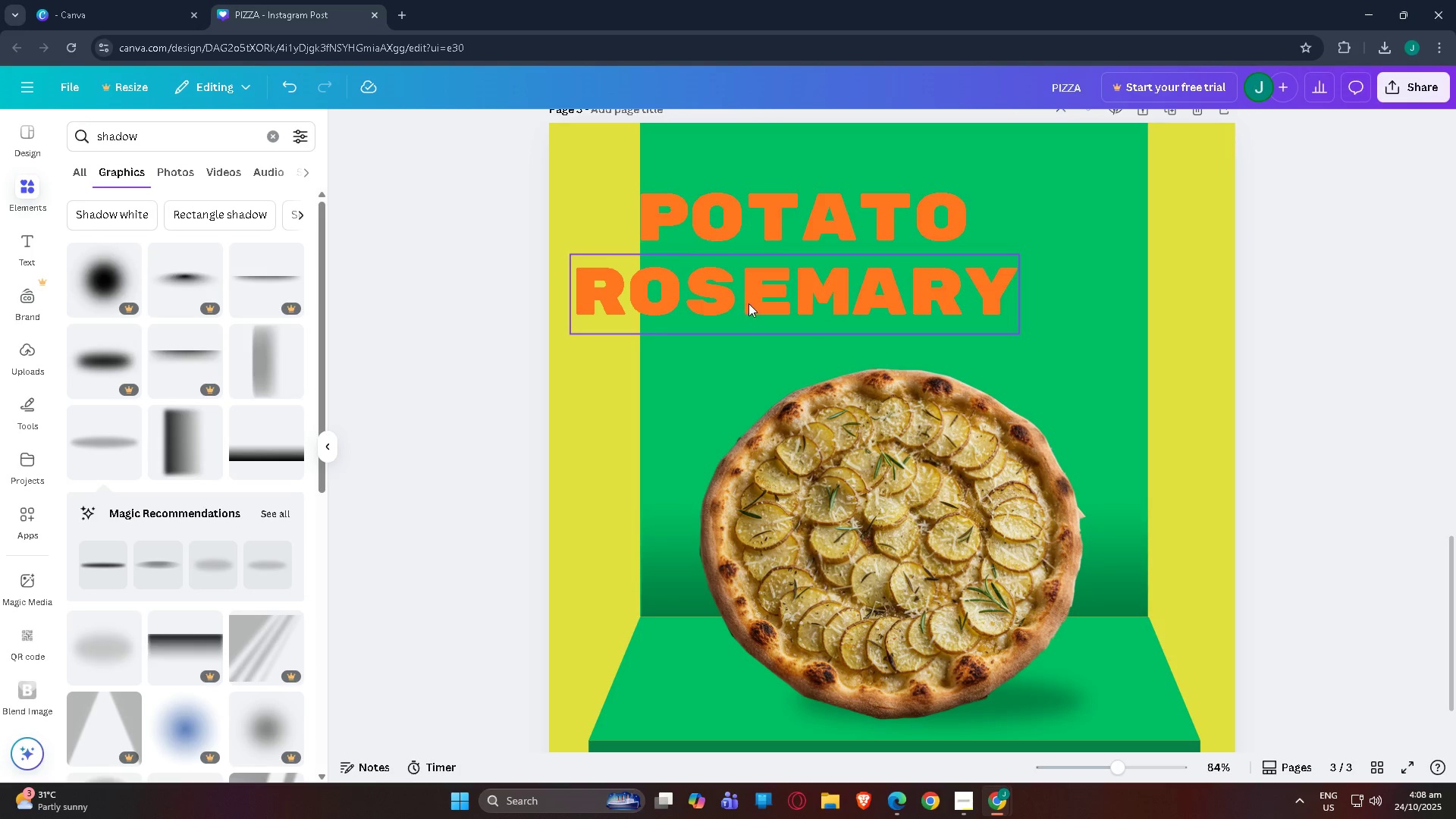 
left_click_drag(start_coordinate=[748, 297], to_coordinate=[814, 290])
 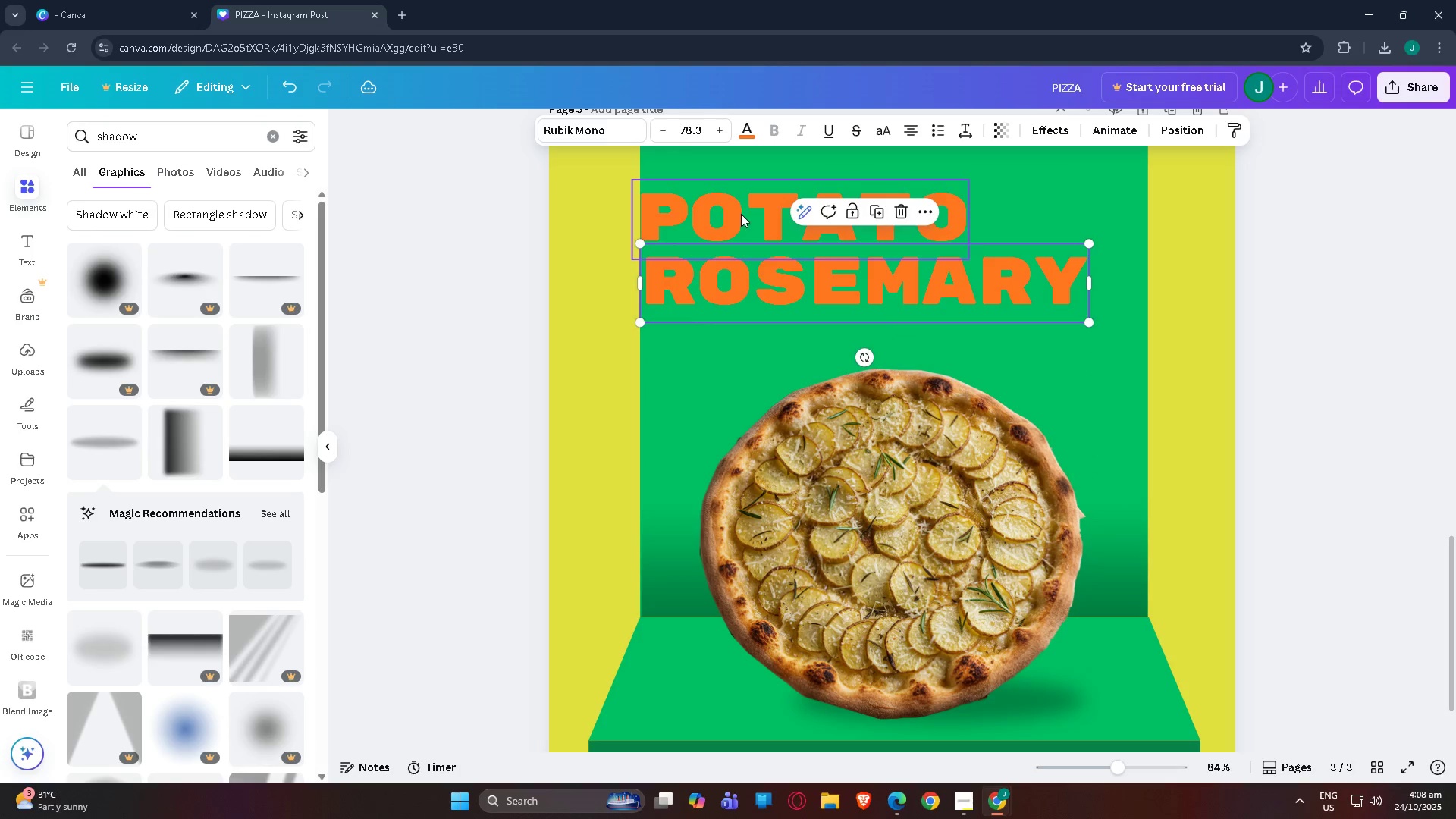 
left_click_drag(start_coordinate=[741, 214], to_coordinate=[745, 214])
 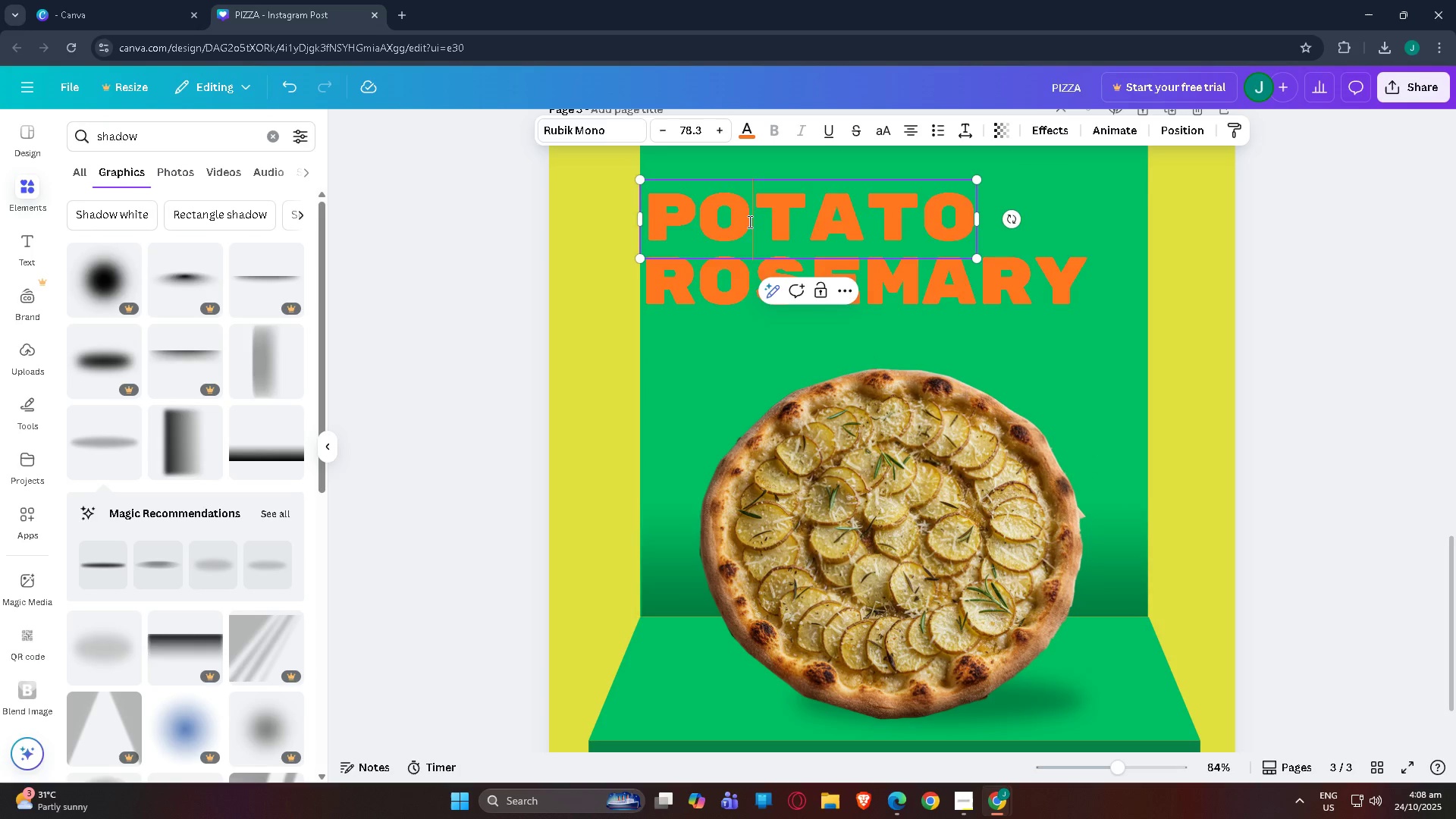 
double_click([748, 221])
 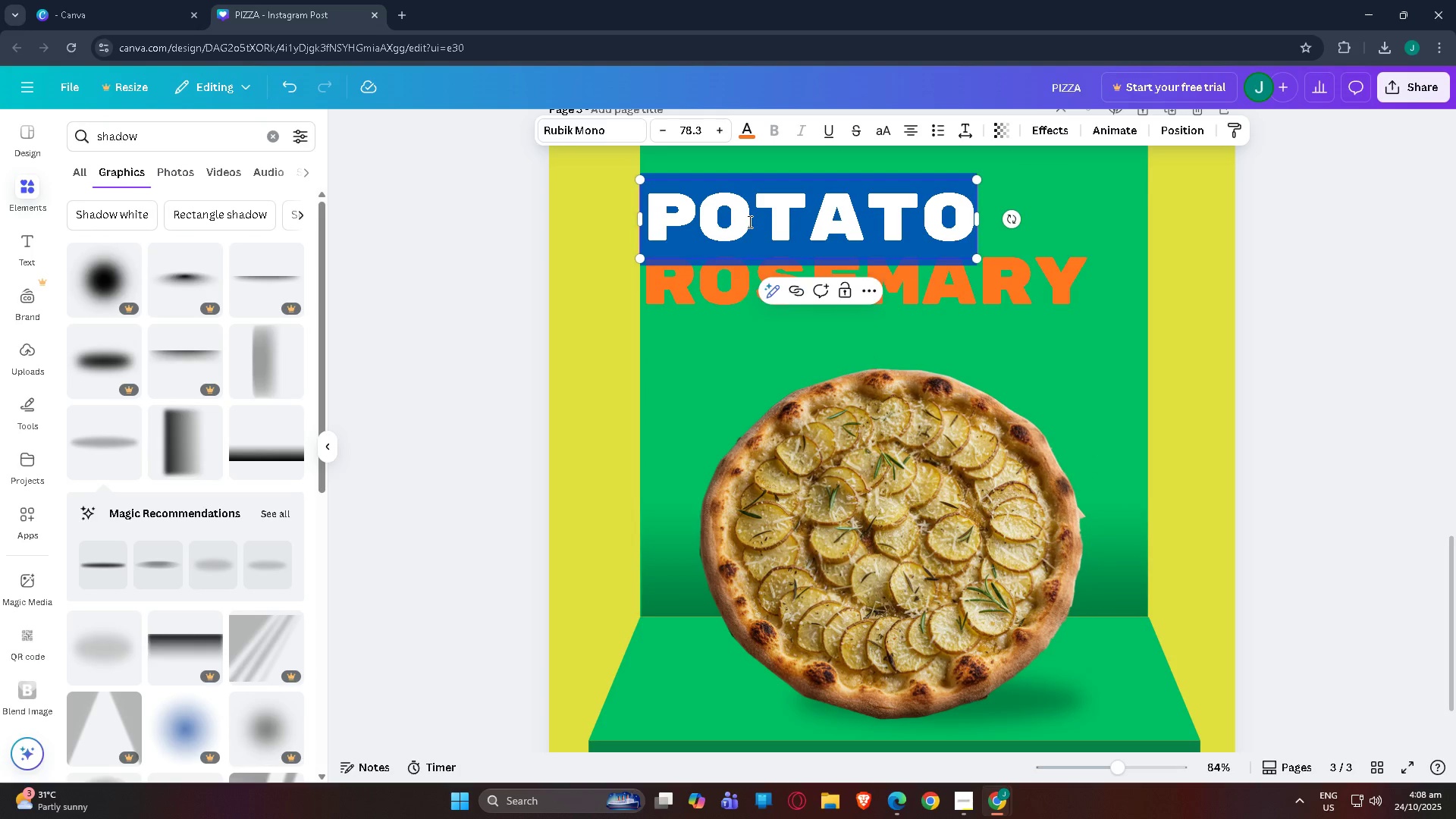 
triple_click([748, 221])
 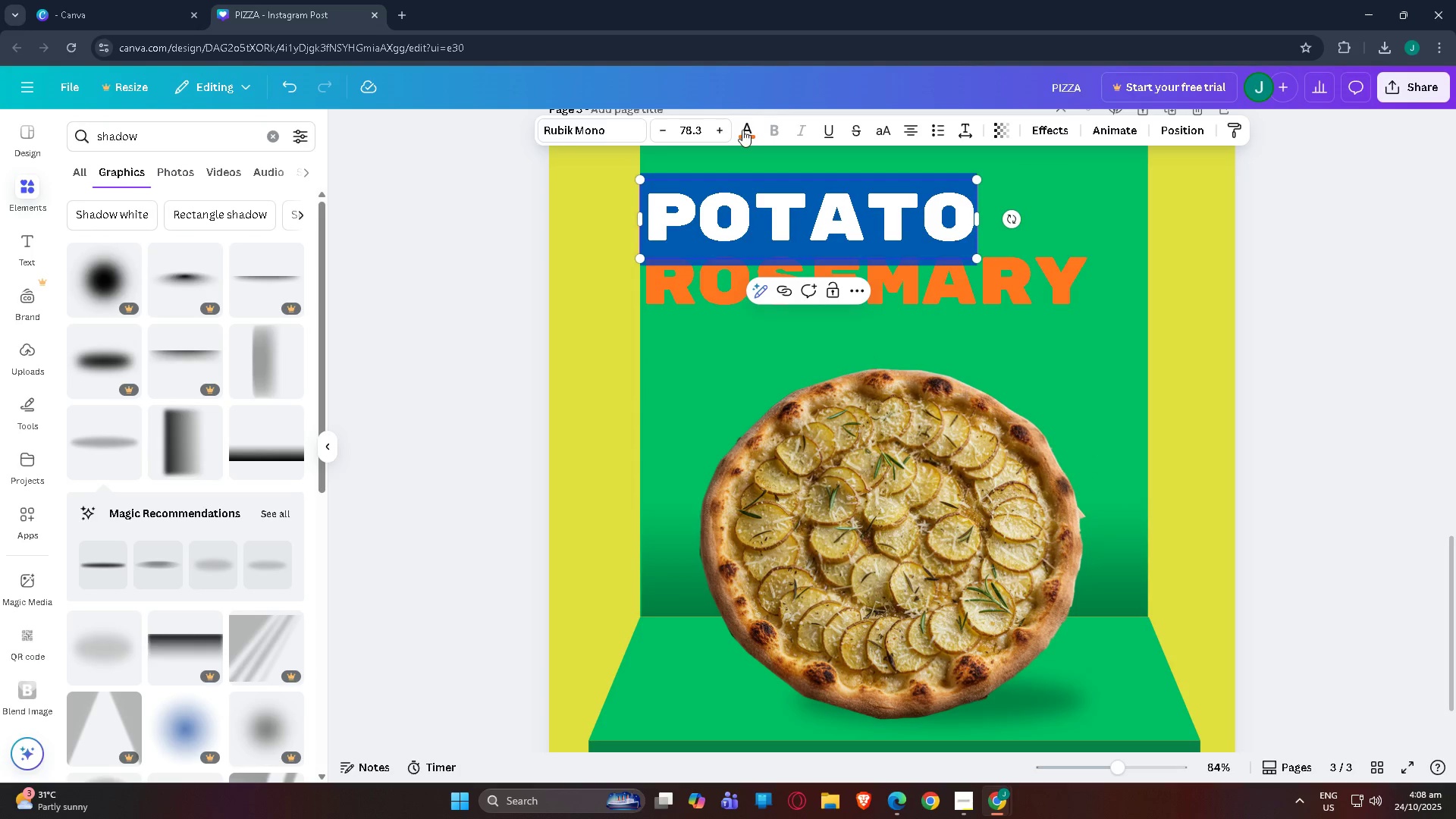 
left_click([742, 133])
 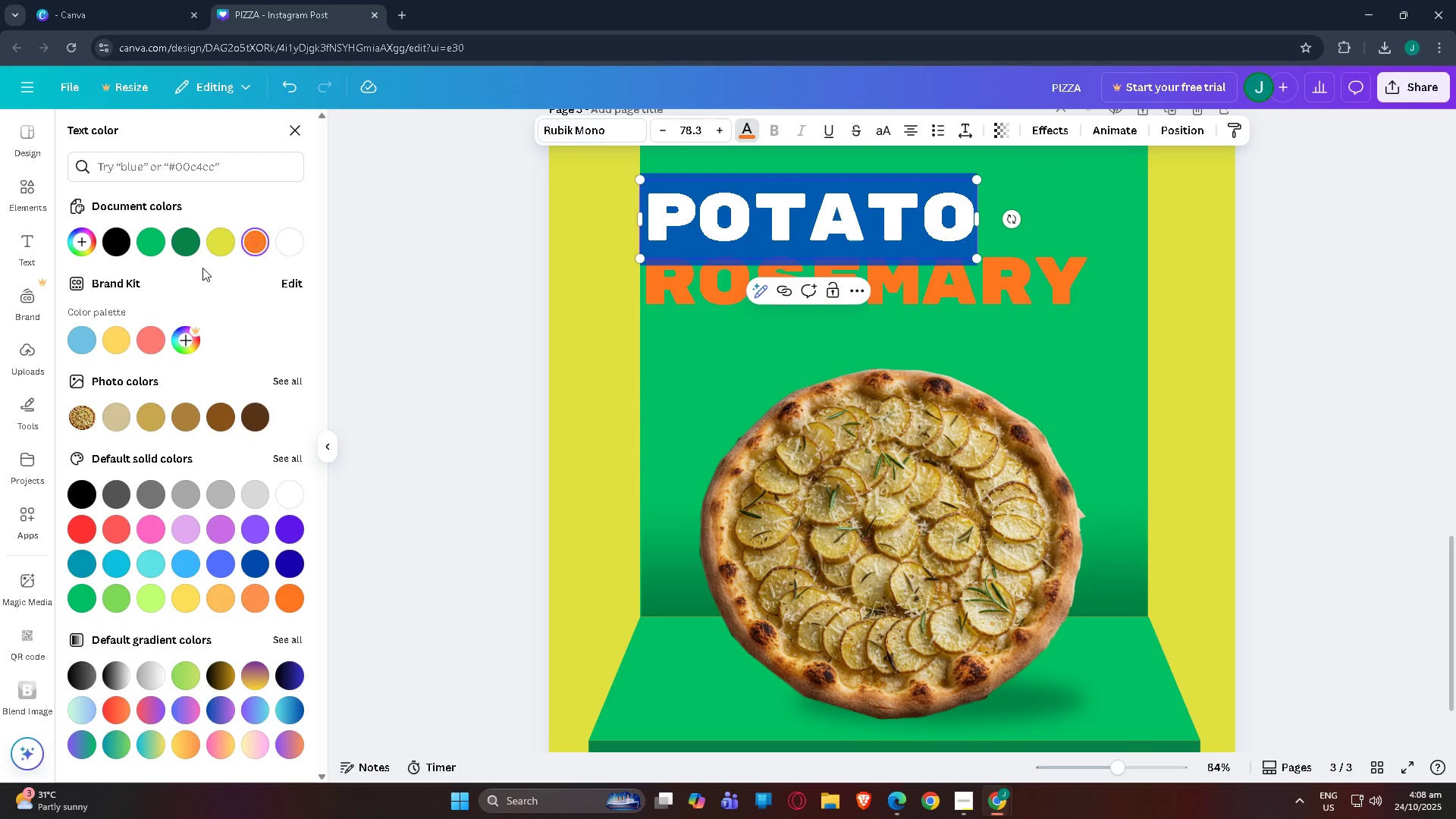 
left_click([231, 243])
 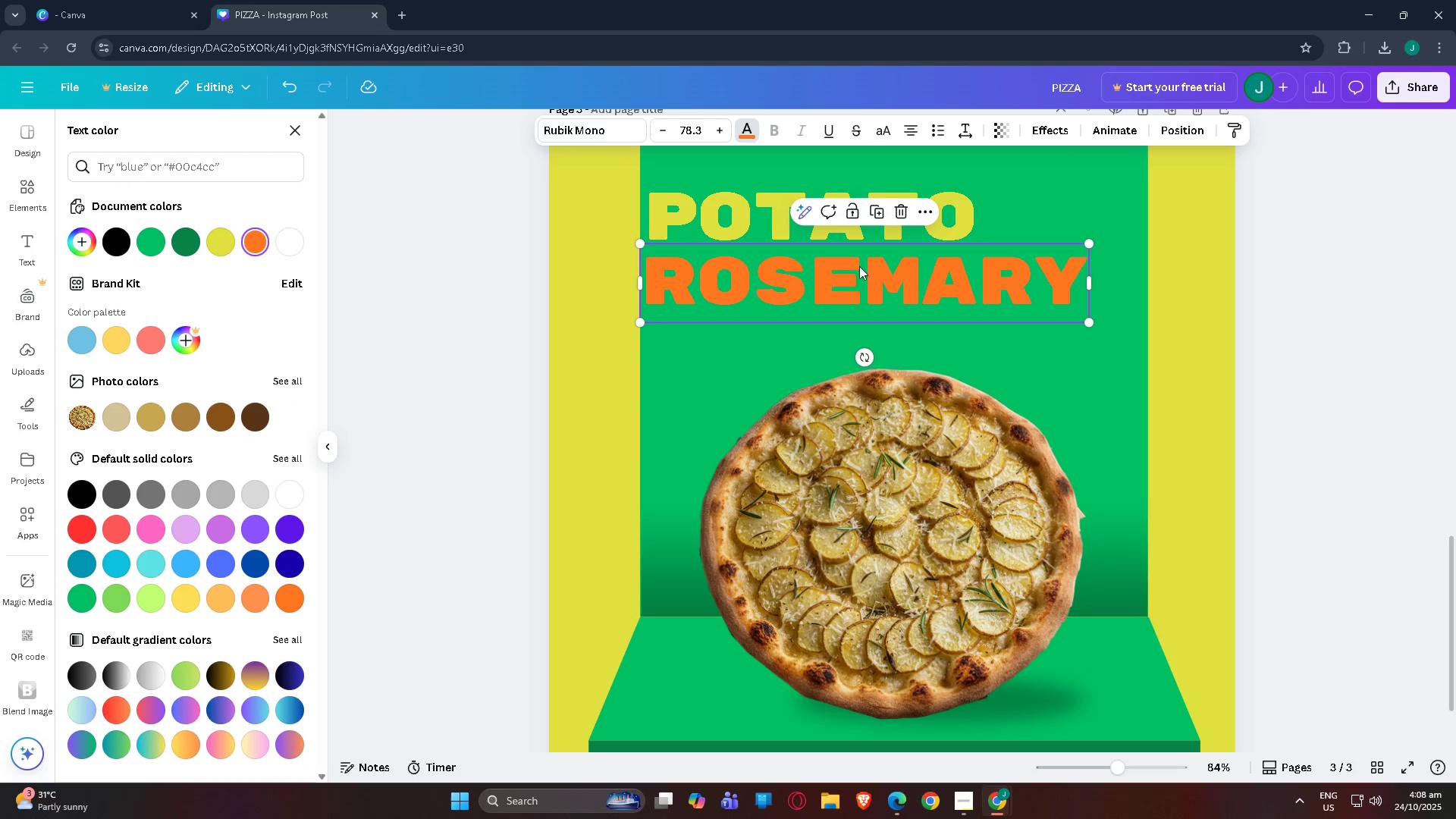 
double_click([862, 265])
 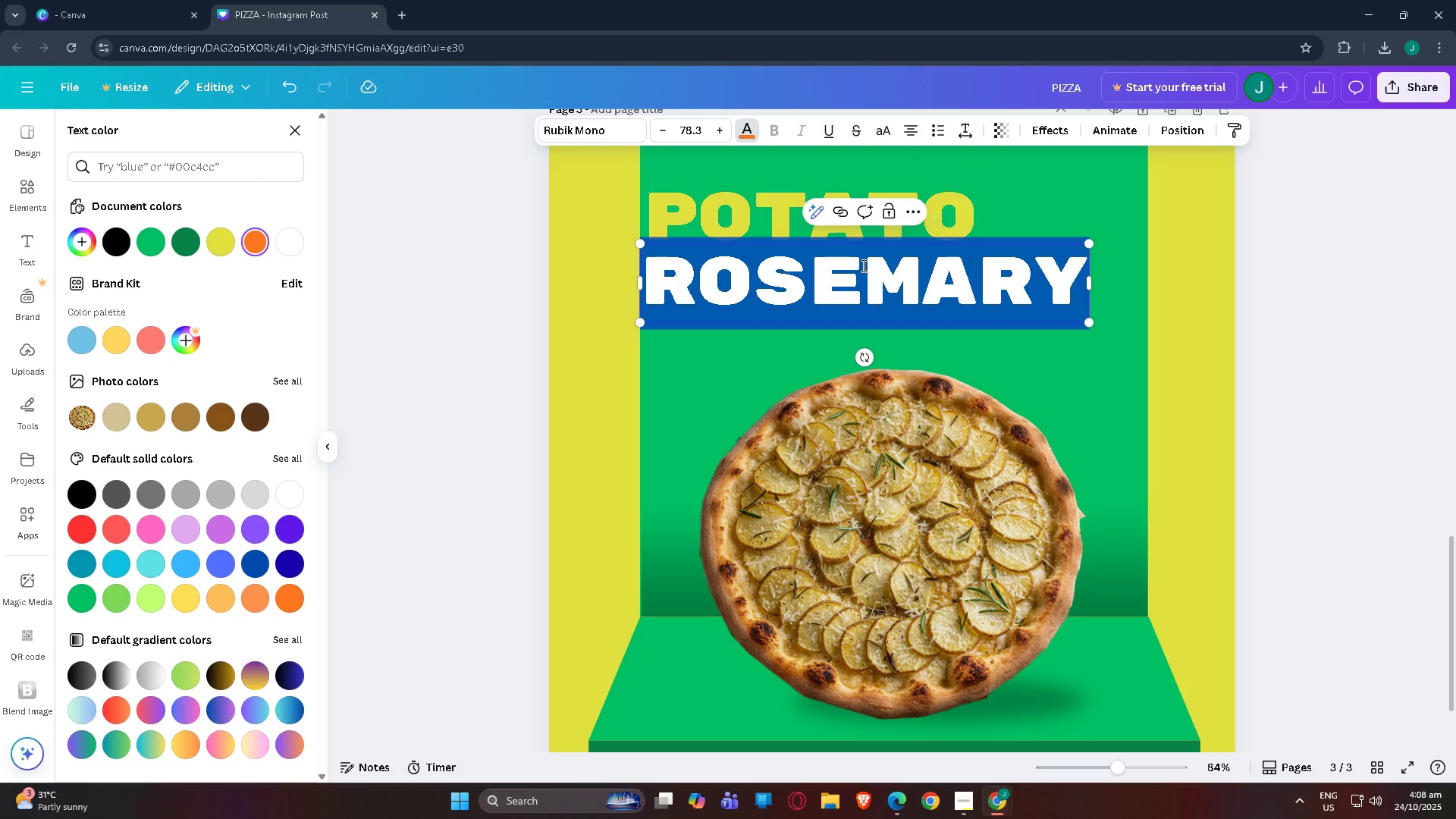 
triple_click([862, 265])
 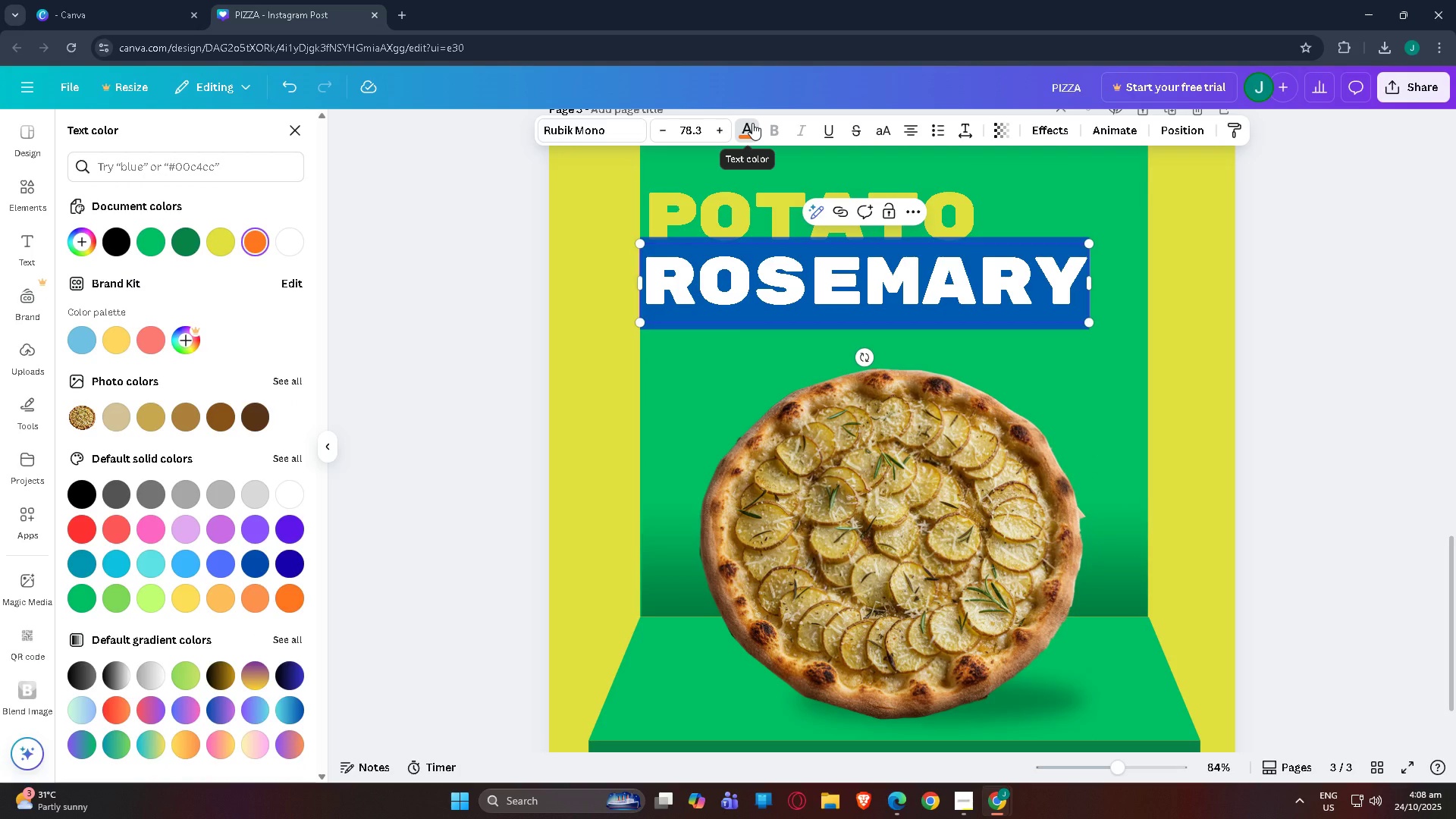 
left_click([752, 123])
 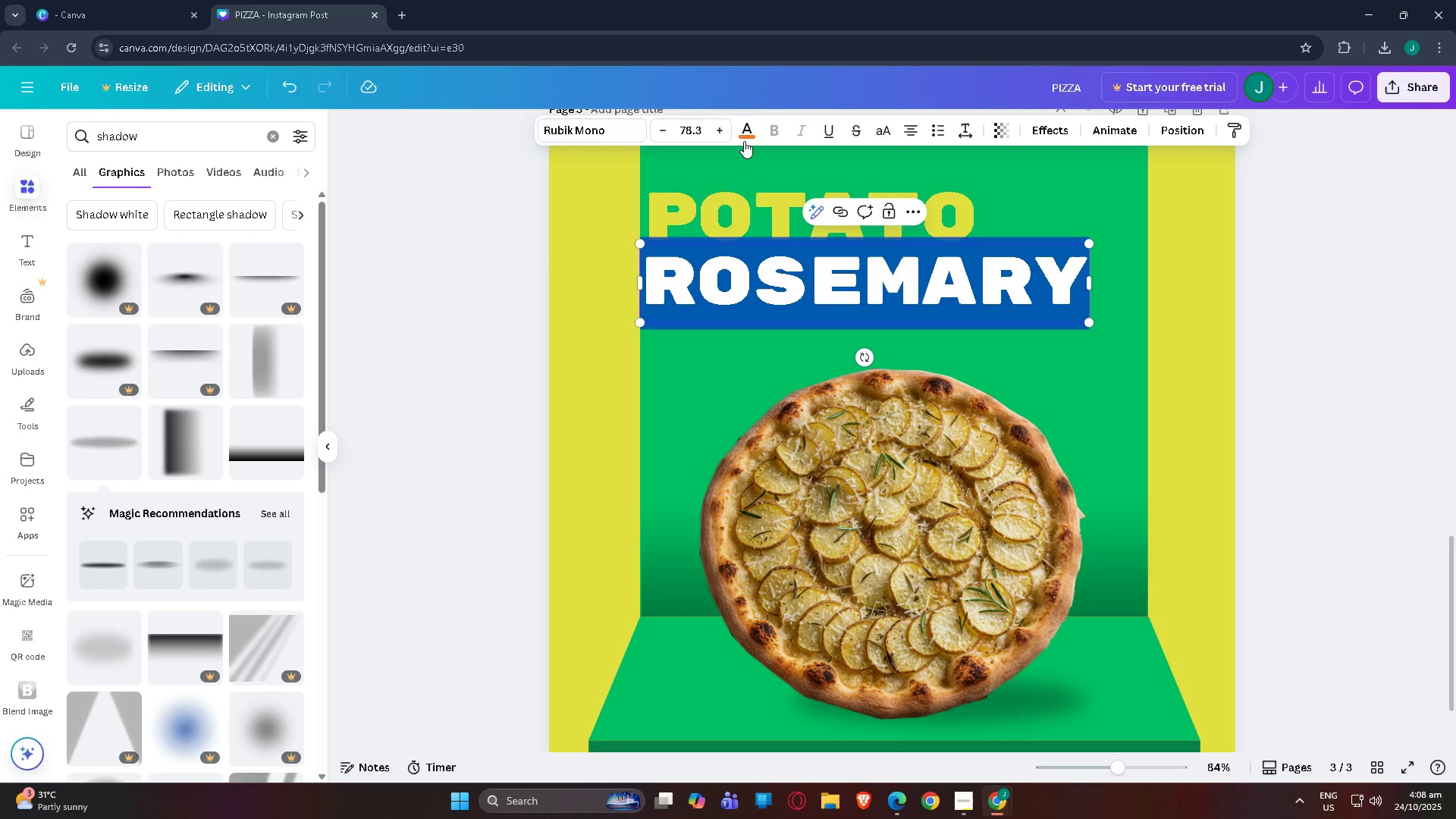 
left_click([742, 136])
 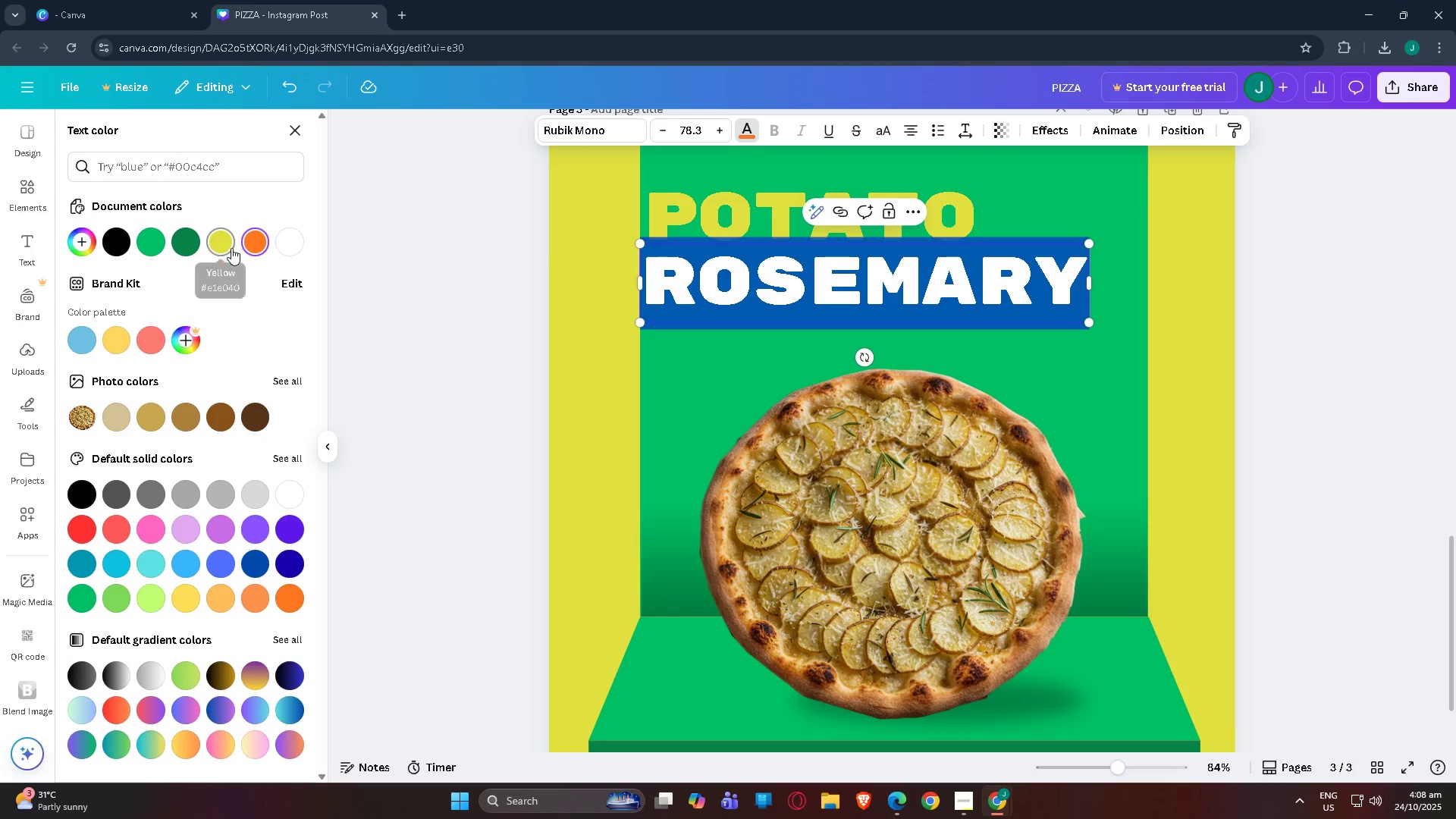 
left_click([227, 245])
 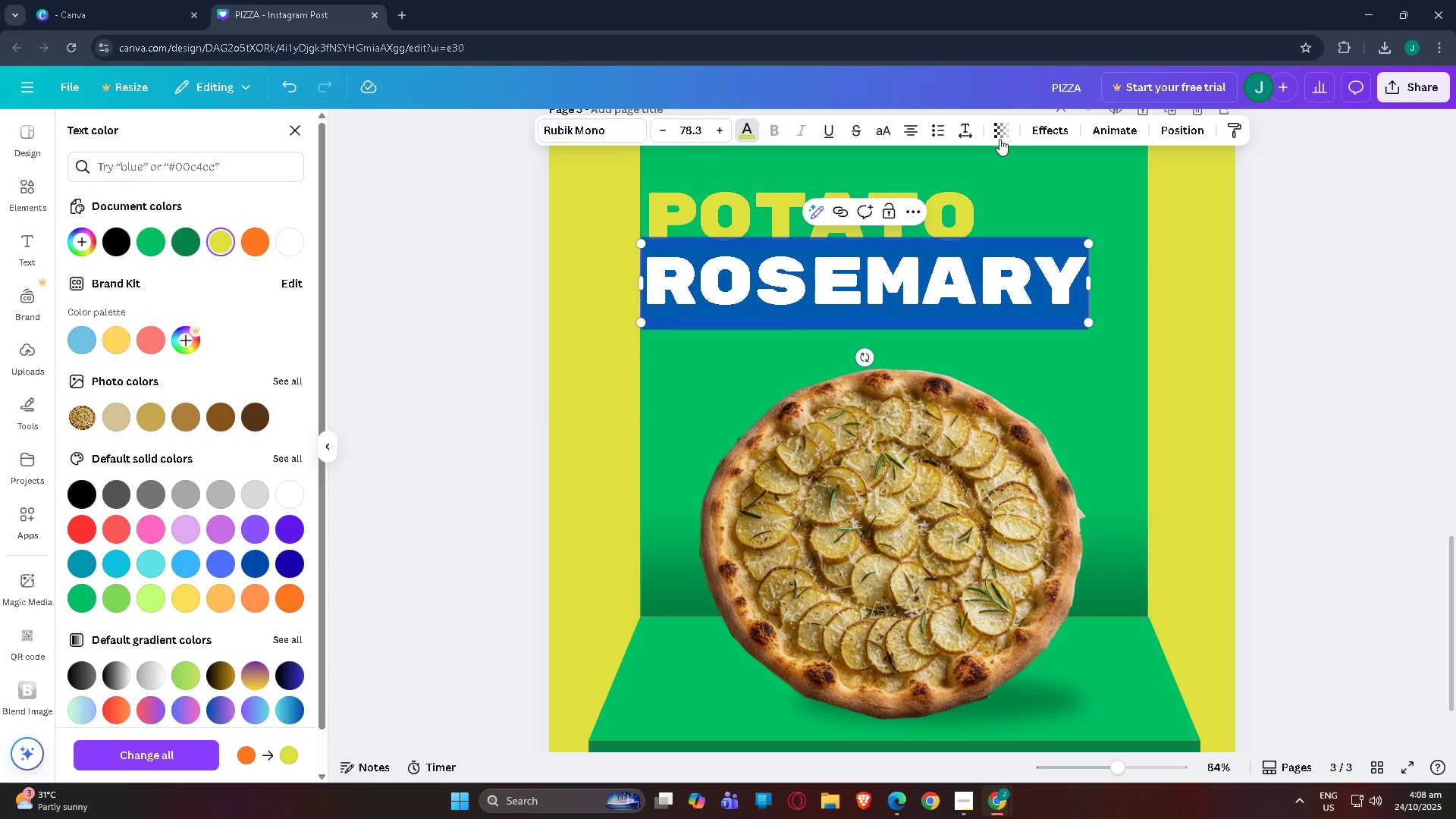 
left_click([1001, 139])
 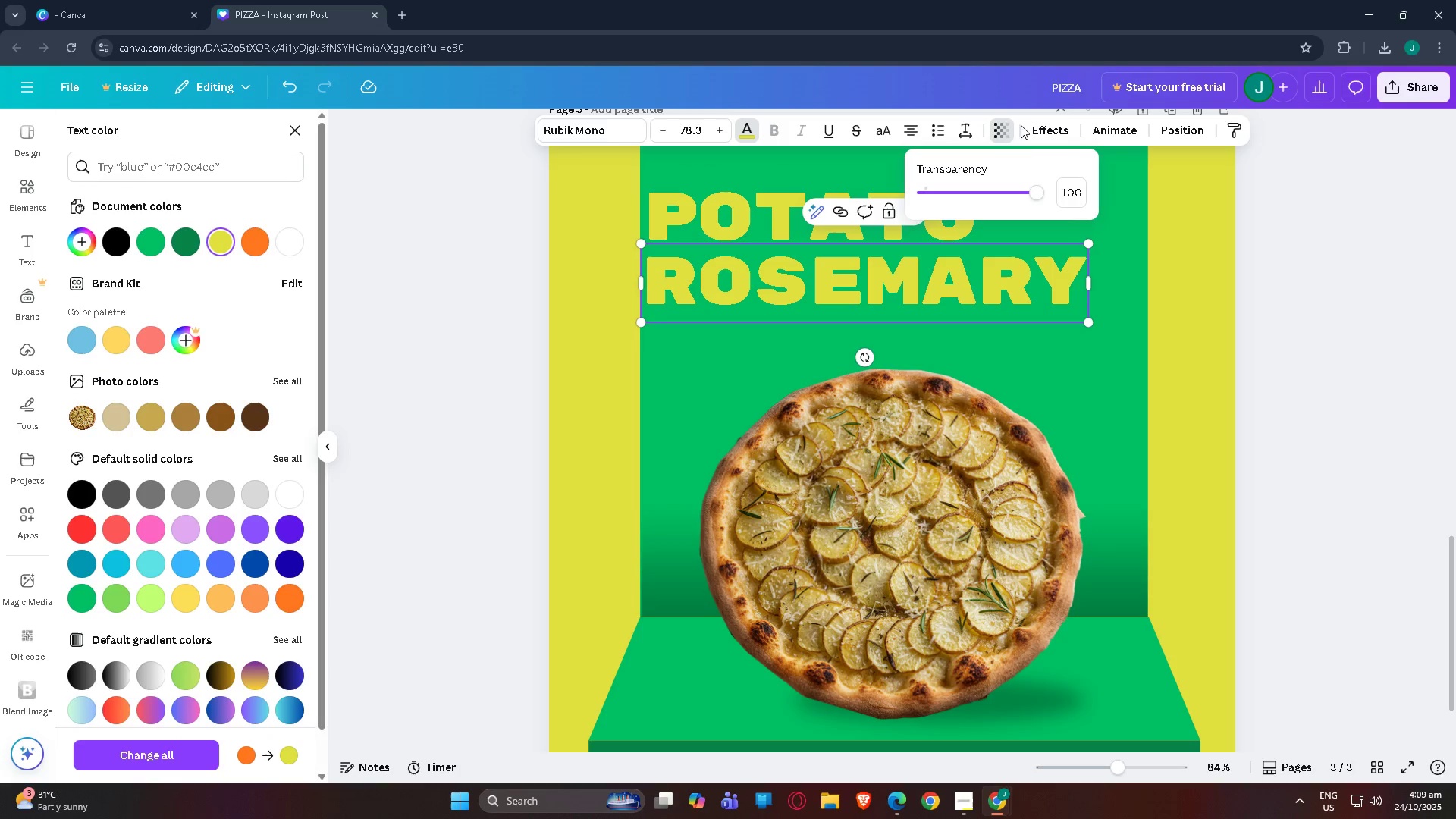 
left_click([1049, 134])
 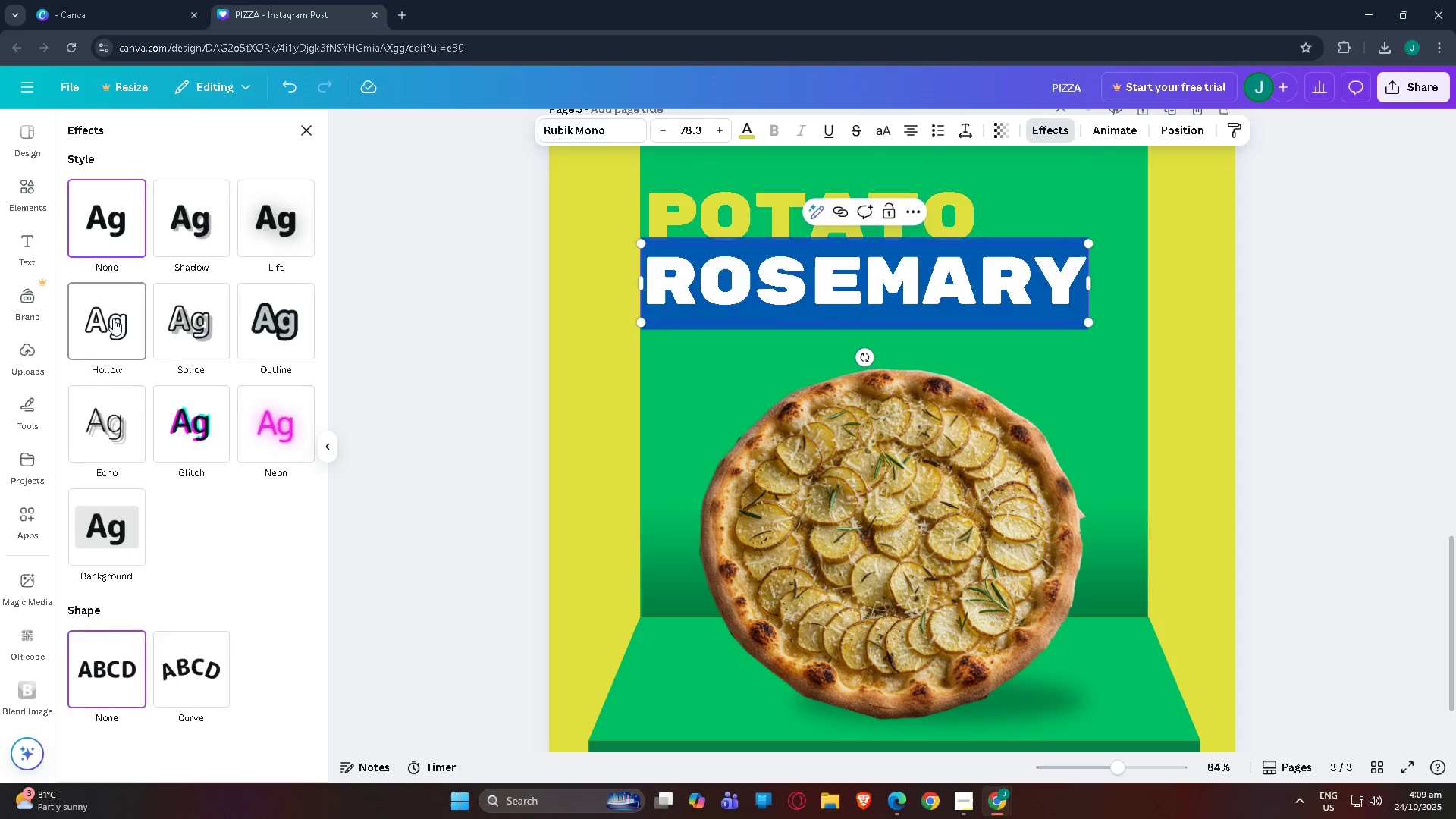 
double_click([645, 314])
 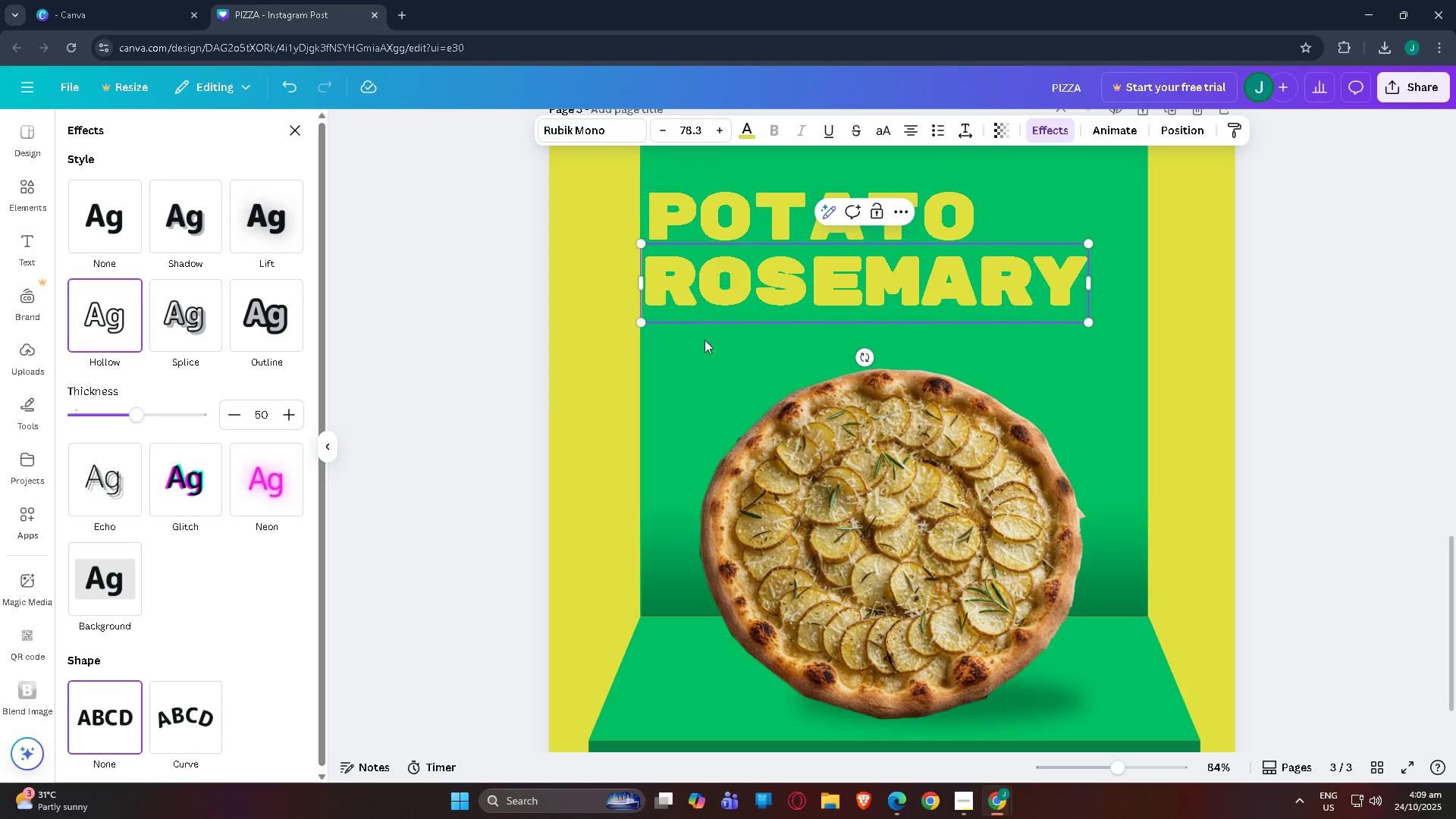 
left_click([720, 350])
 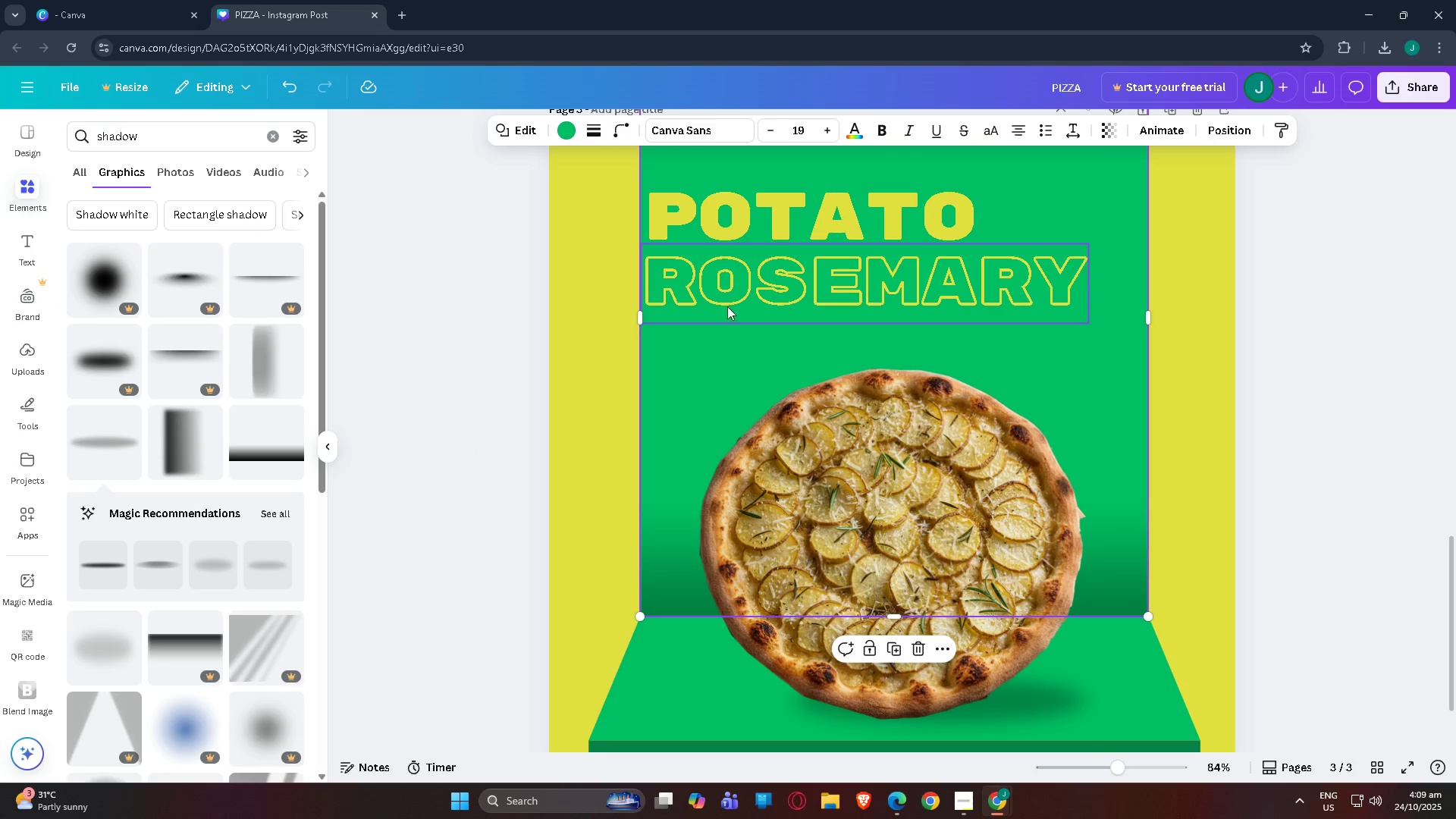 
left_click([711, 289])
 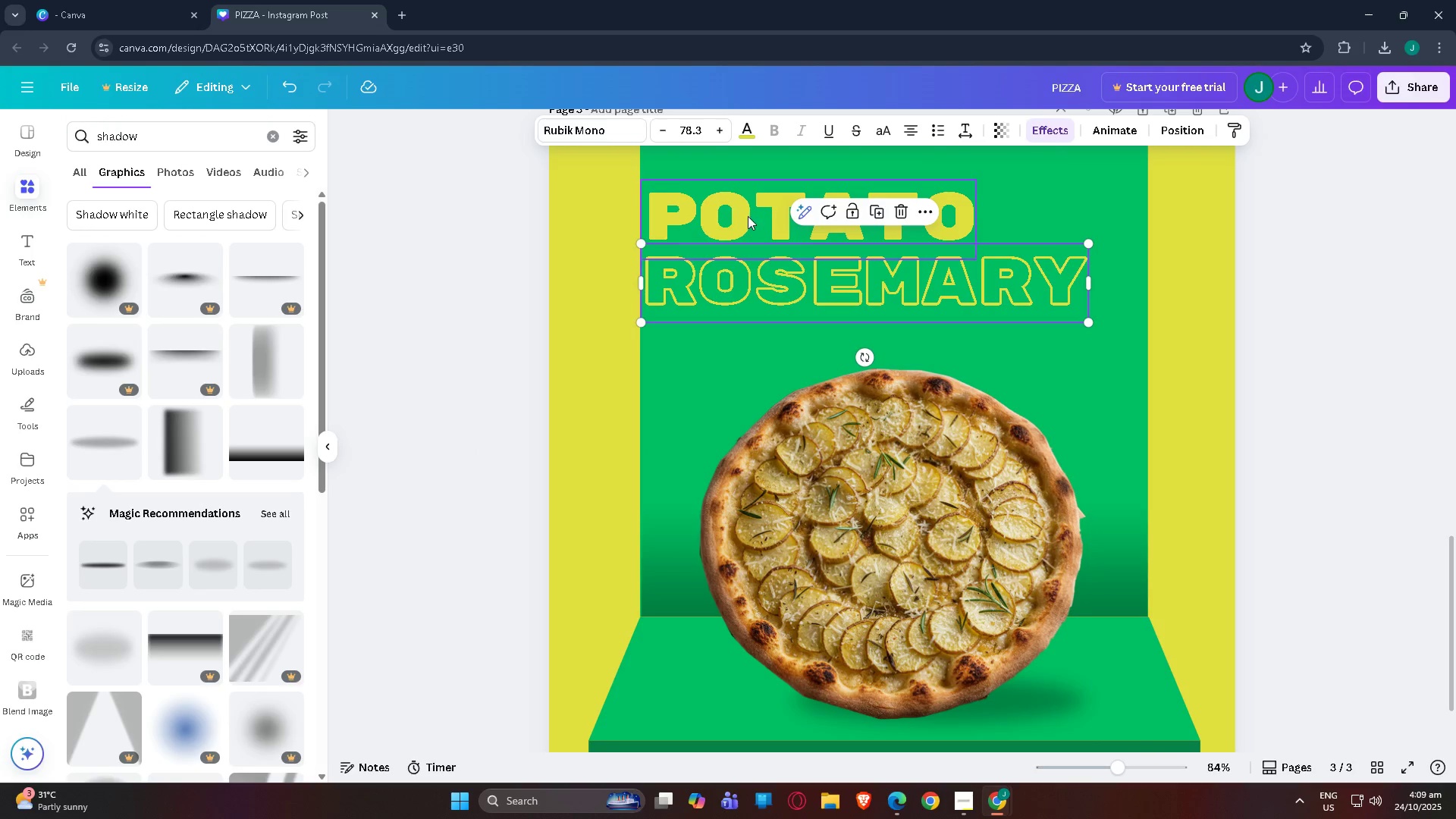 
left_click_drag(start_coordinate=[748, 216], to_coordinate=[824, 216])
 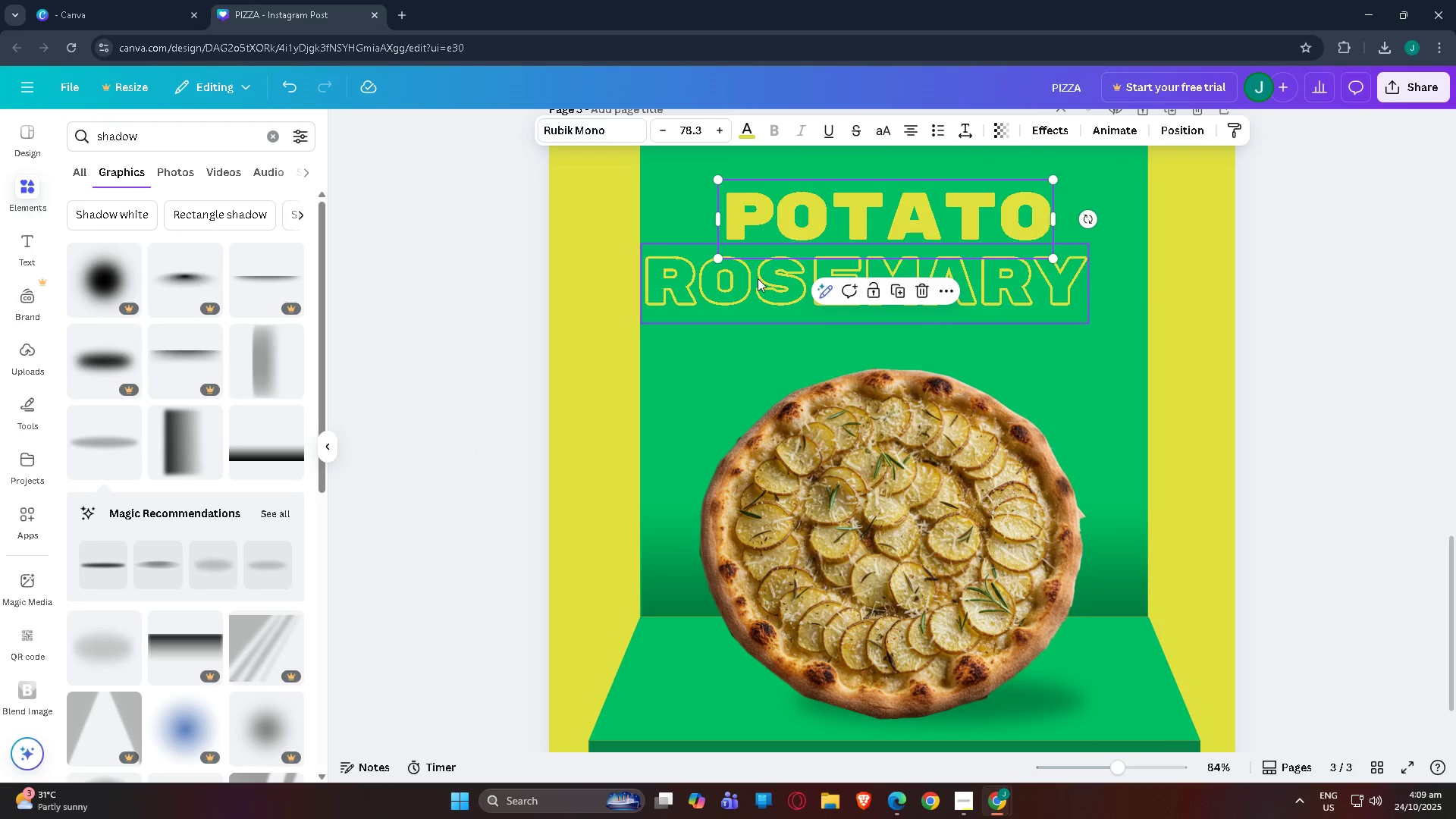 
left_click_drag(start_coordinate=[758, 278], to_coordinate=[783, 276])
 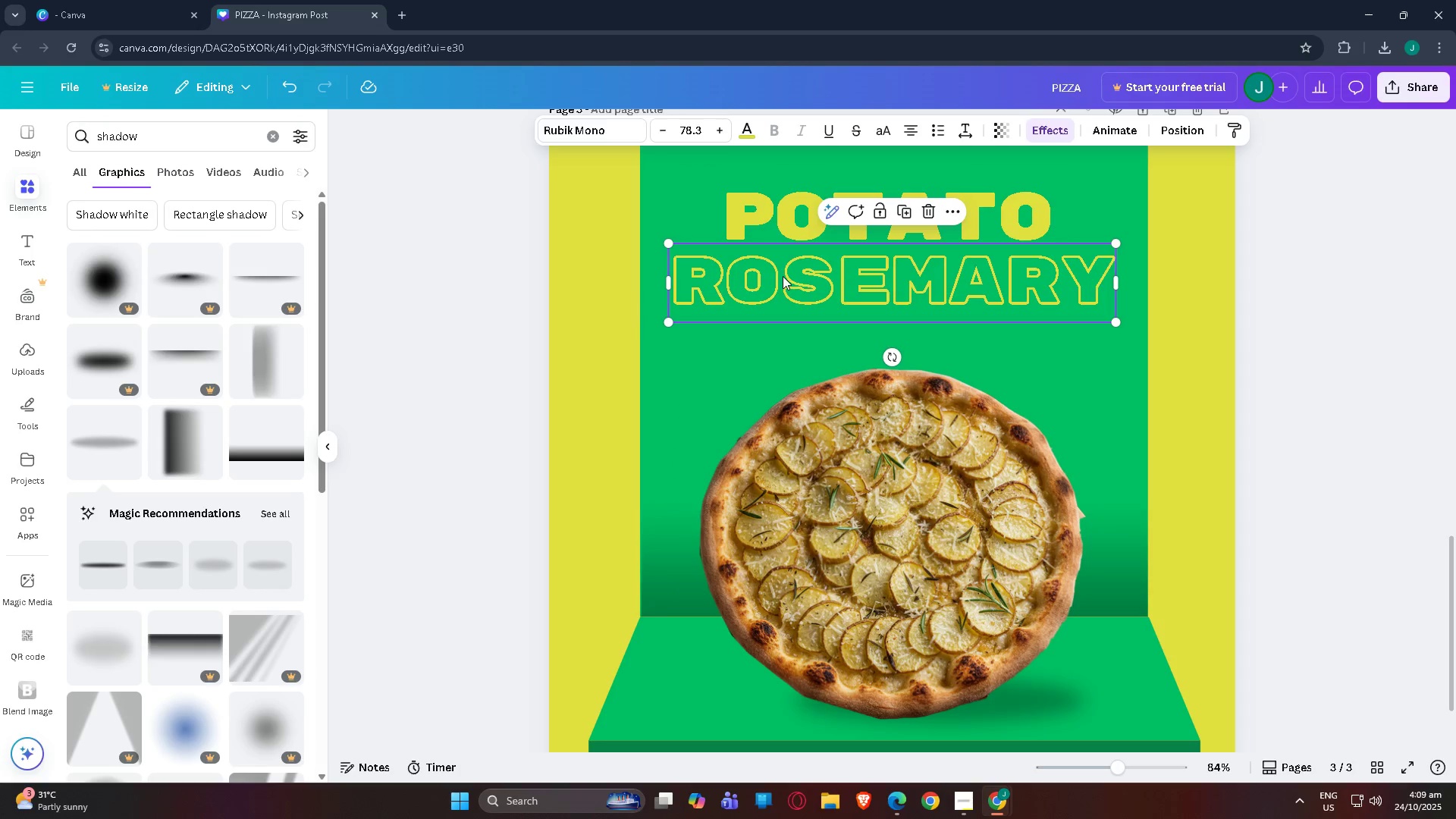 
left_click([783, 276])
 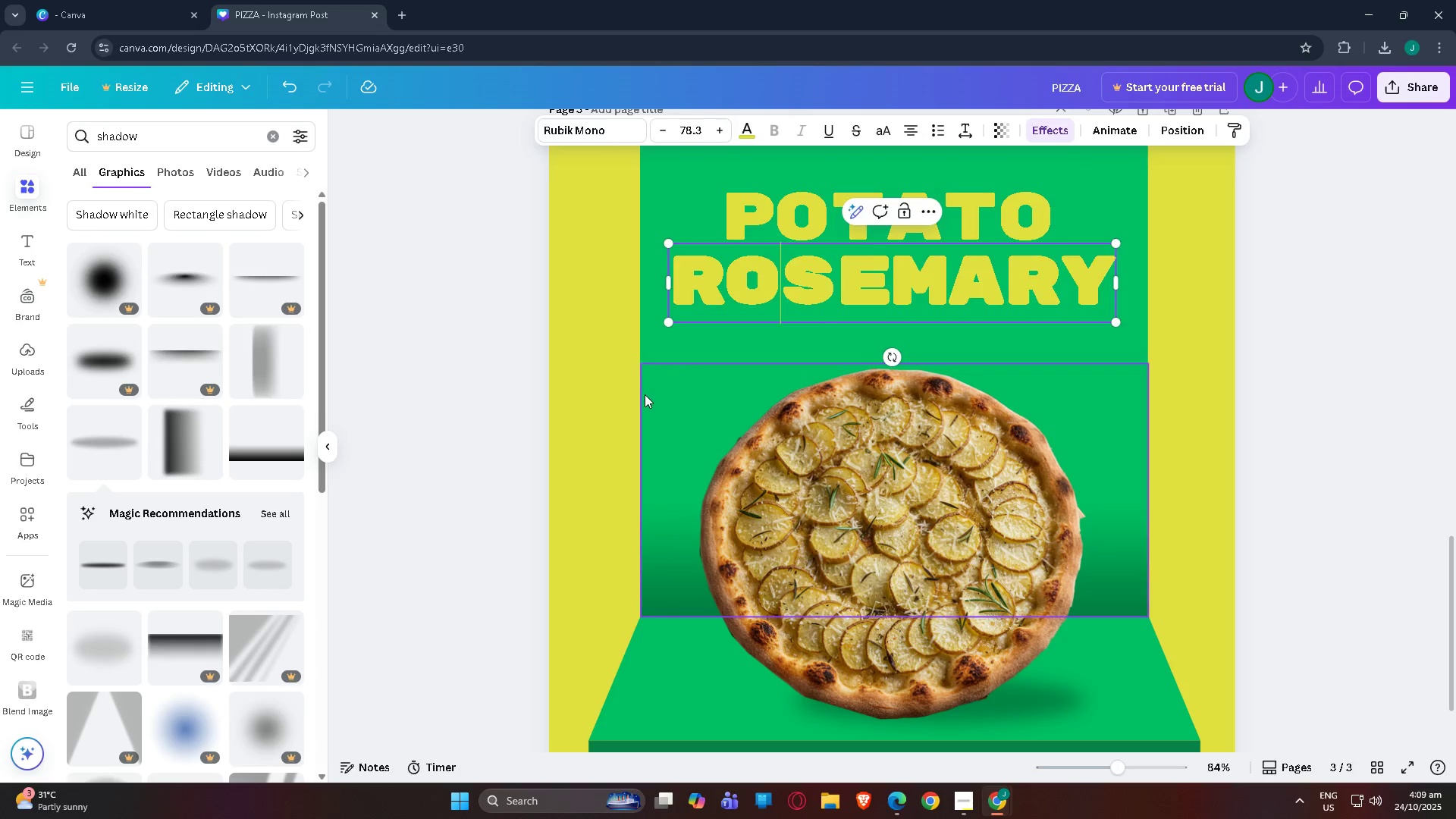 
left_click([645, 394])
 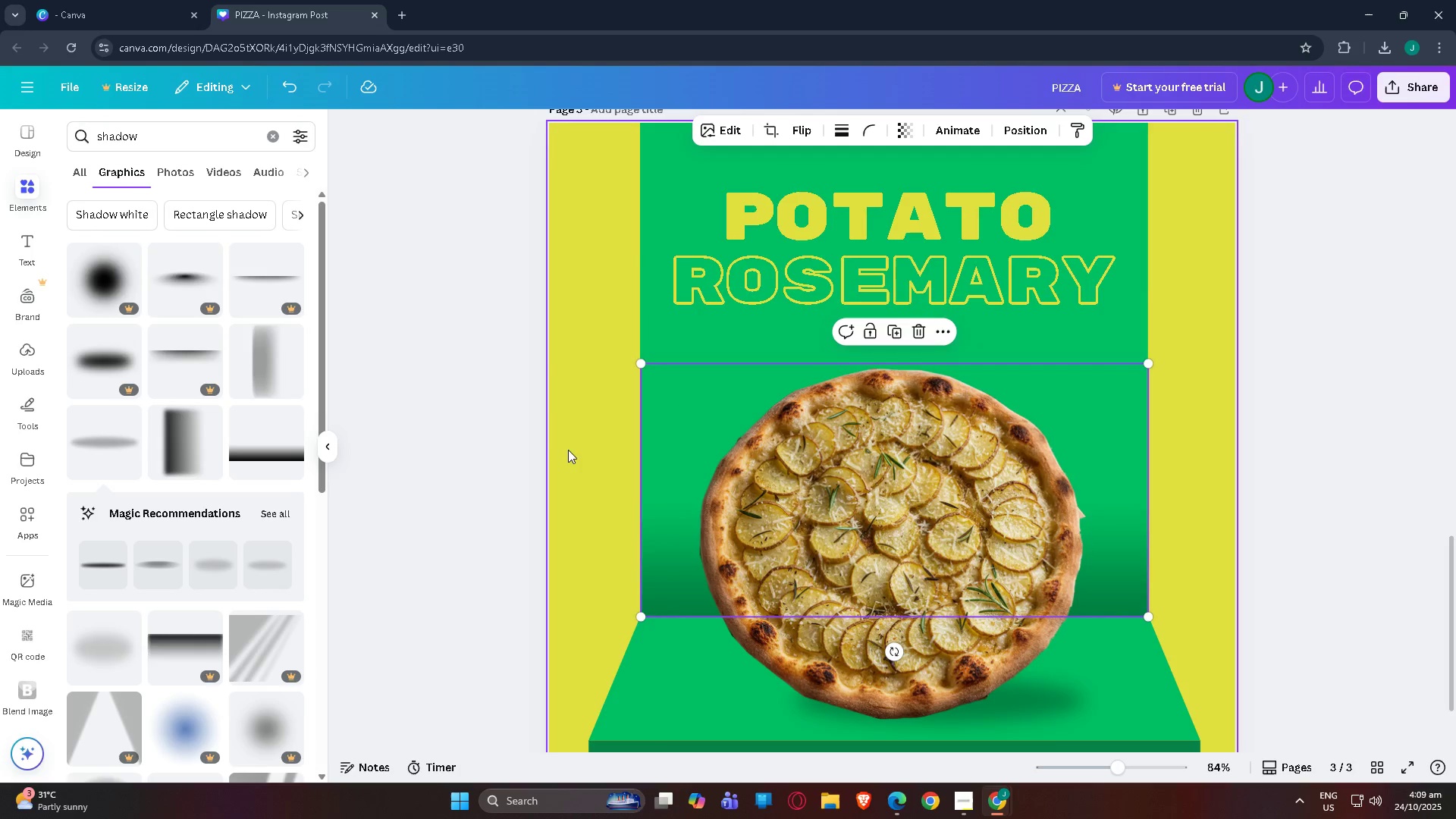 
scroll: coordinate [566, 453], scroll_direction: up, amount: 3.0
 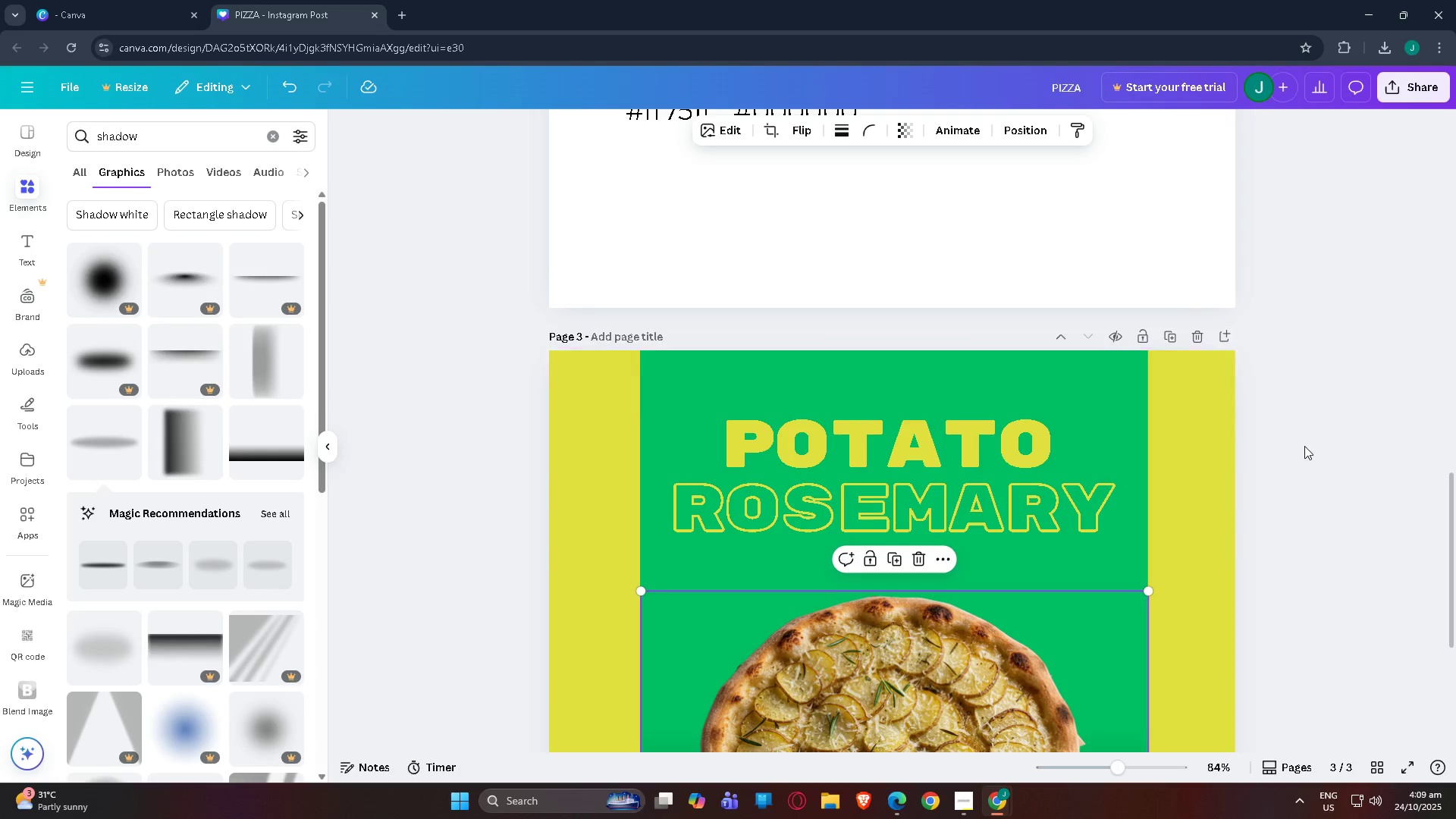 
left_click([1304, 446])
 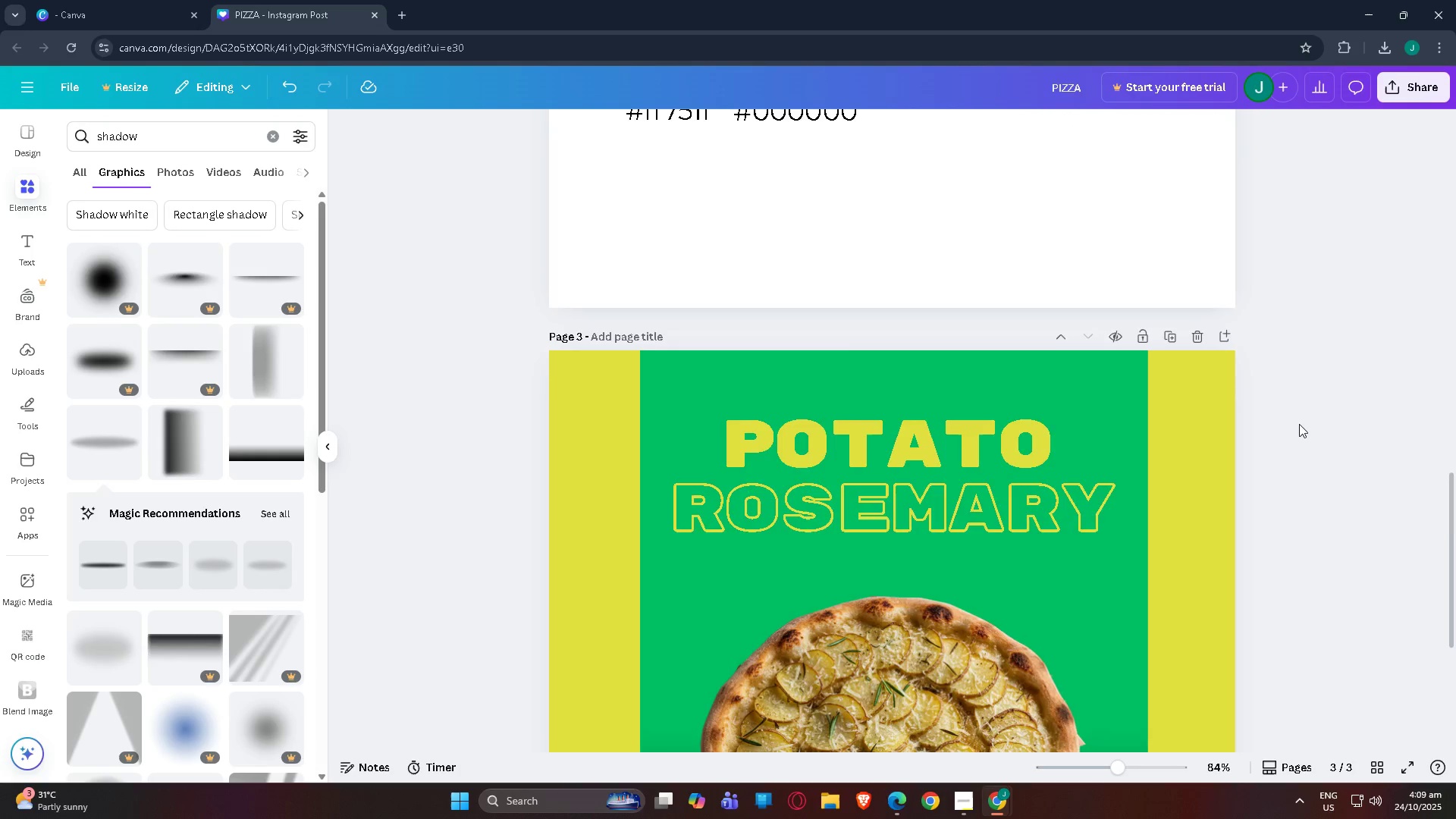 
scroll: coordinate [1091, 431], scroll_direction: down, amount: 6.0
 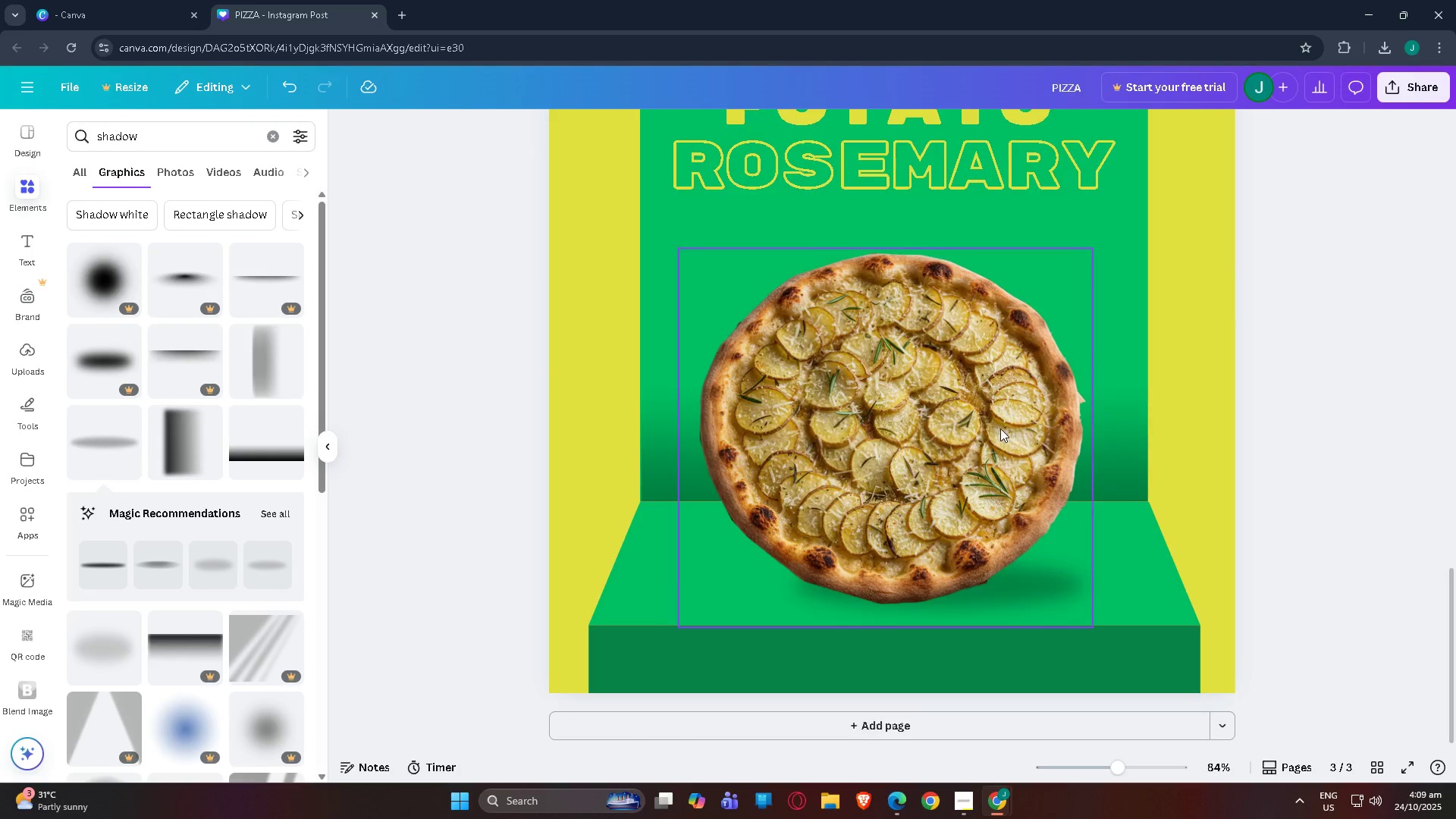 
scroll: coordinate [1000, 428], scroll_direction: up, amount: 3.0
 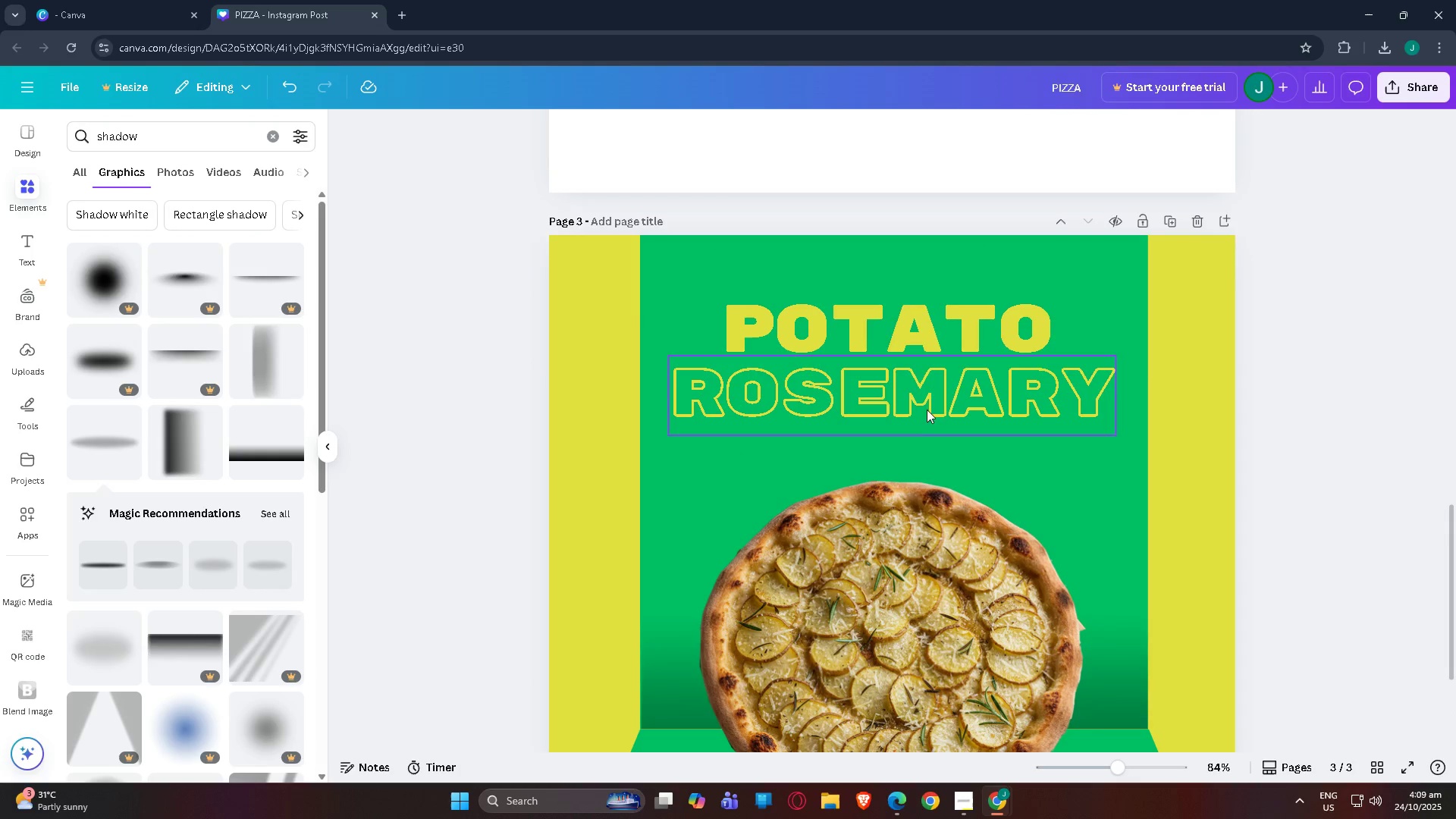 
left_click([926, 409])
 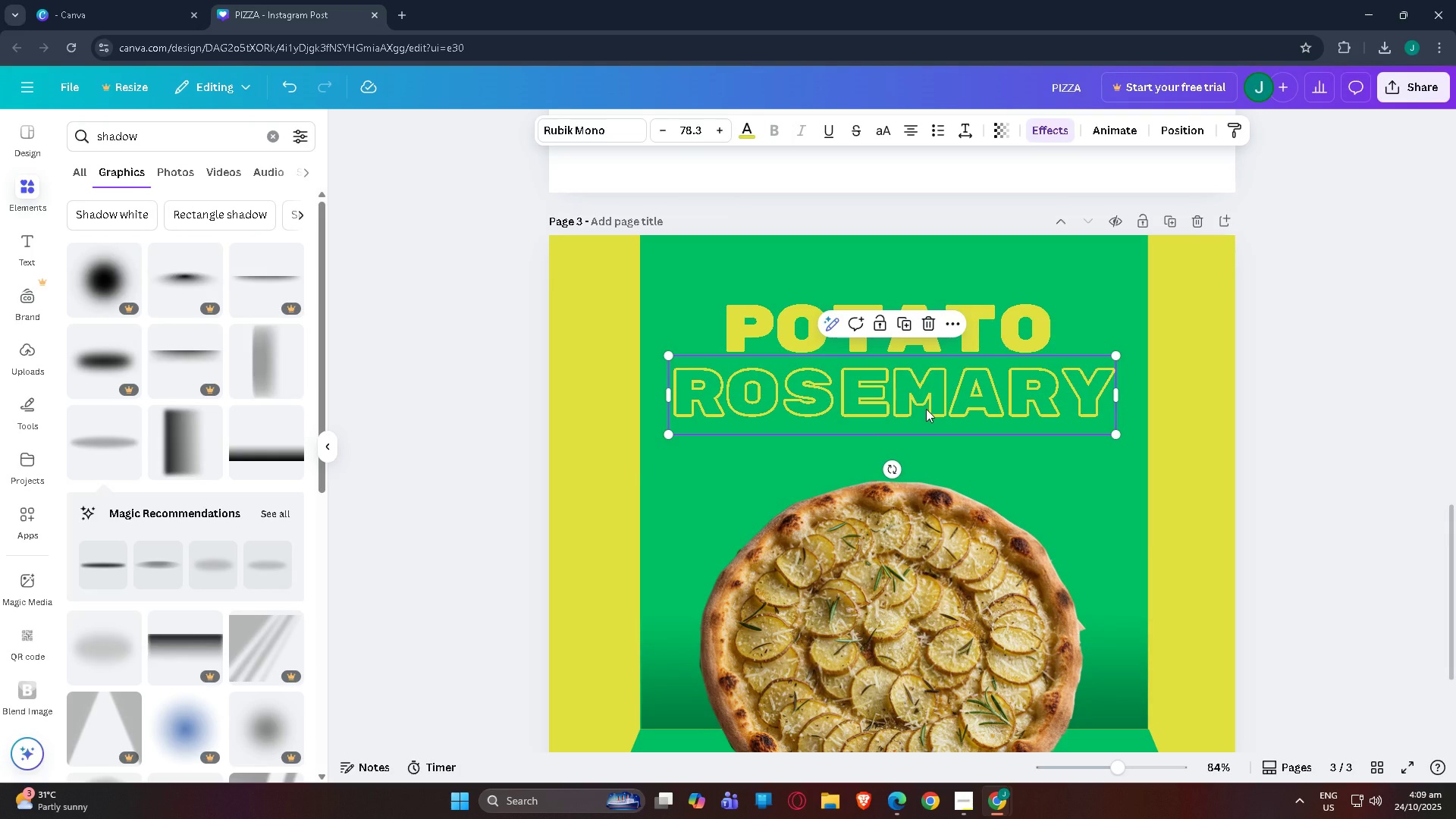 
key(Control+C)
 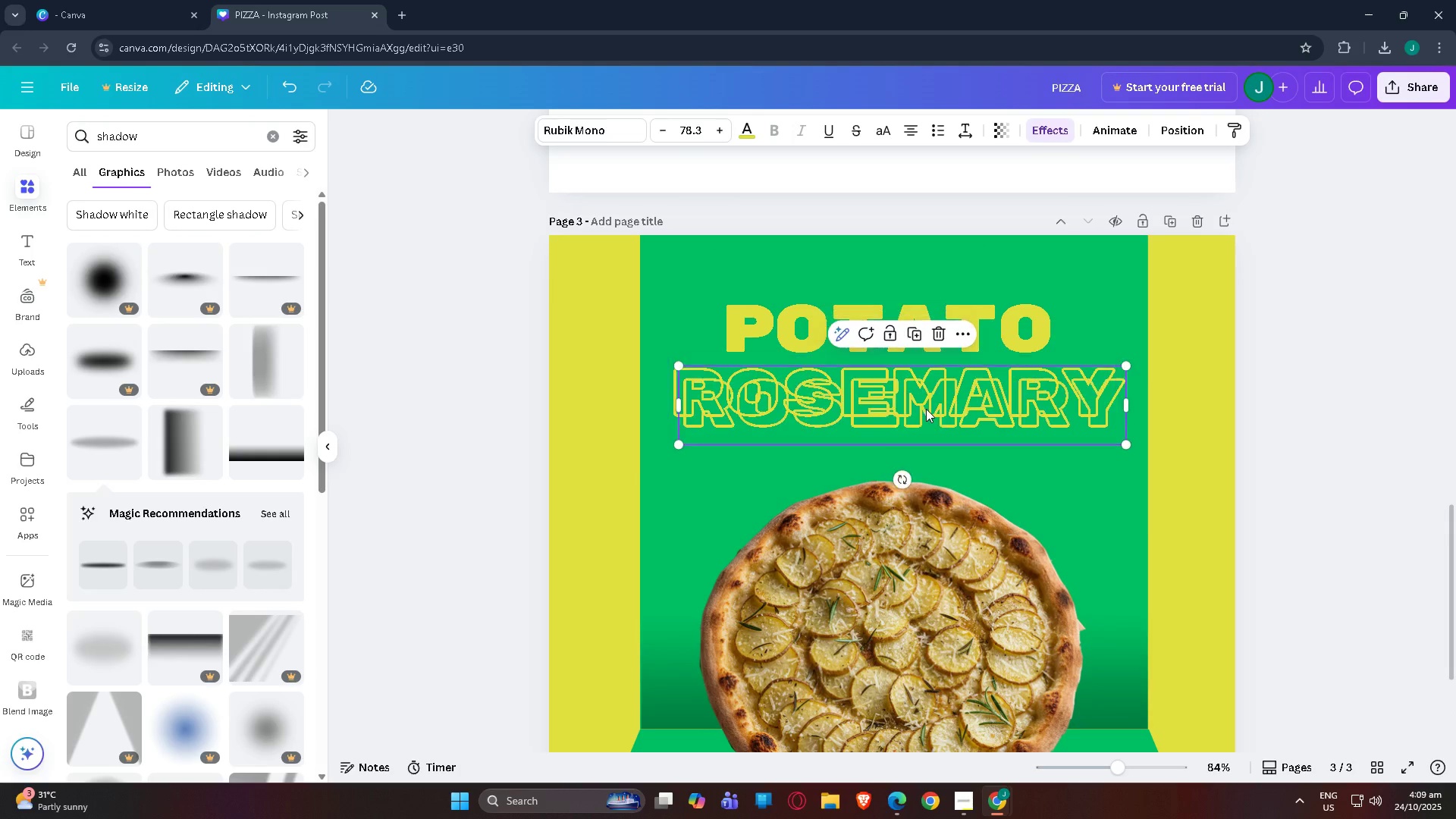 
key(Control+V)
 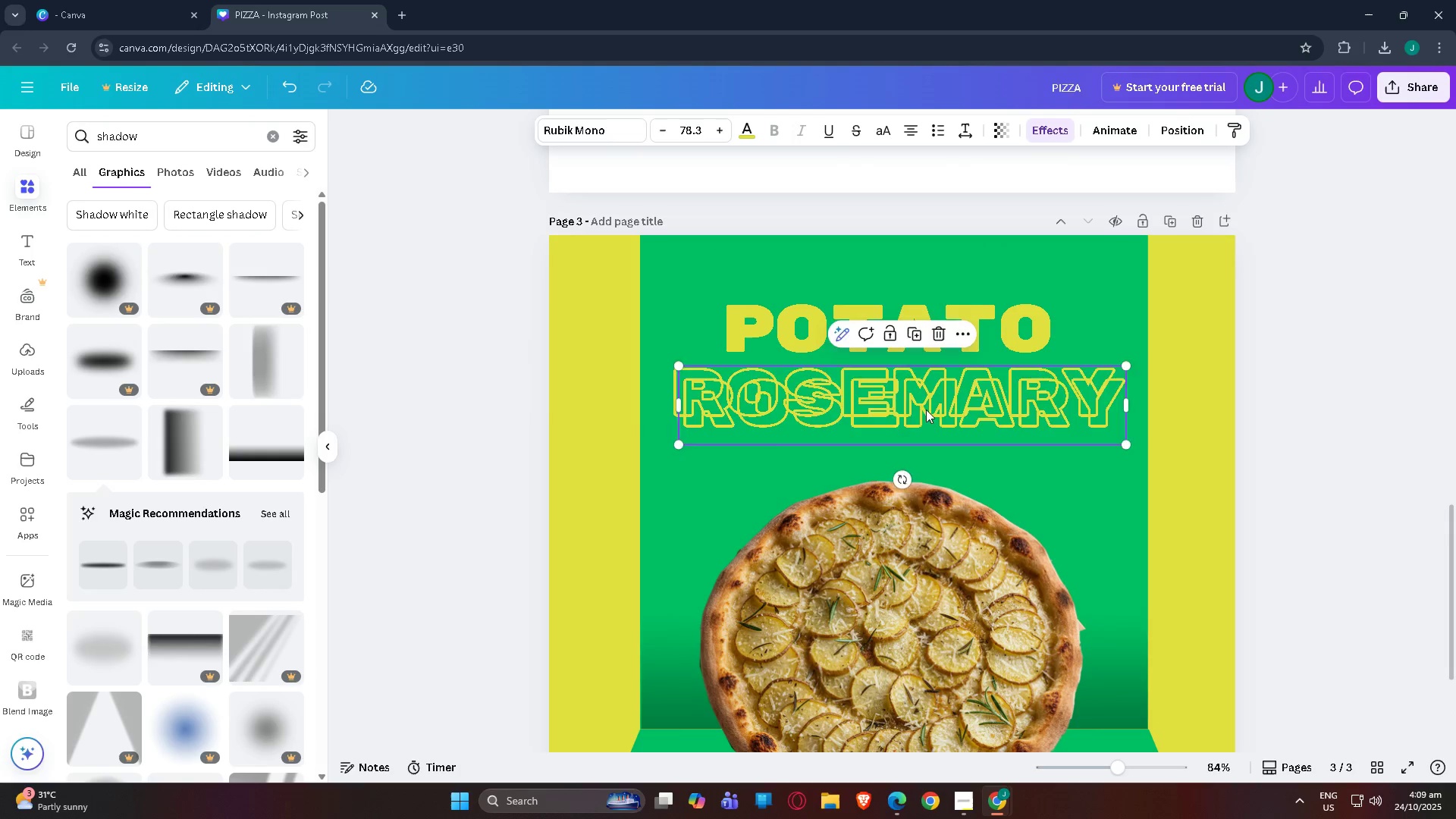 
left_click_drag(start_coordinate=[926, 409], to_coordinate=[916, 462])
 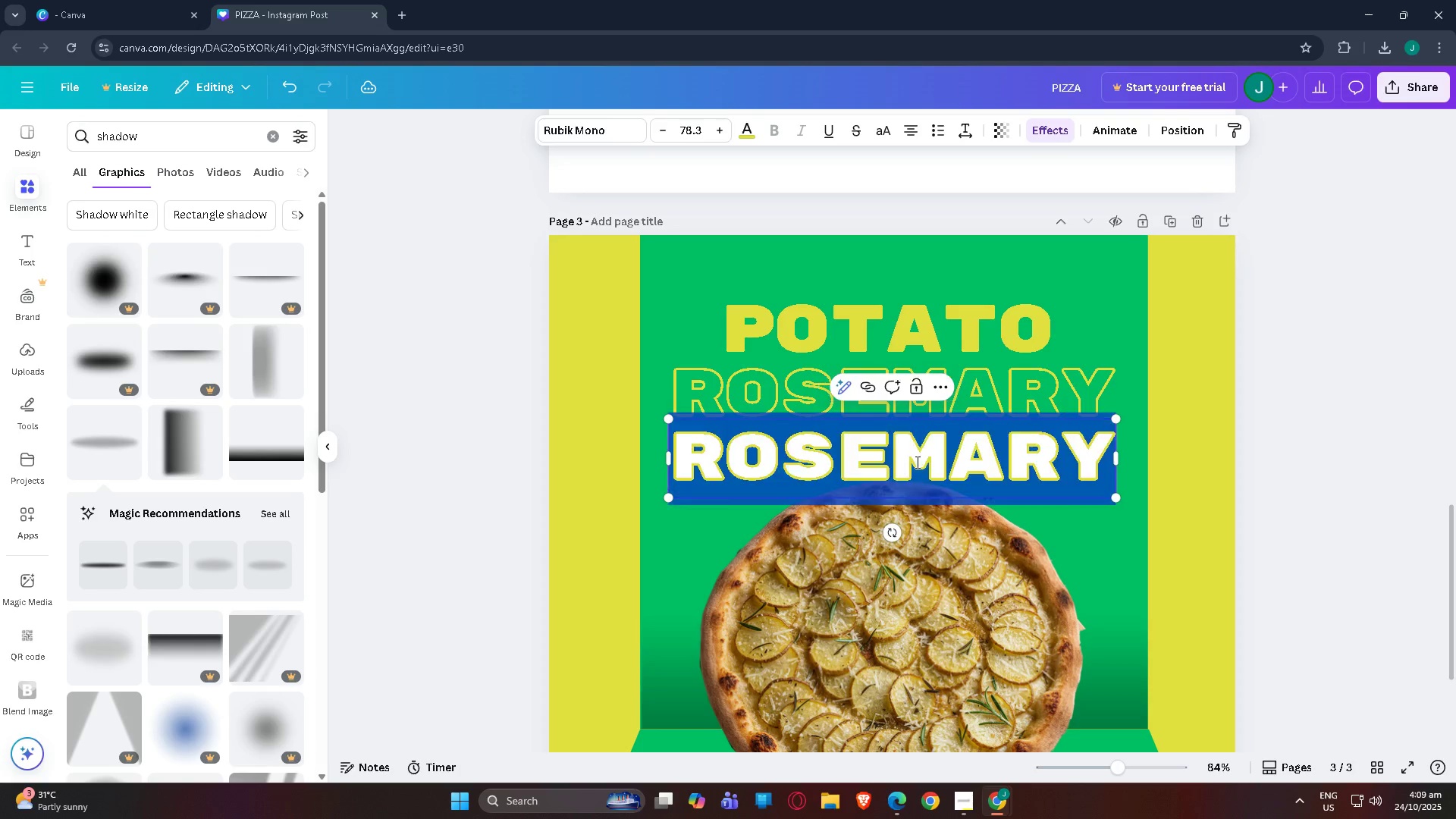 
double_click([916, 462])
 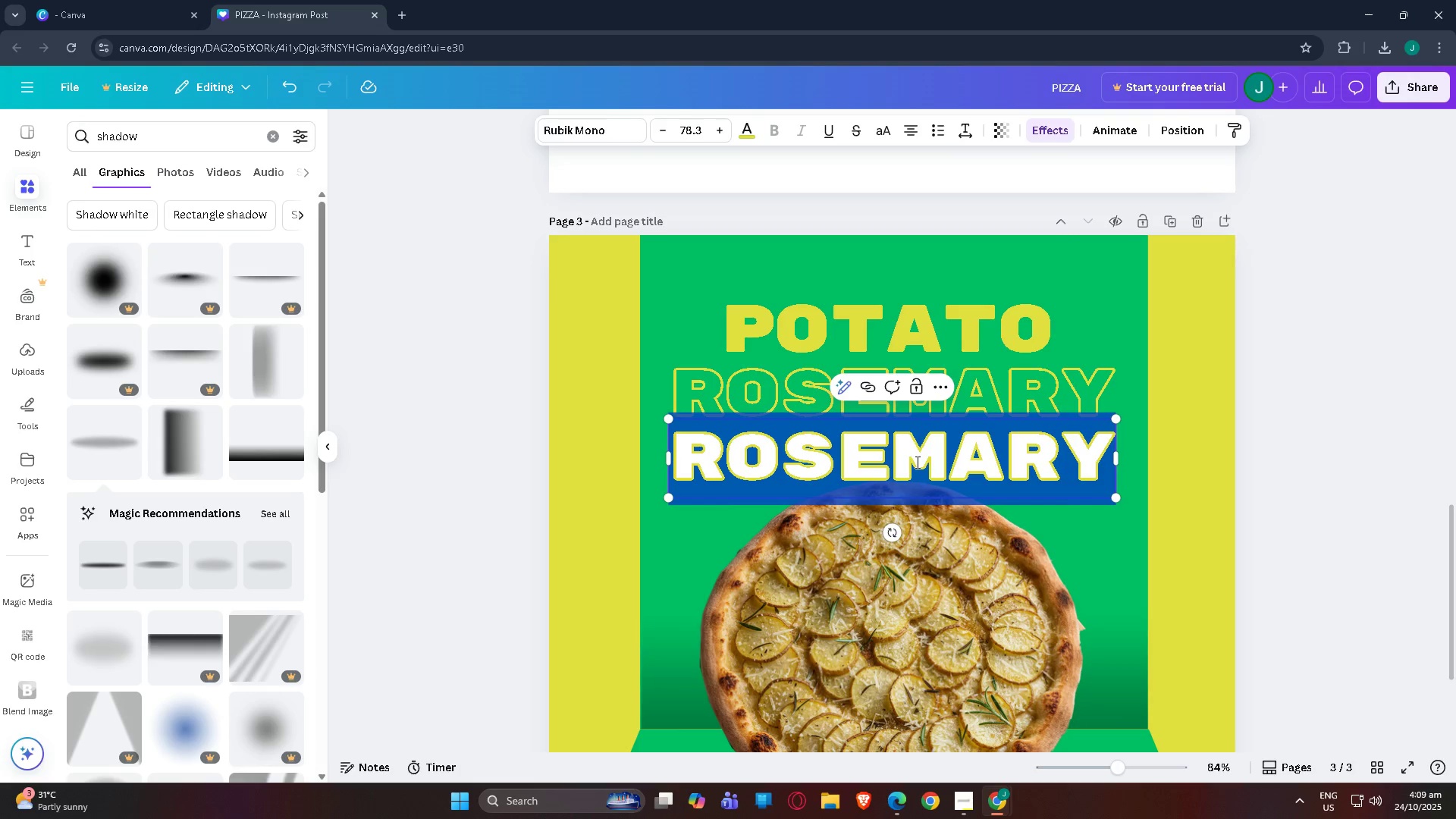 
type(PIZZA)
 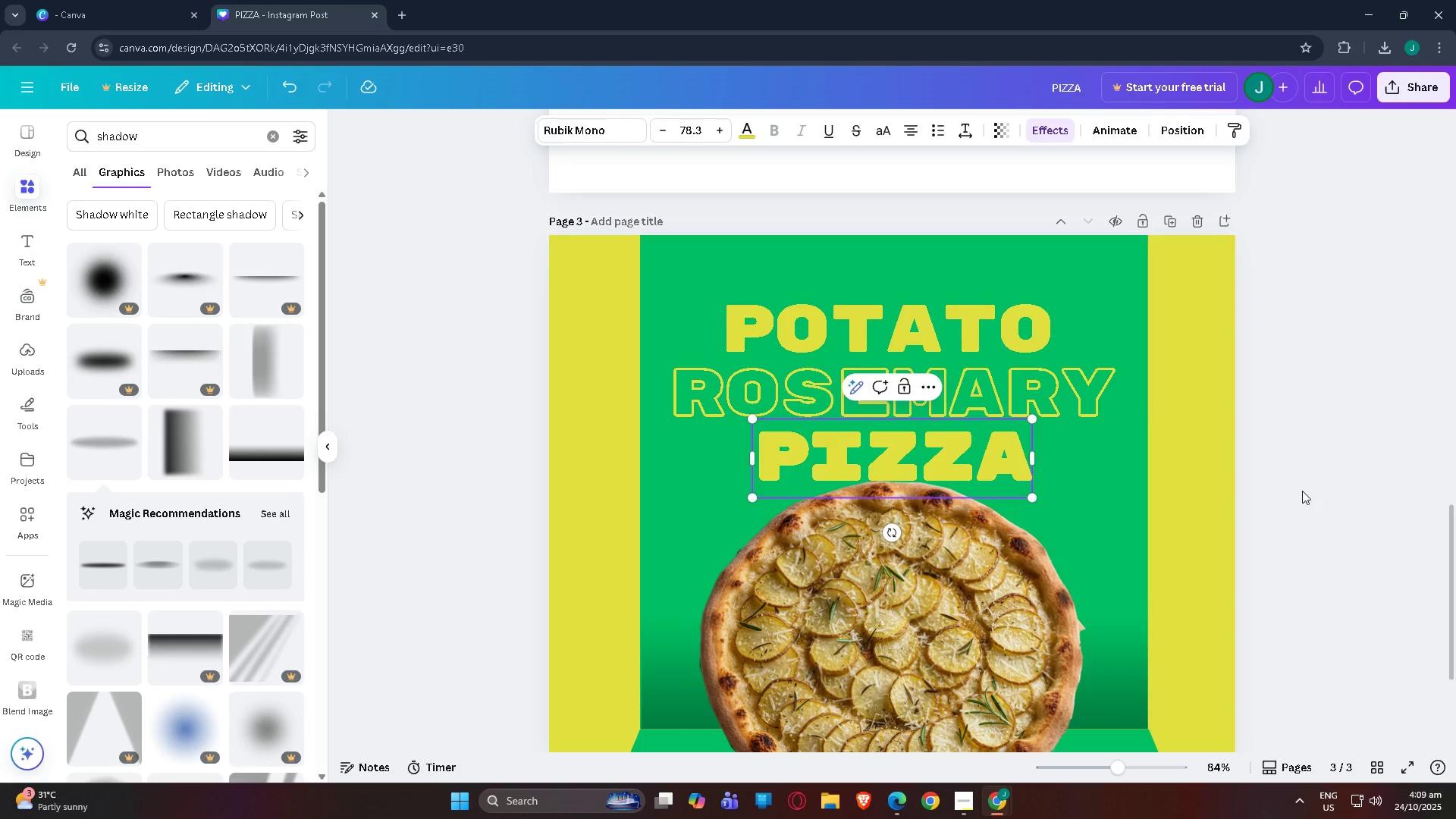 
left_click([1302, 491])
 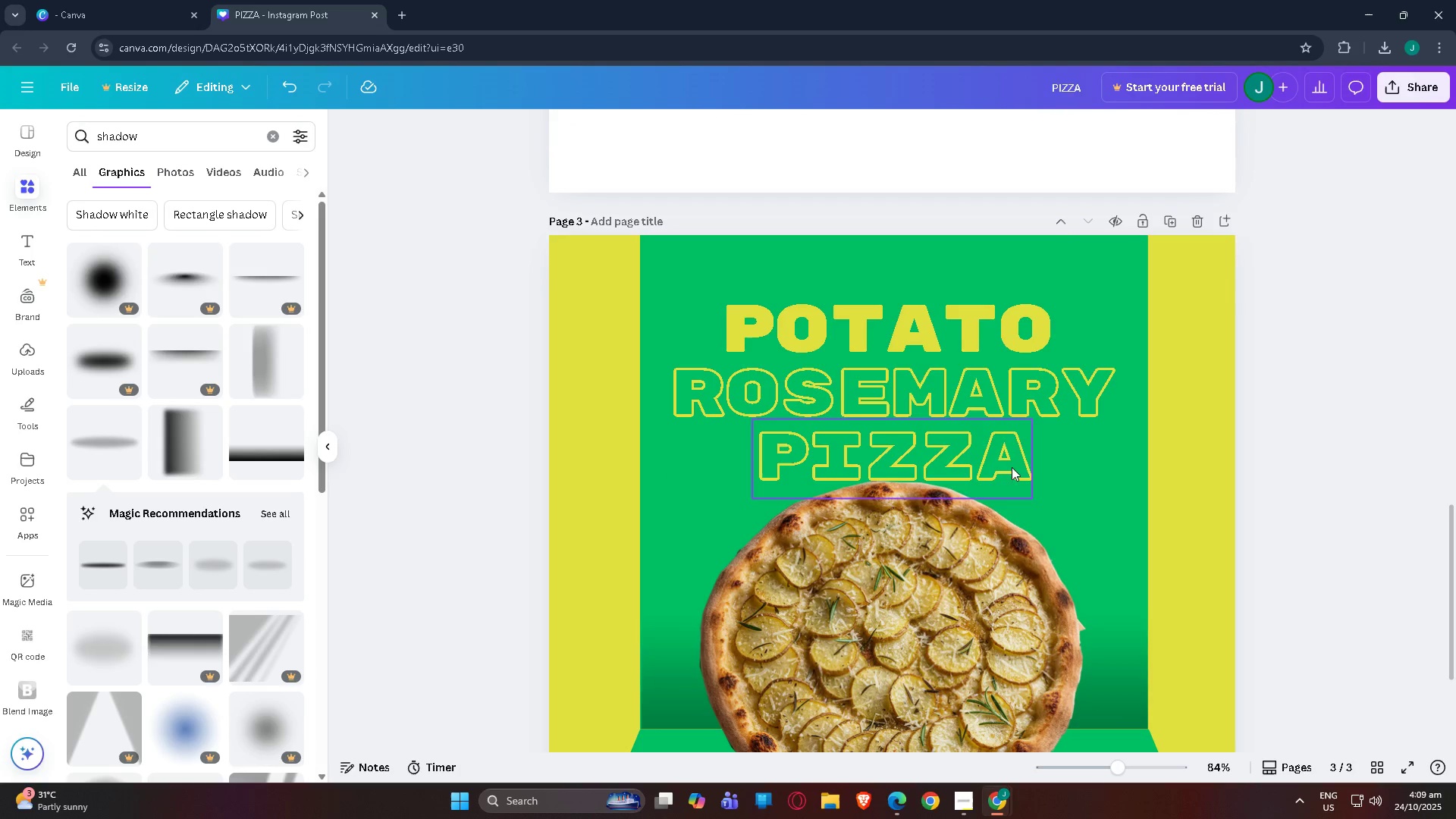 
left_click([996, 461])
 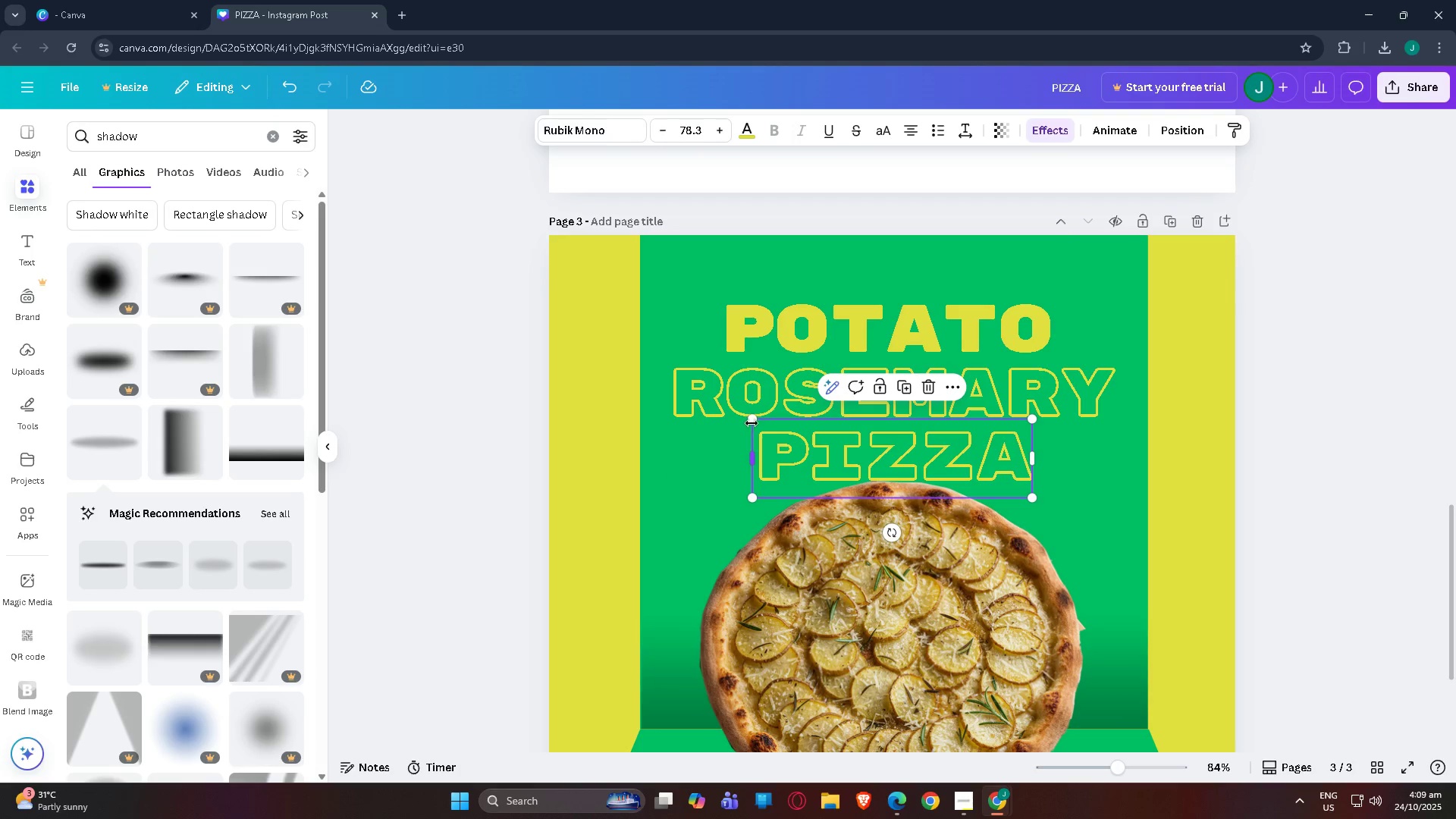 
left_click_drag(start_coordinate=[752, 422], to_coordinate=[604, 394])
 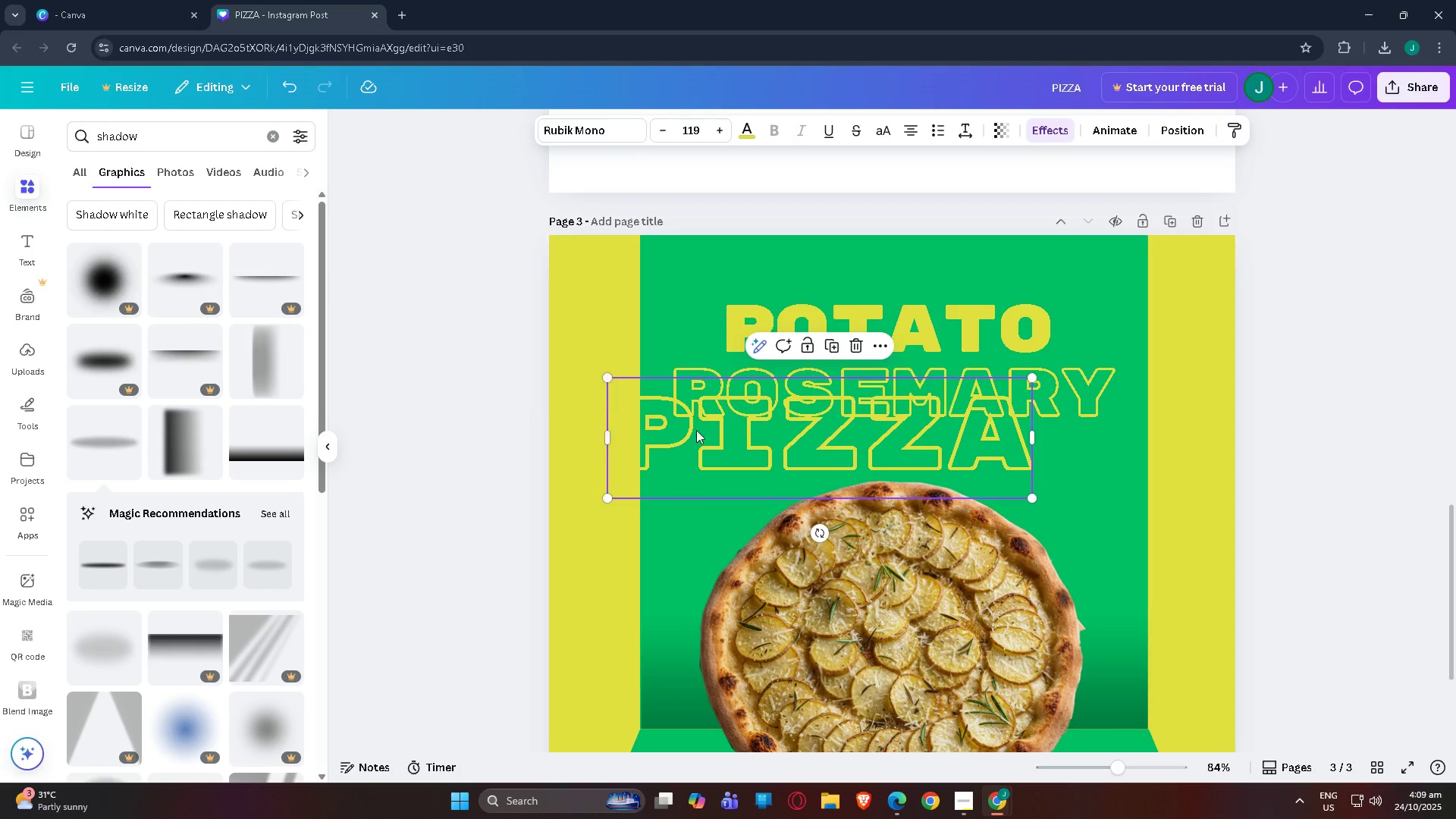 
left_click_drag(start_coordinate=[707, 431], to_coordinate=[777, 629])
 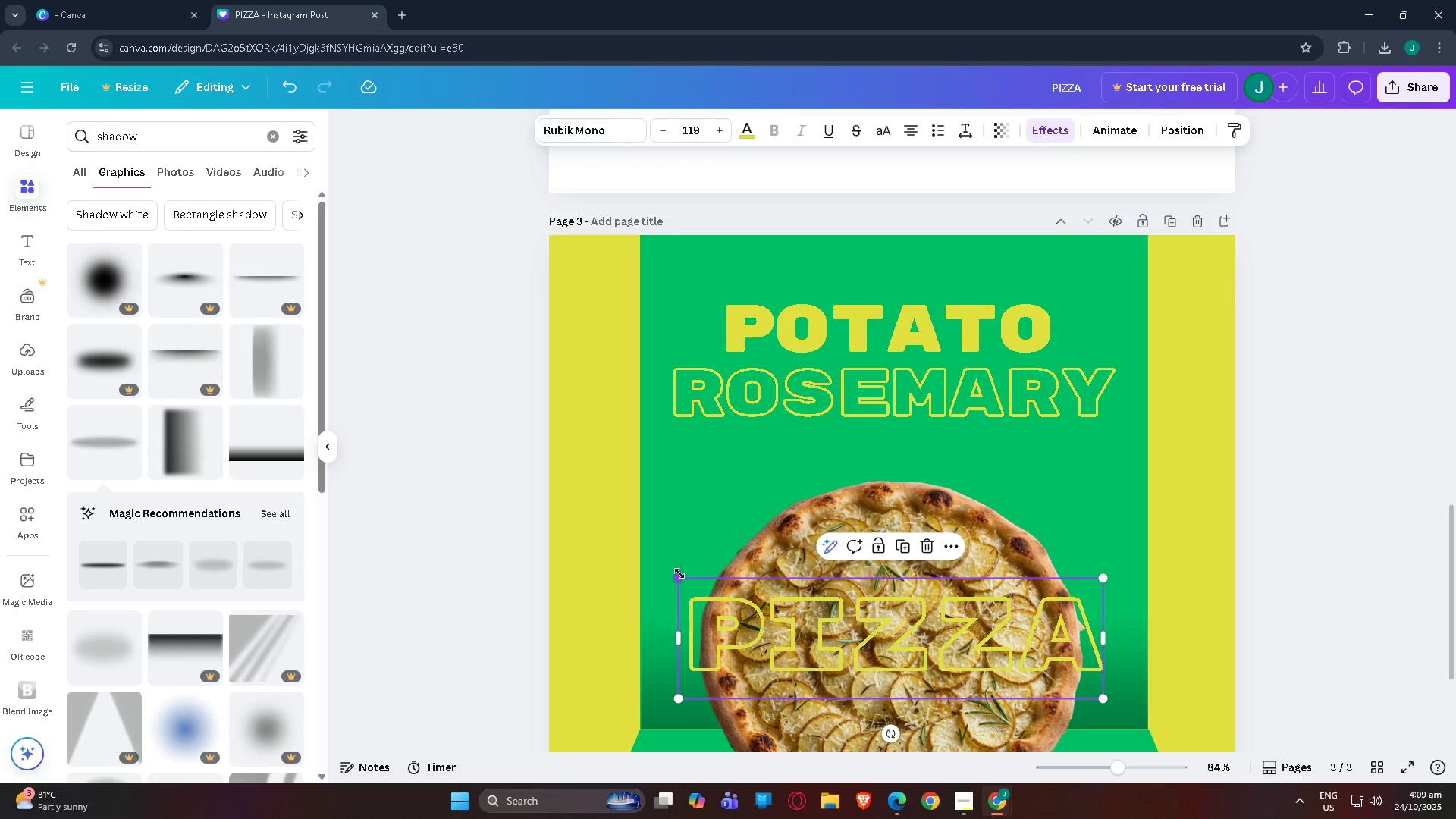 
double_click([679, 573])
 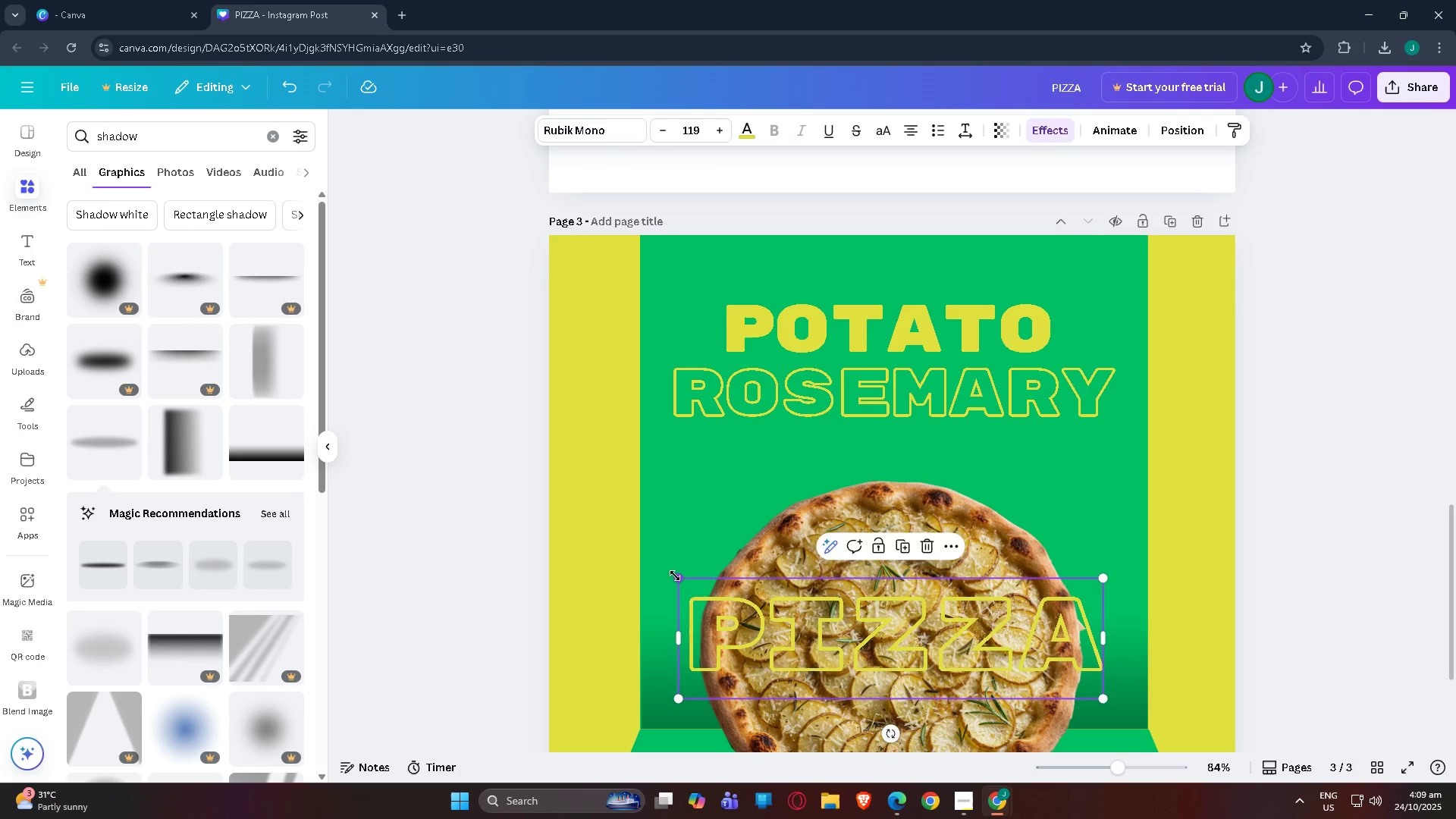 
left_click_drag(start_coordinate=[678, 576], to_coordinate=[595, 544])
 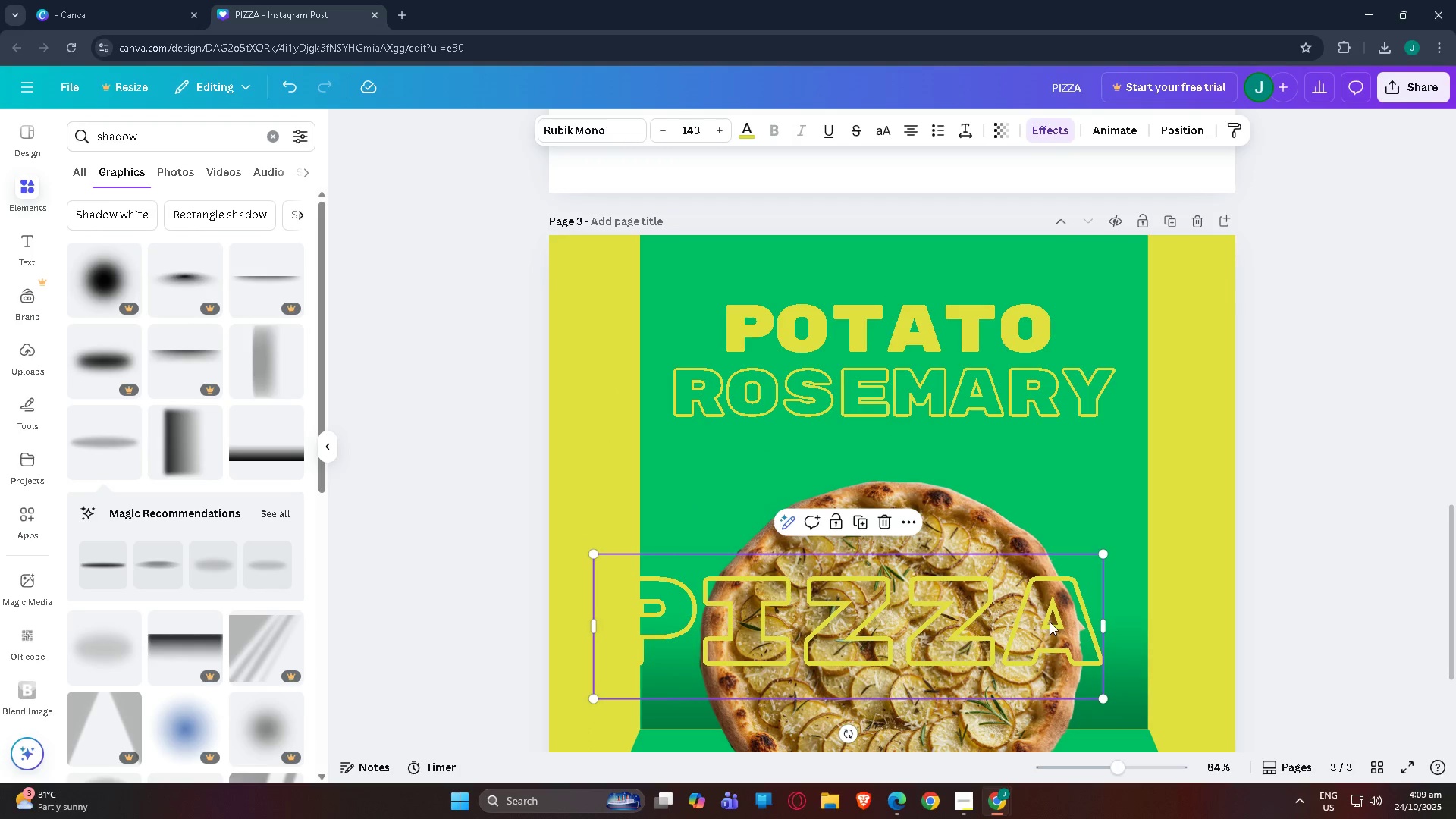 
left_click_drag(start_coordinate=[1046, 622], to_coordinate=[1078, 648])
 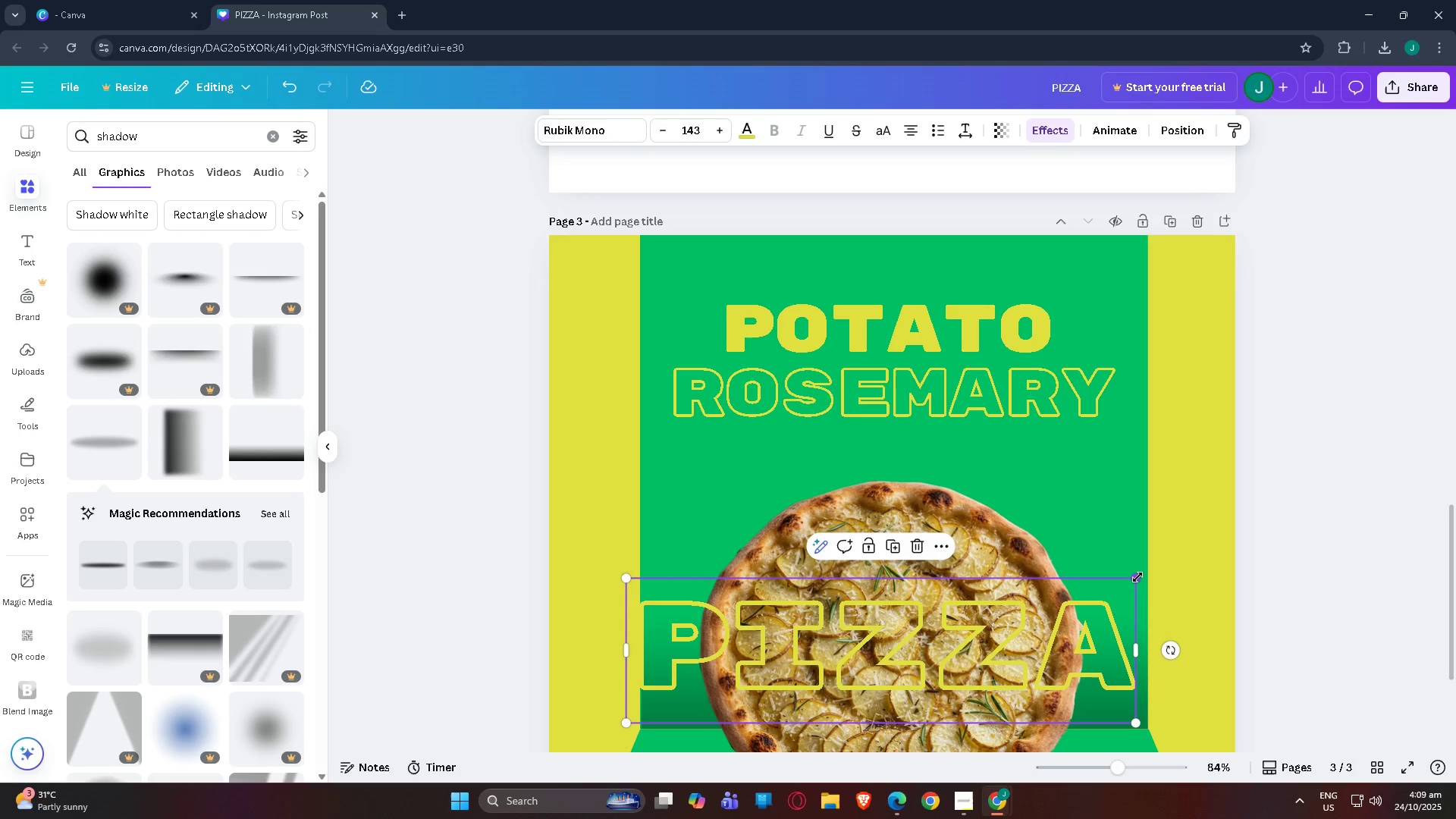 
left_click_drag(start_coordinate=[1138, 577], to_coordinate=[1150, 571])
 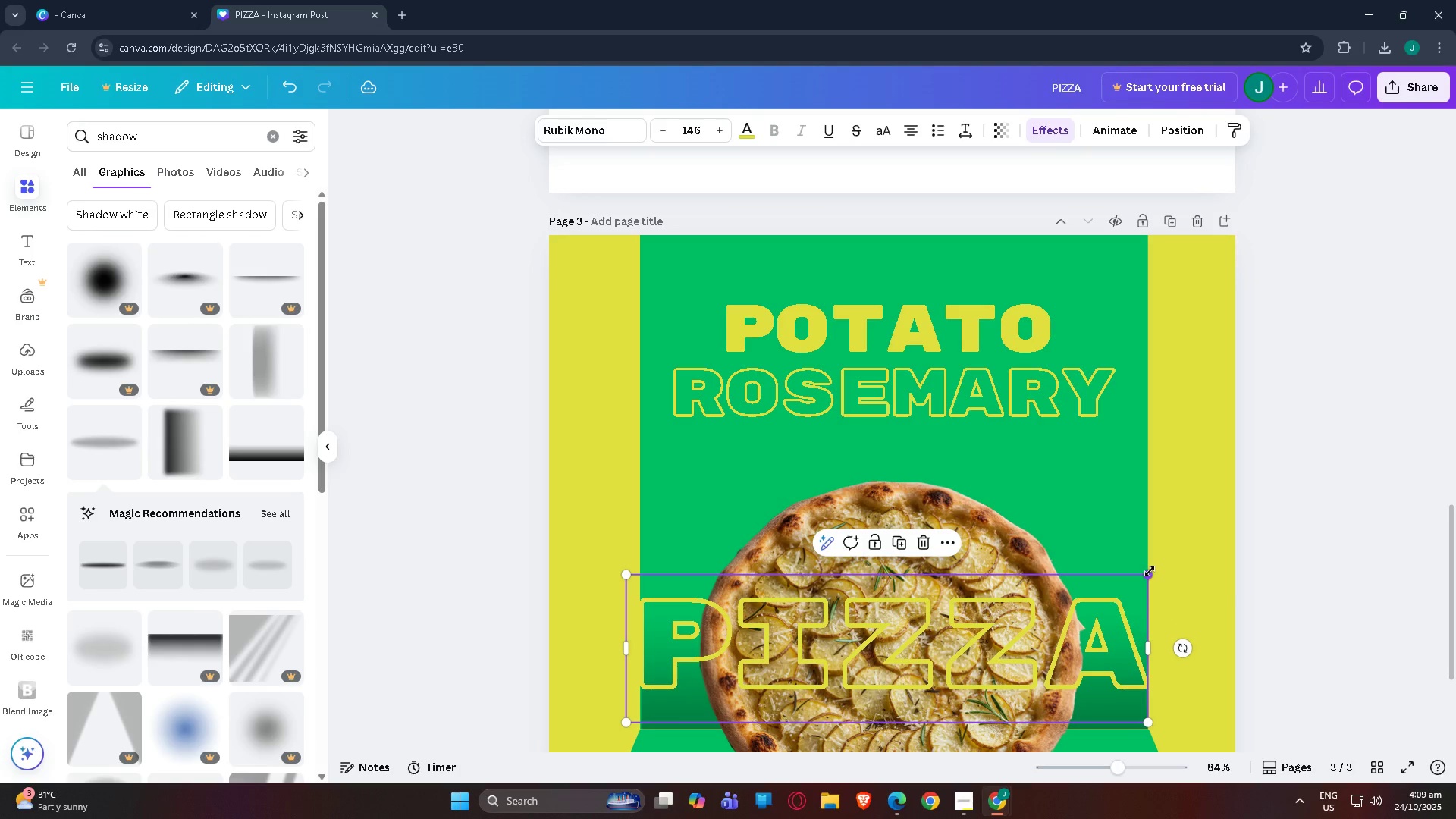 
key(Control+C)
 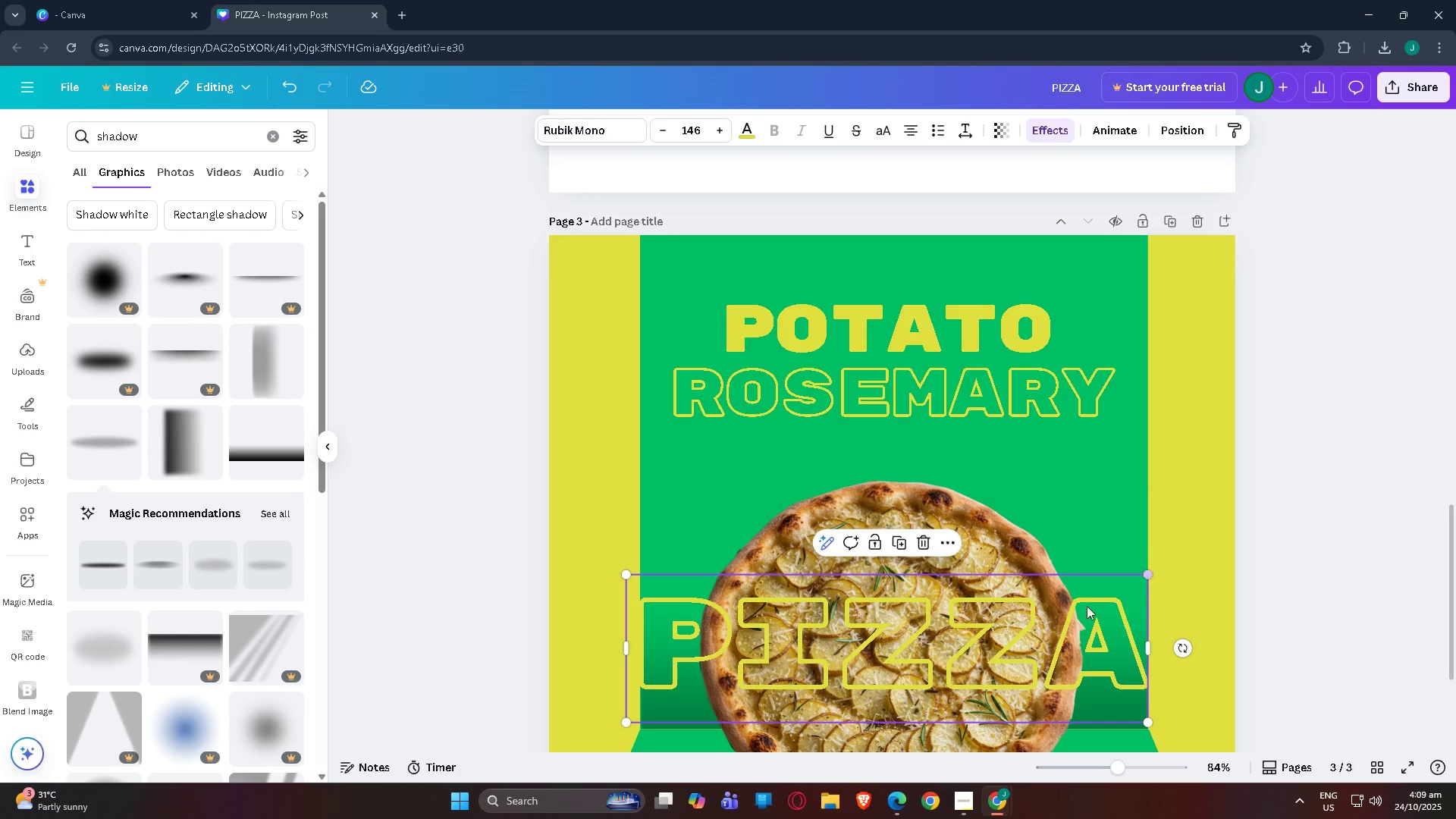 
key(Control+V)
 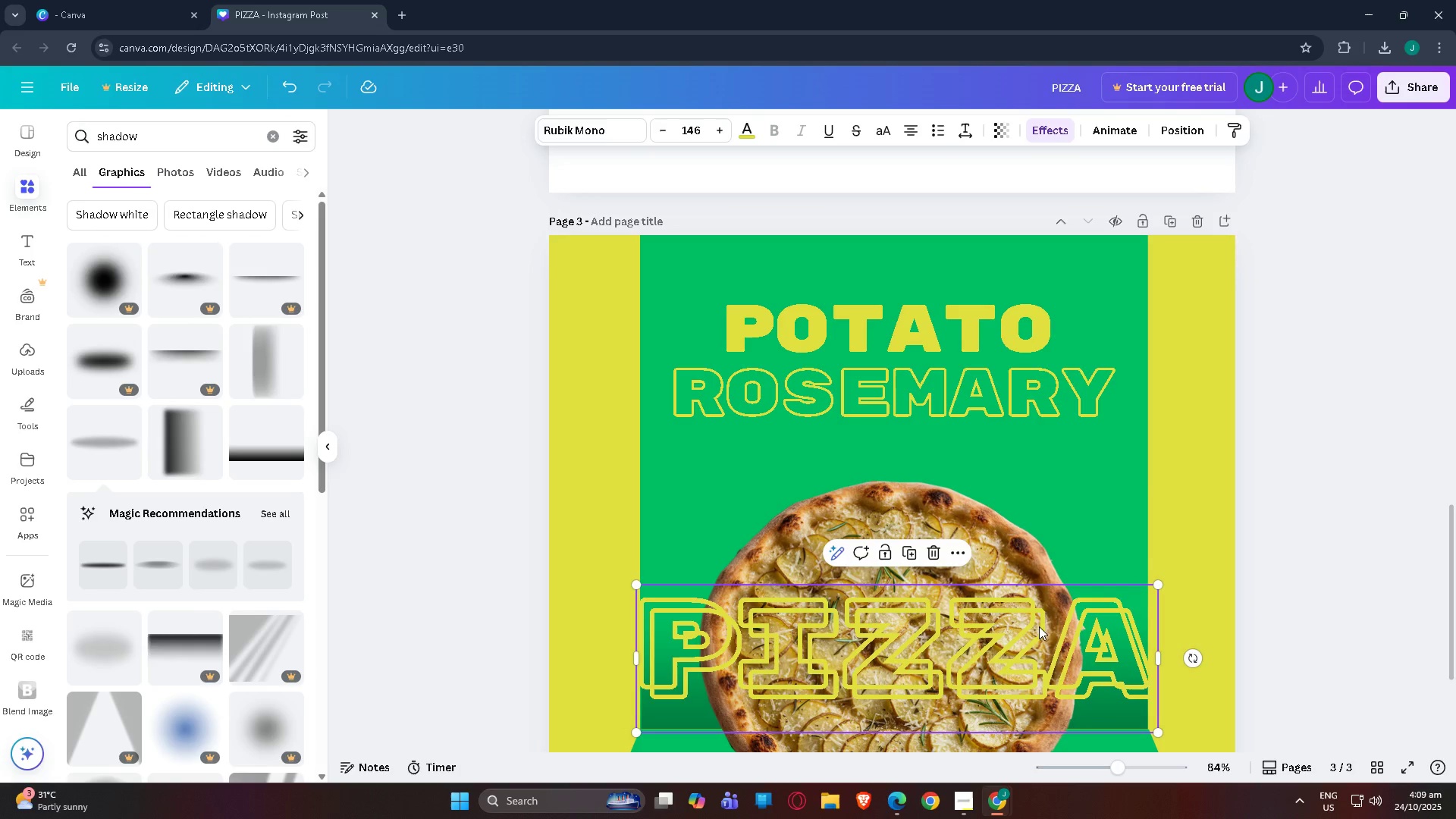 
left_click_drag(start_coordinate=[1039, 626], to_coordinate=[1031, 617])
 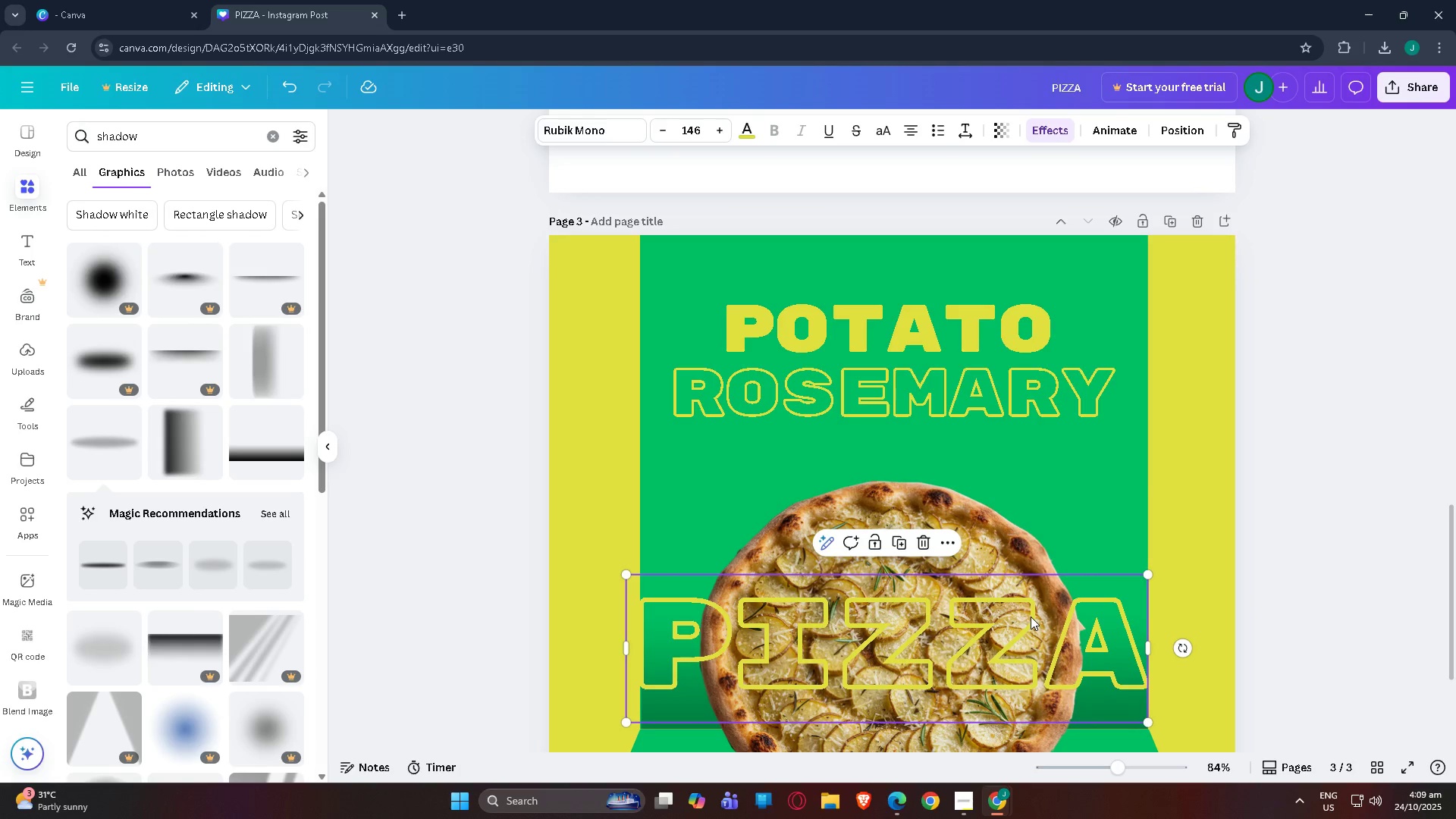 
key(Control+BracketLeft)
 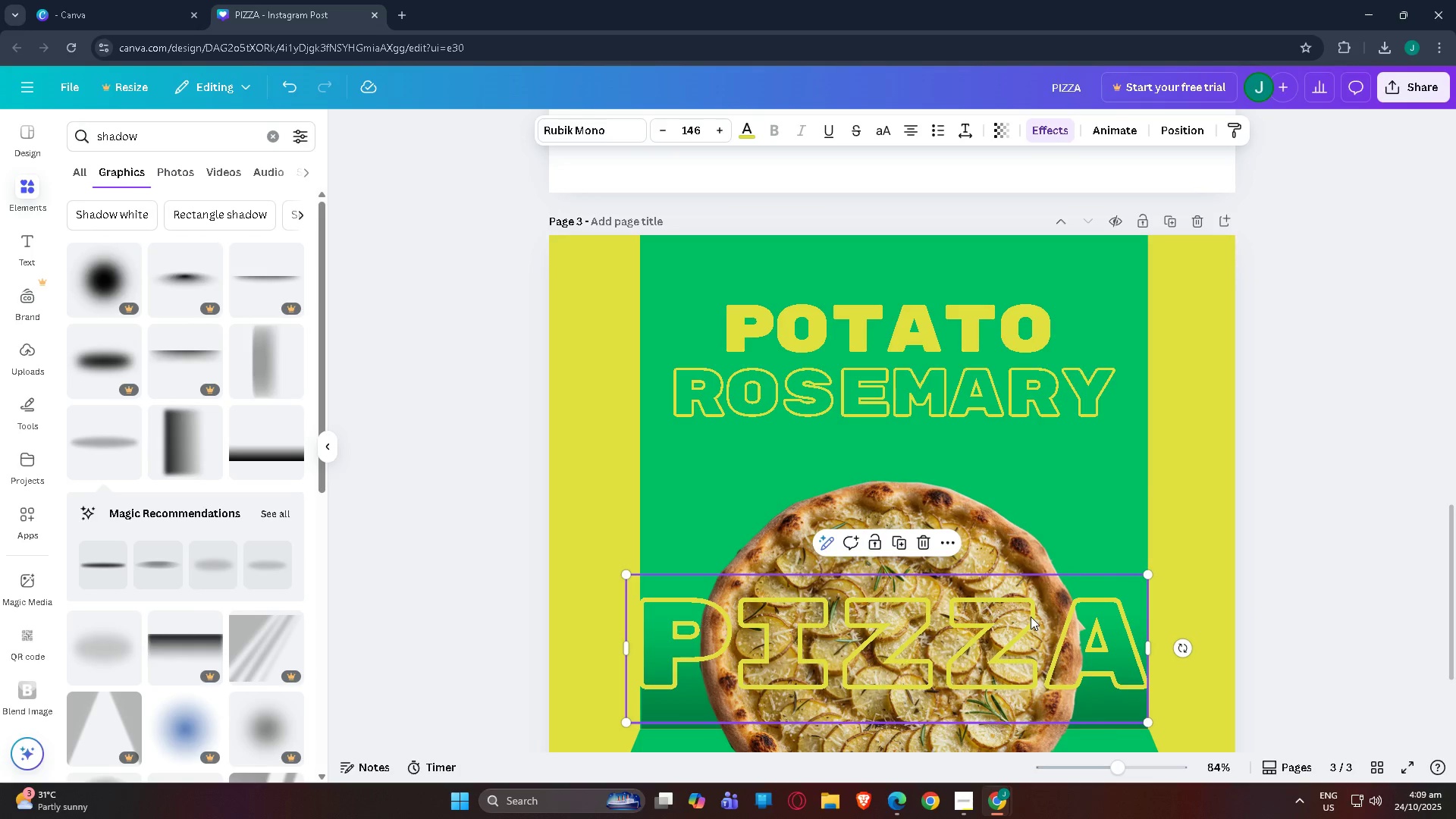 
key(Control+BracketLeft)
 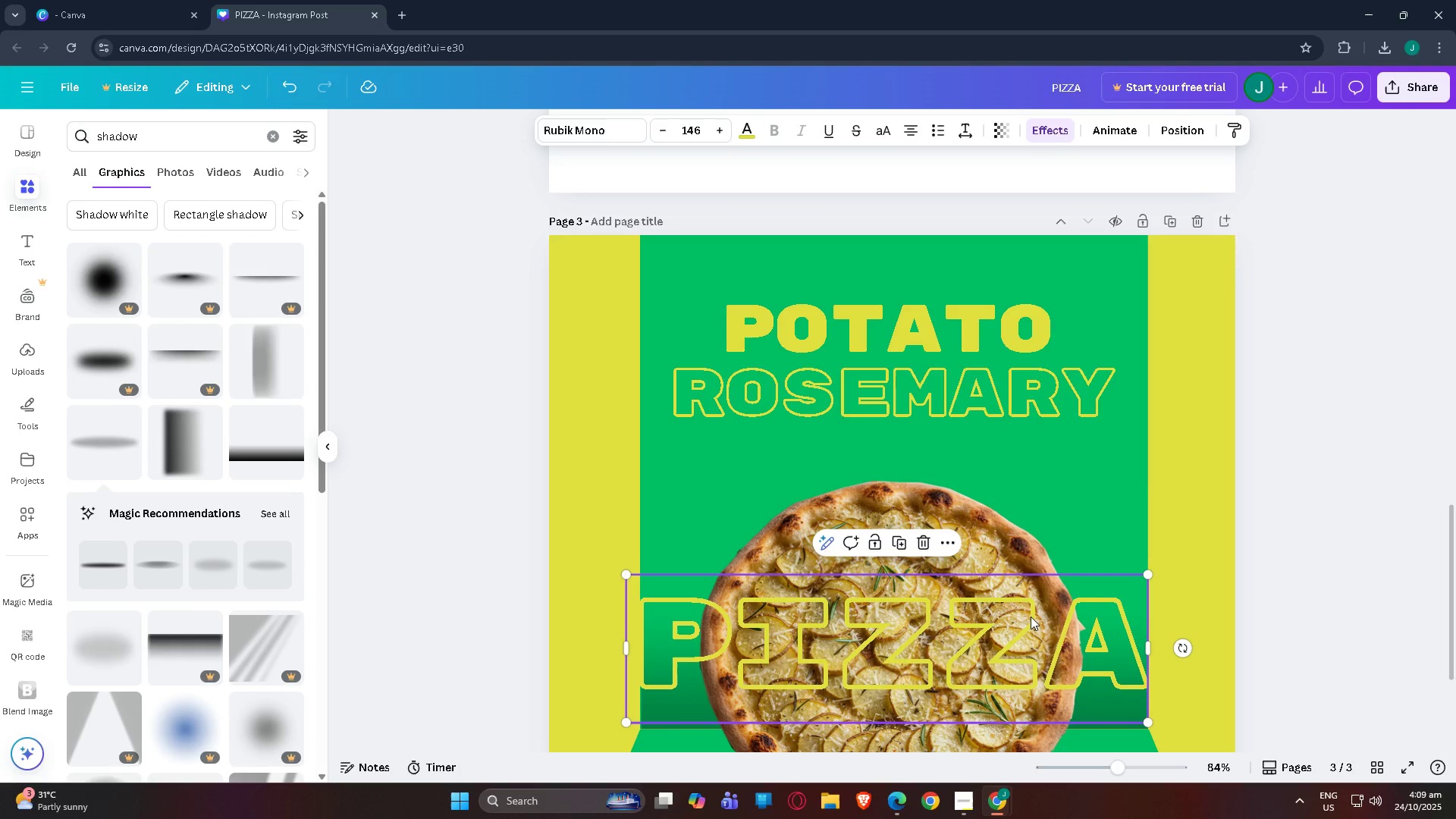 
key(Control+BracketLeft)
 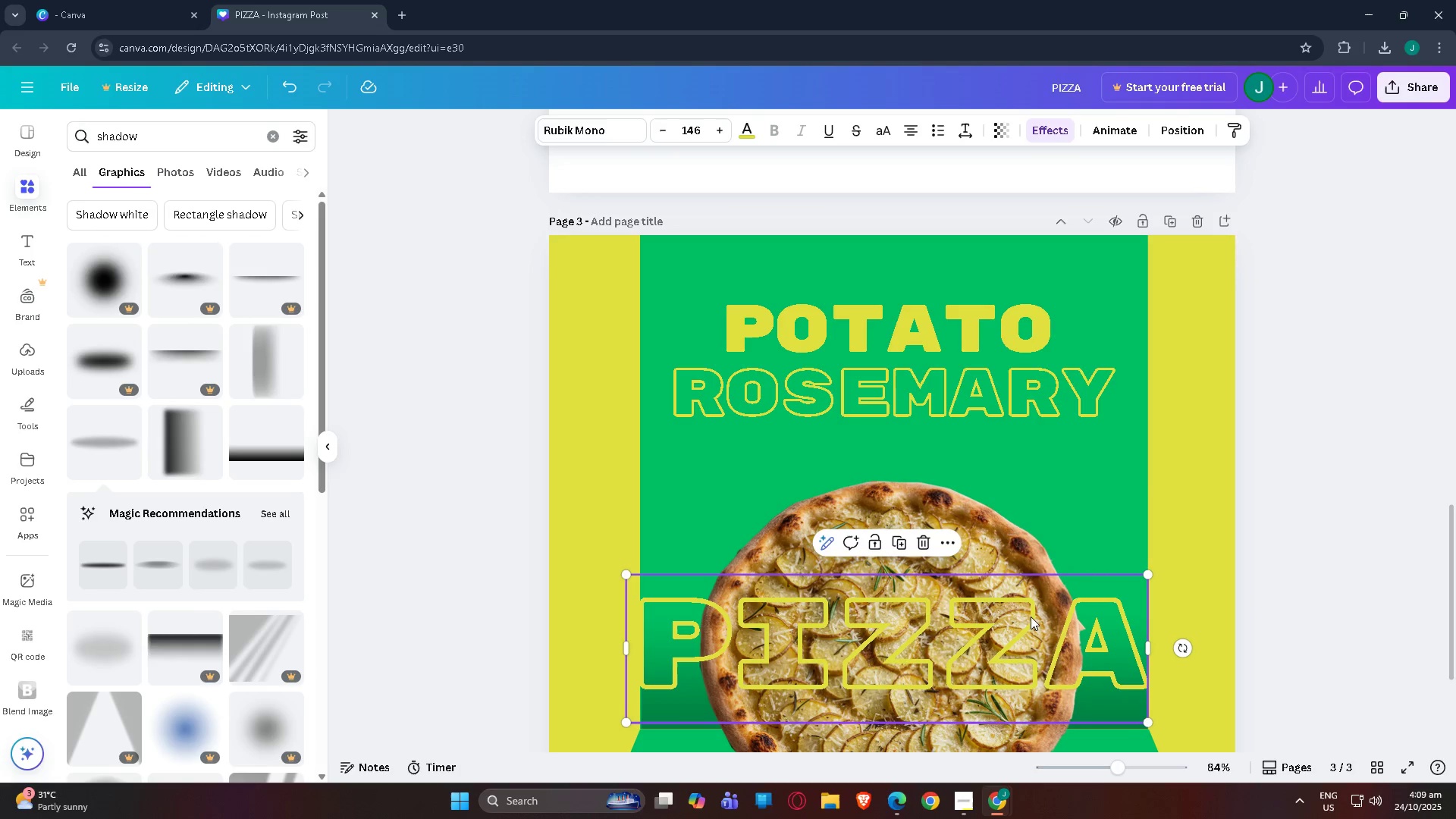 
key(Control+BracketLeft)
 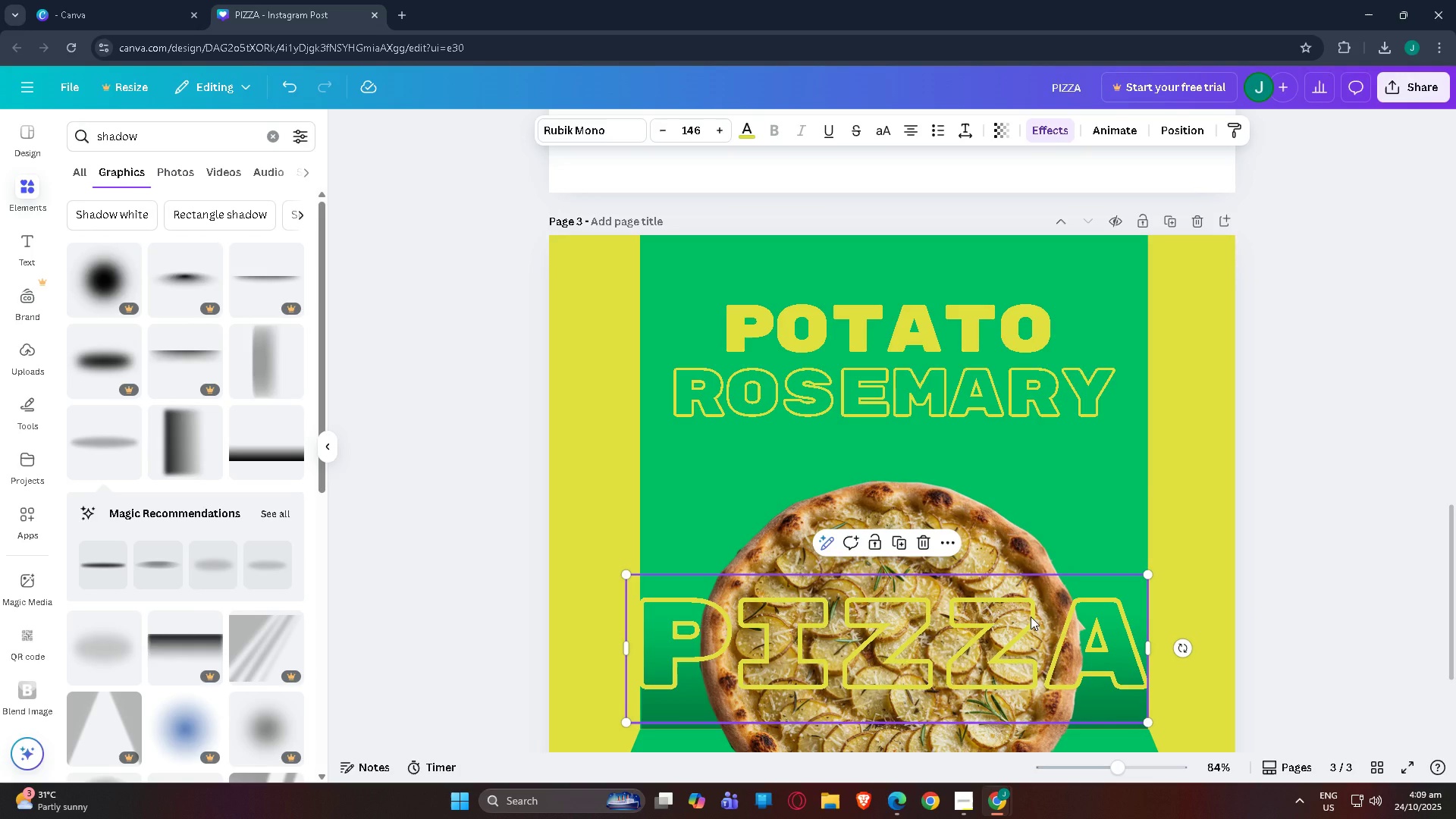 
key(Control+BracketLeft)
 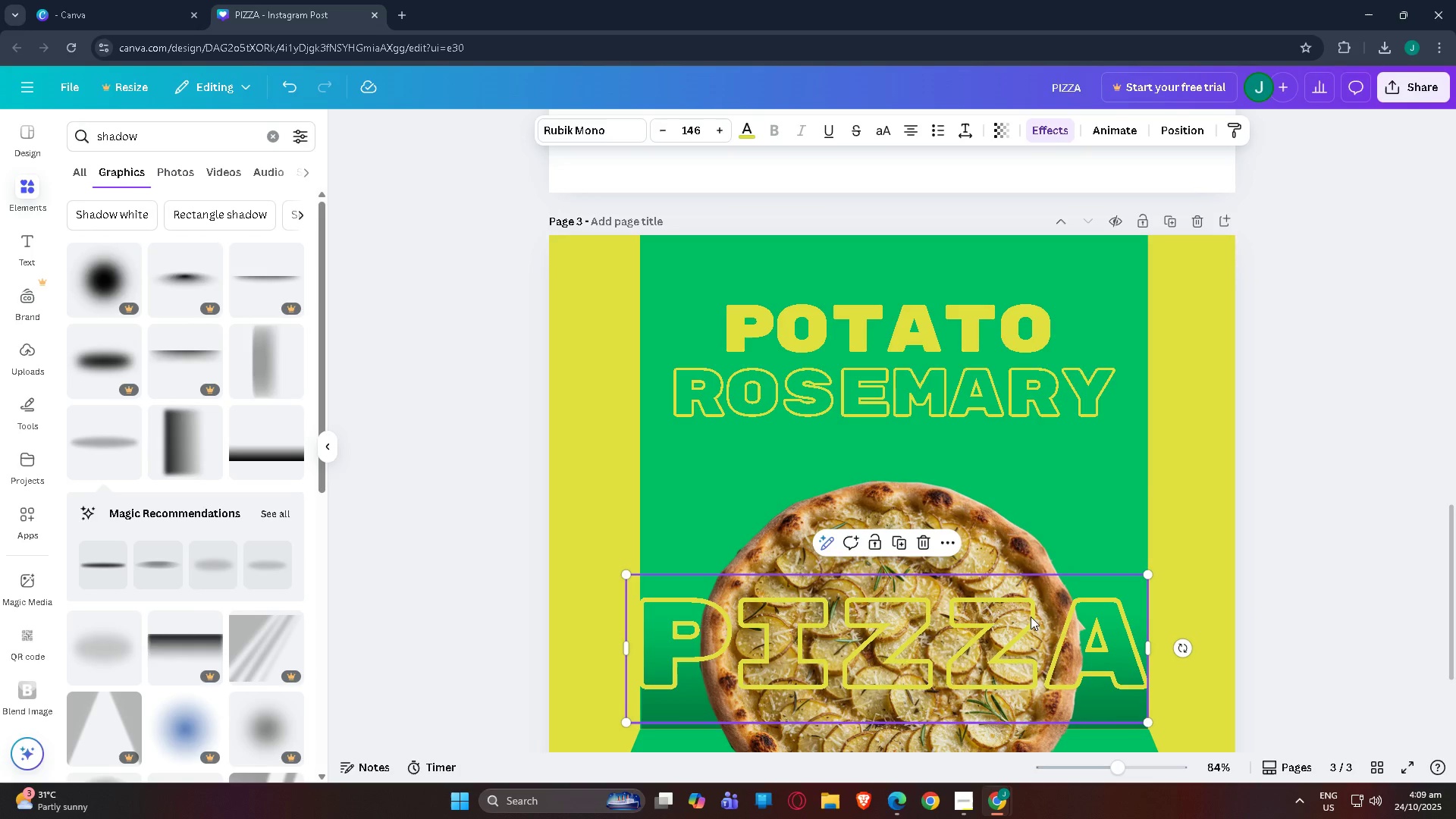 
key(Control+BracketLeft)
 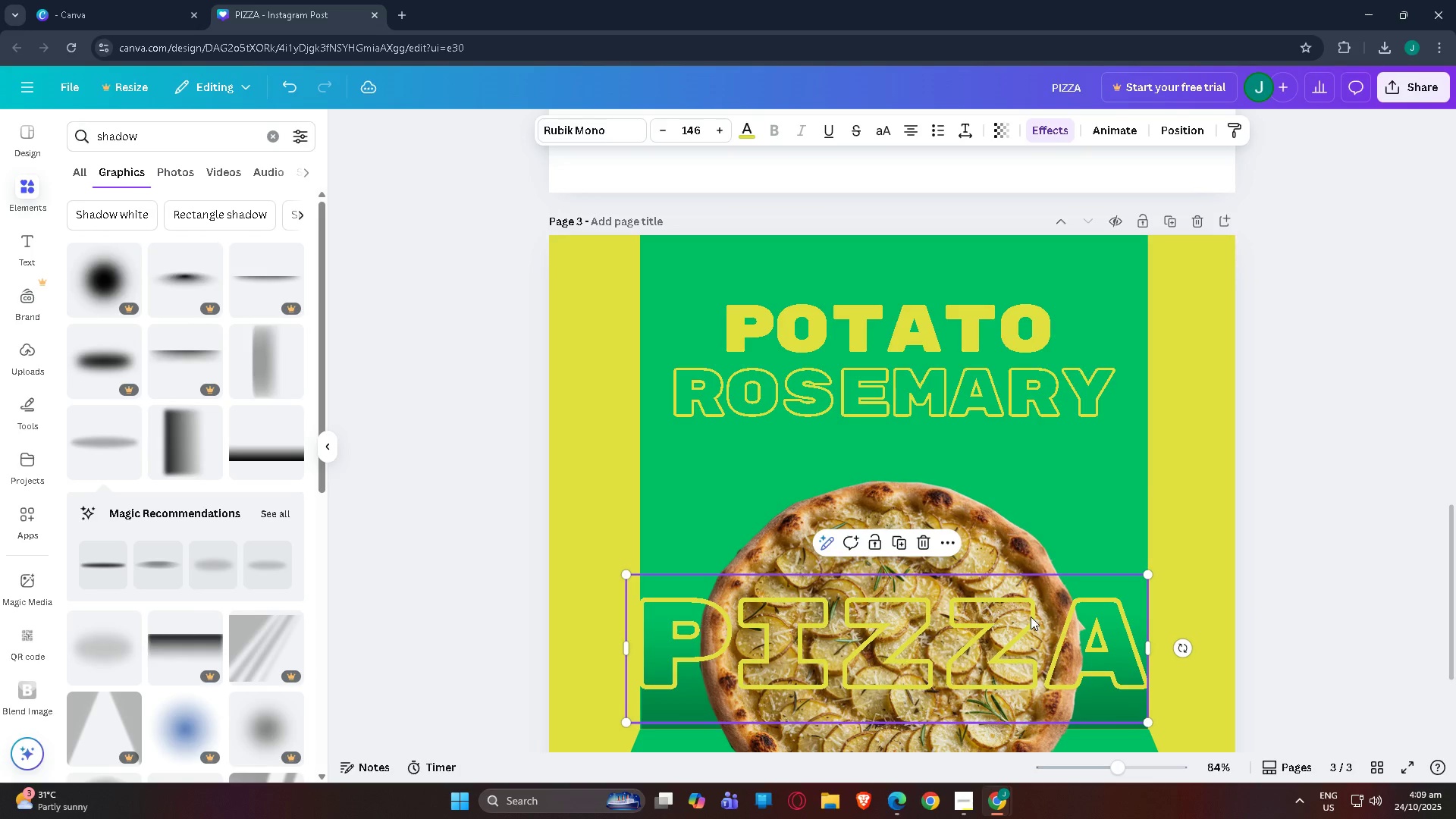 
key(Control+BracketLeft)
 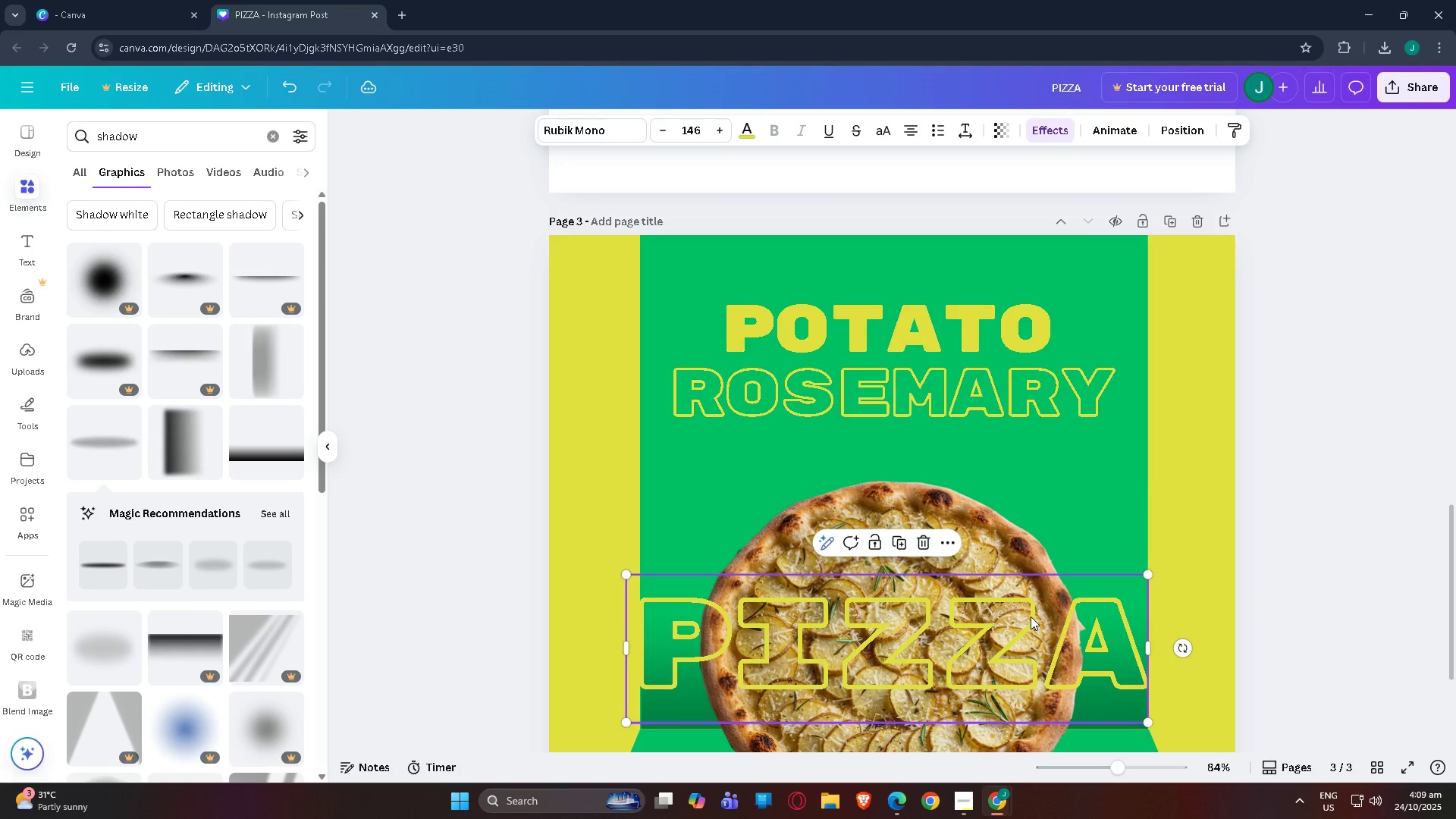 
key(Control+BracketLeft)
 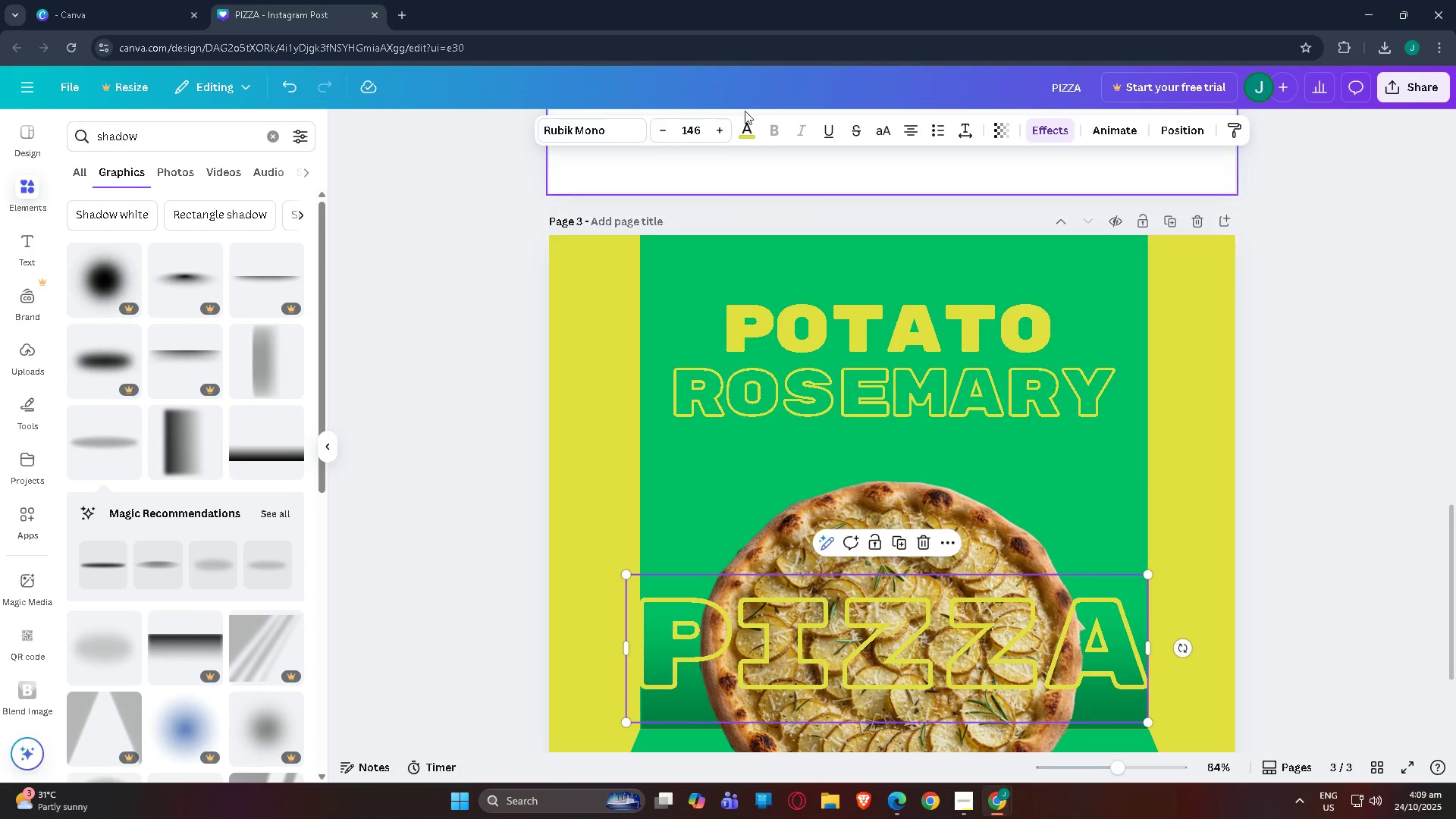 
left_click([745, 122])
 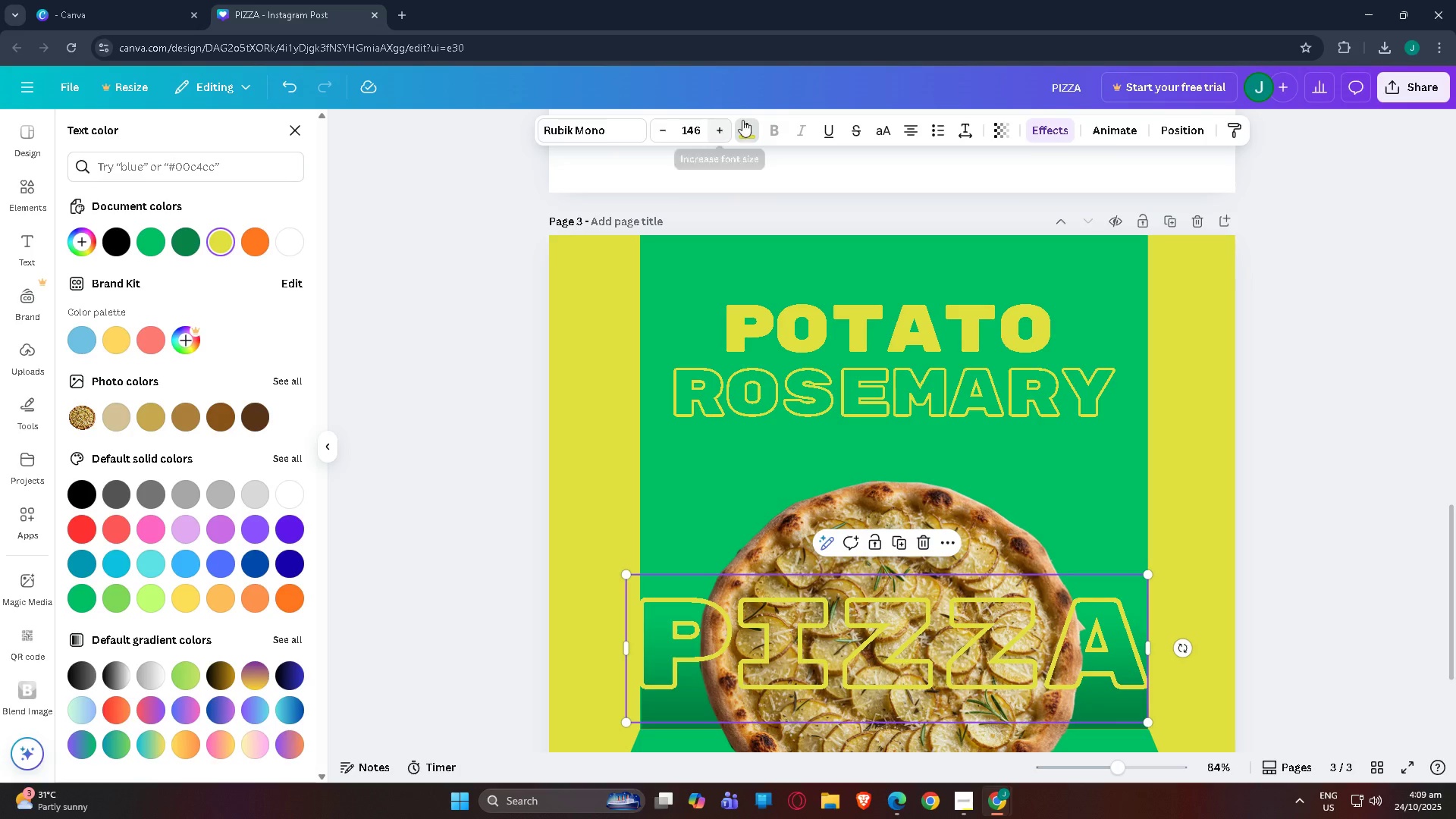 
left_click([1042, 128])
 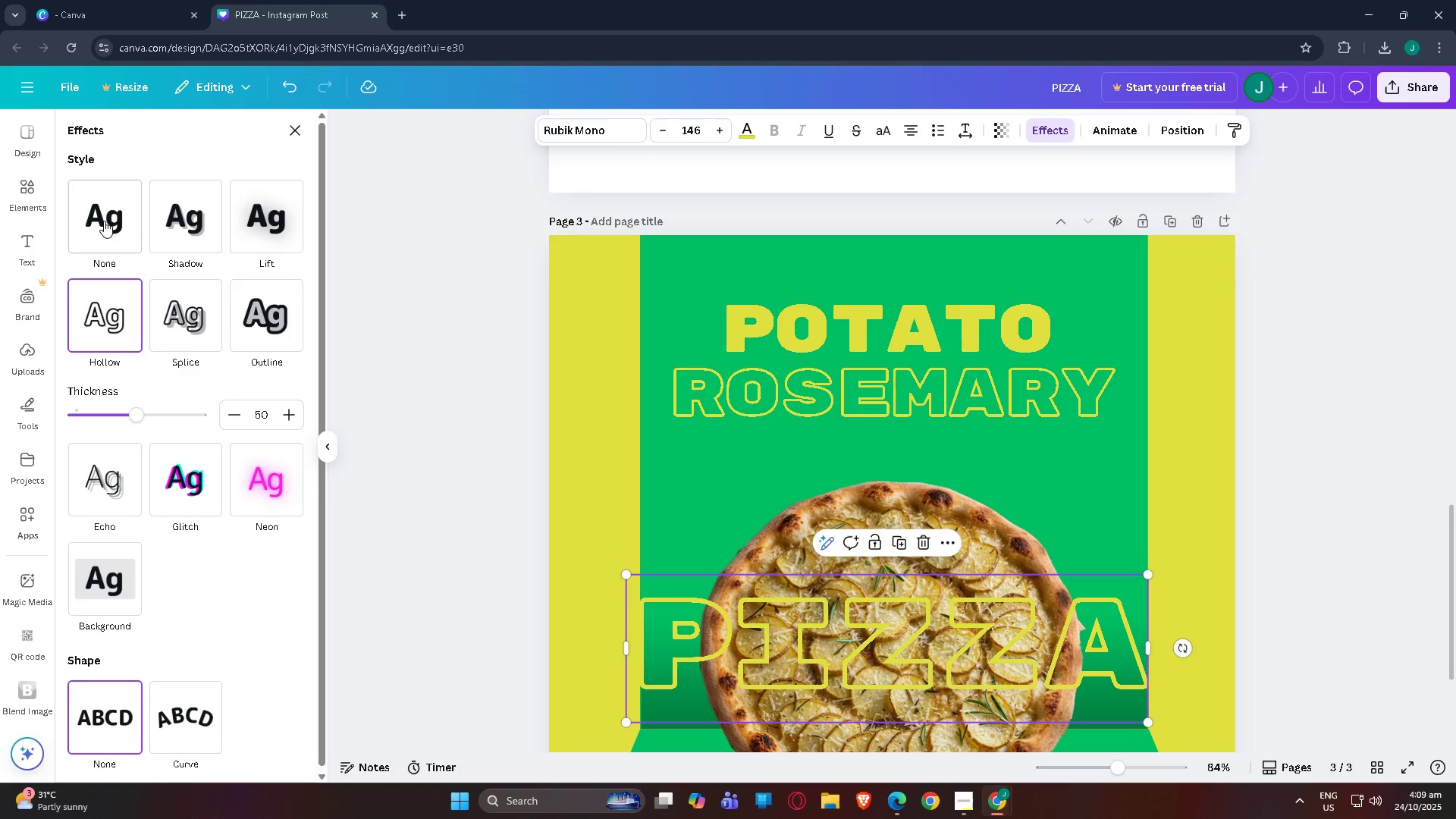 
left_click([102, 224])
 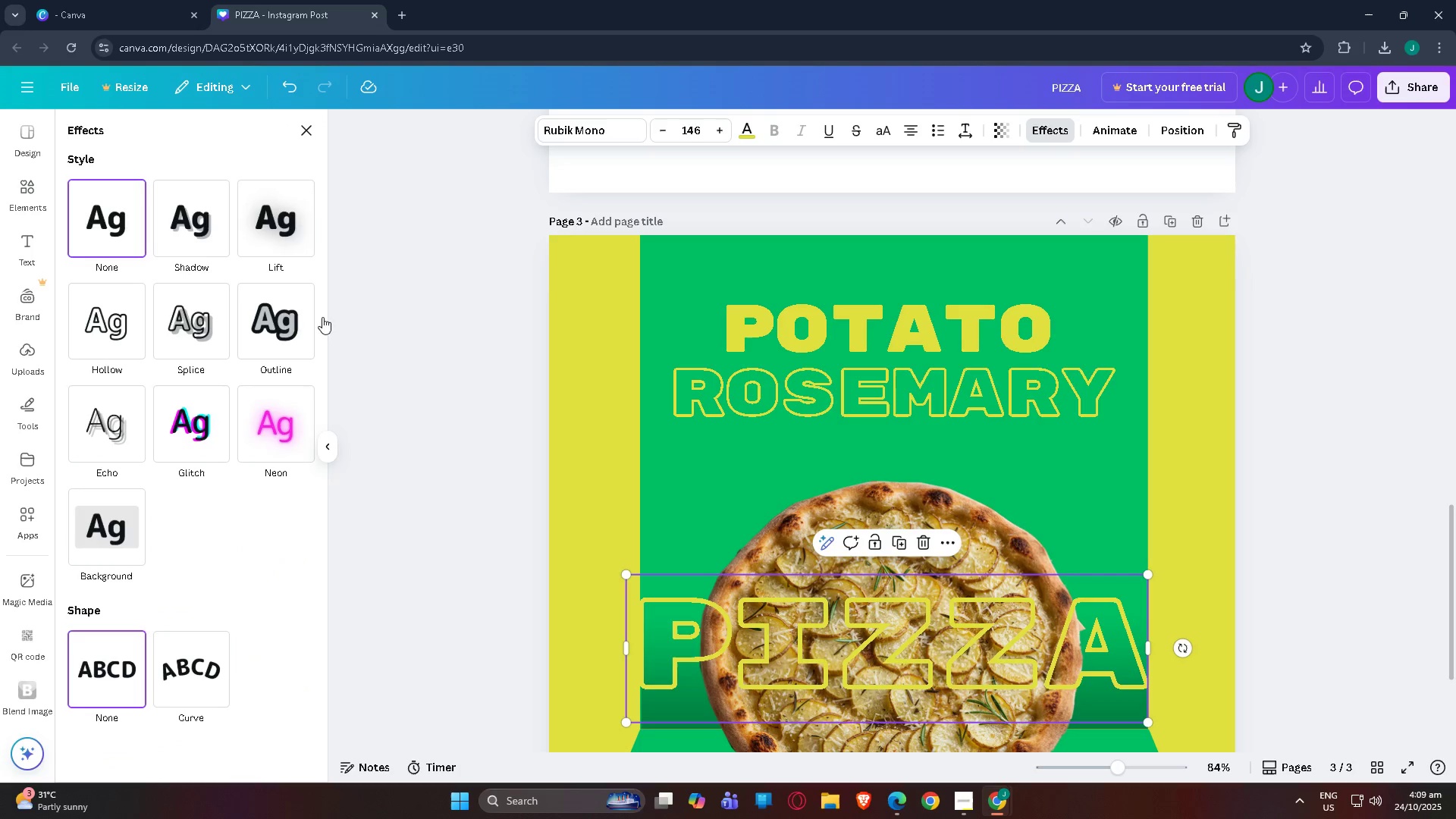 
left_click([361, 332])
 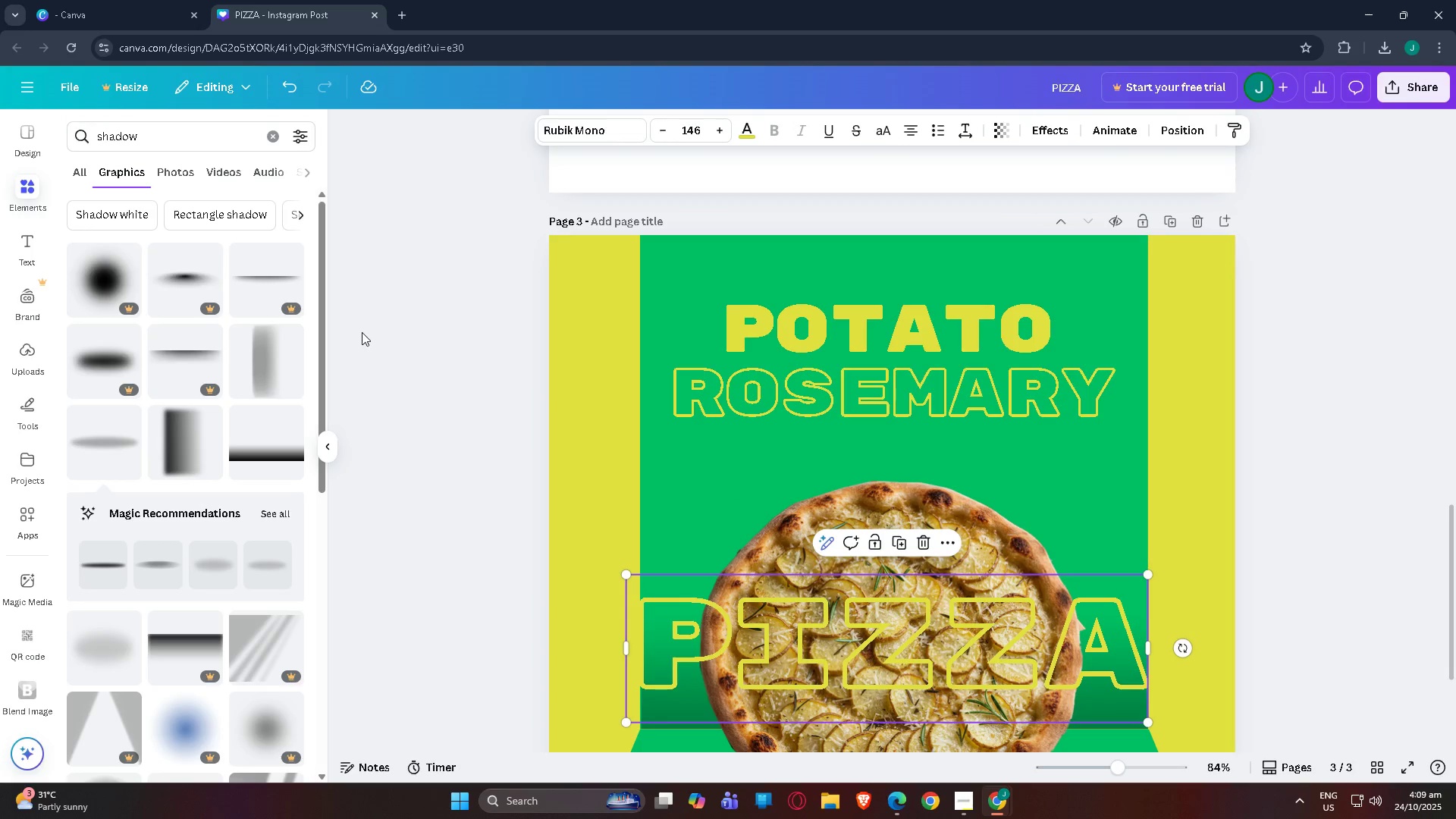 
left_click([362, 332])
 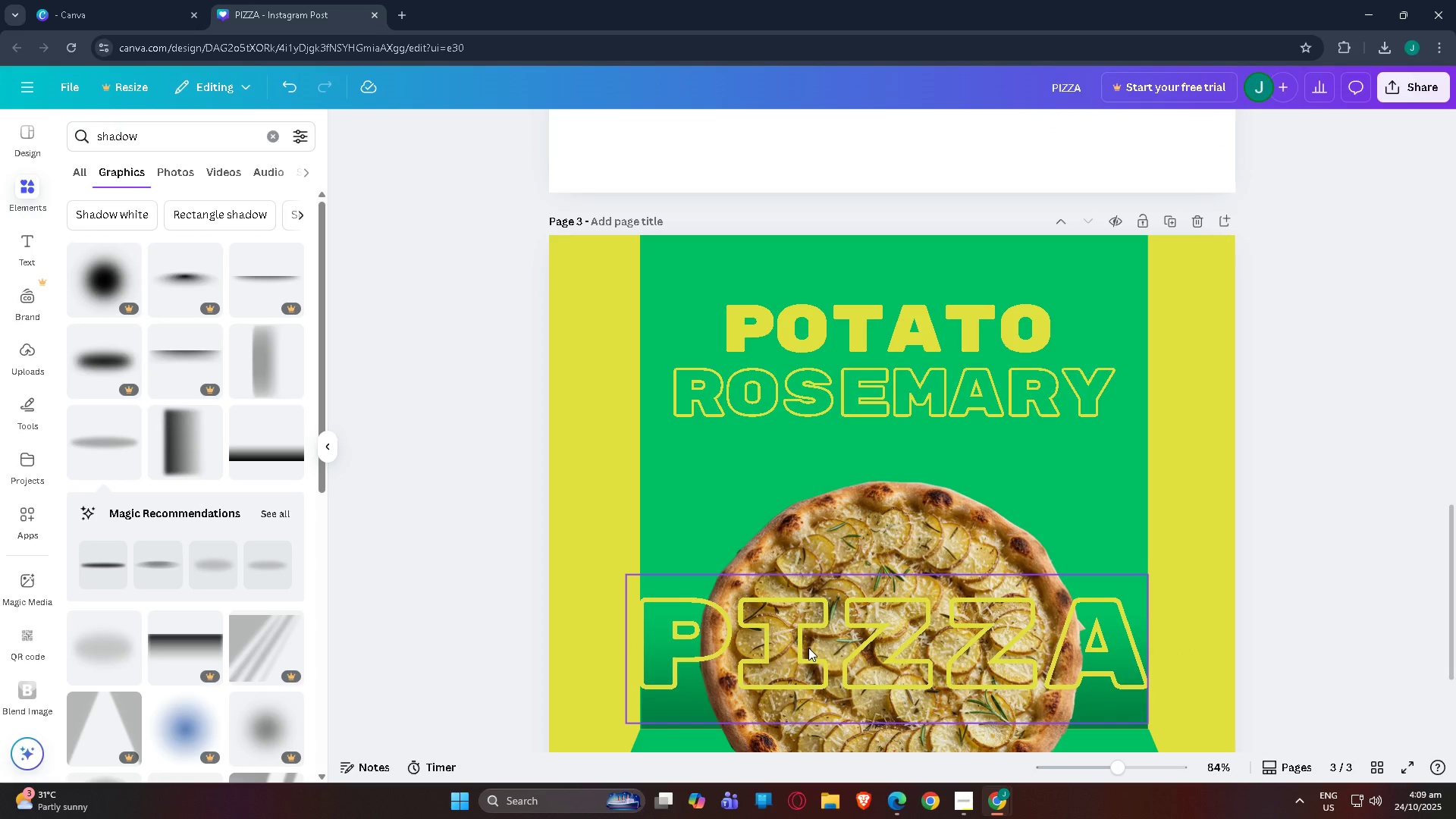 
left_click([808, 648])
 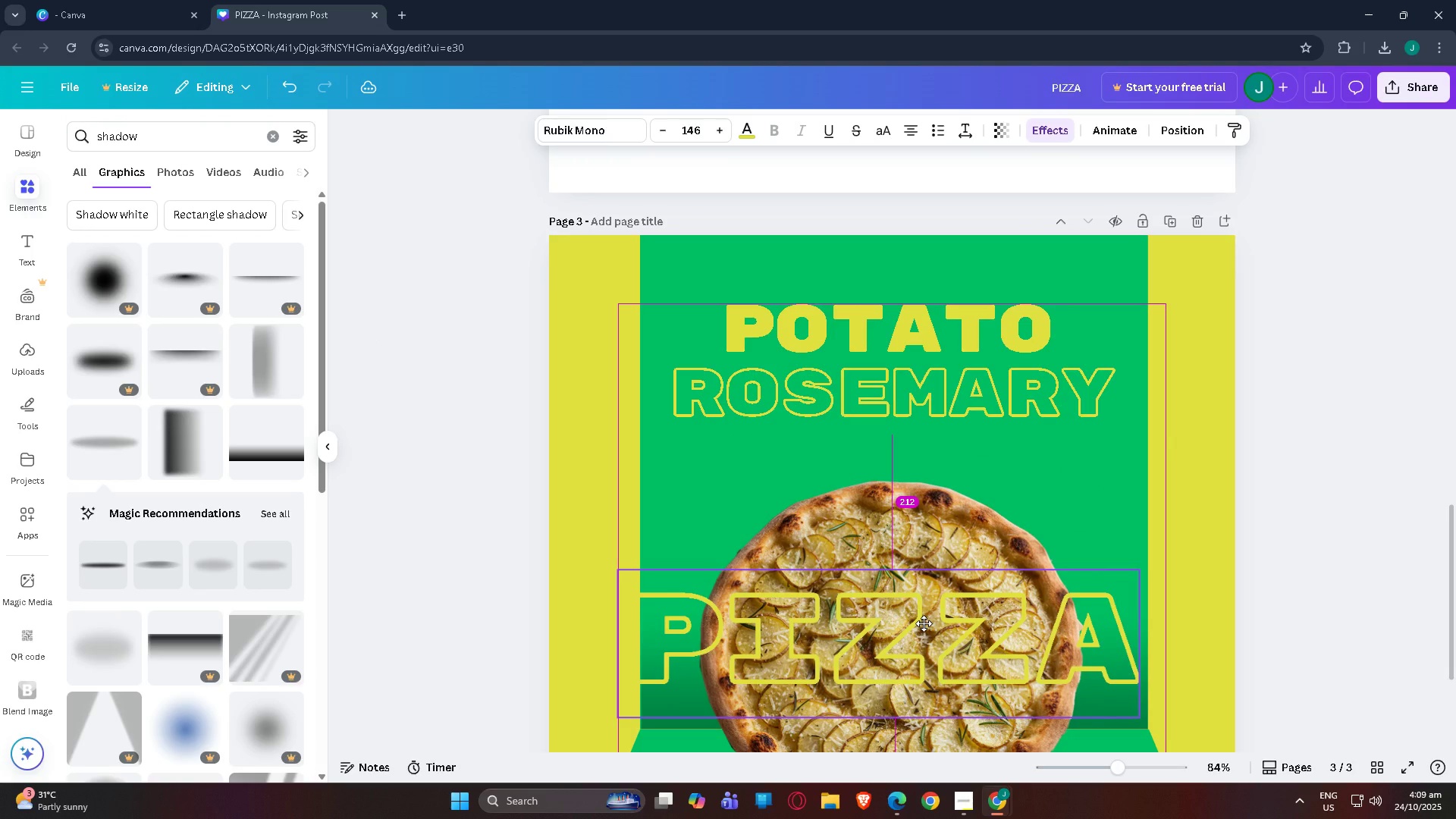 
wait(5.78)
 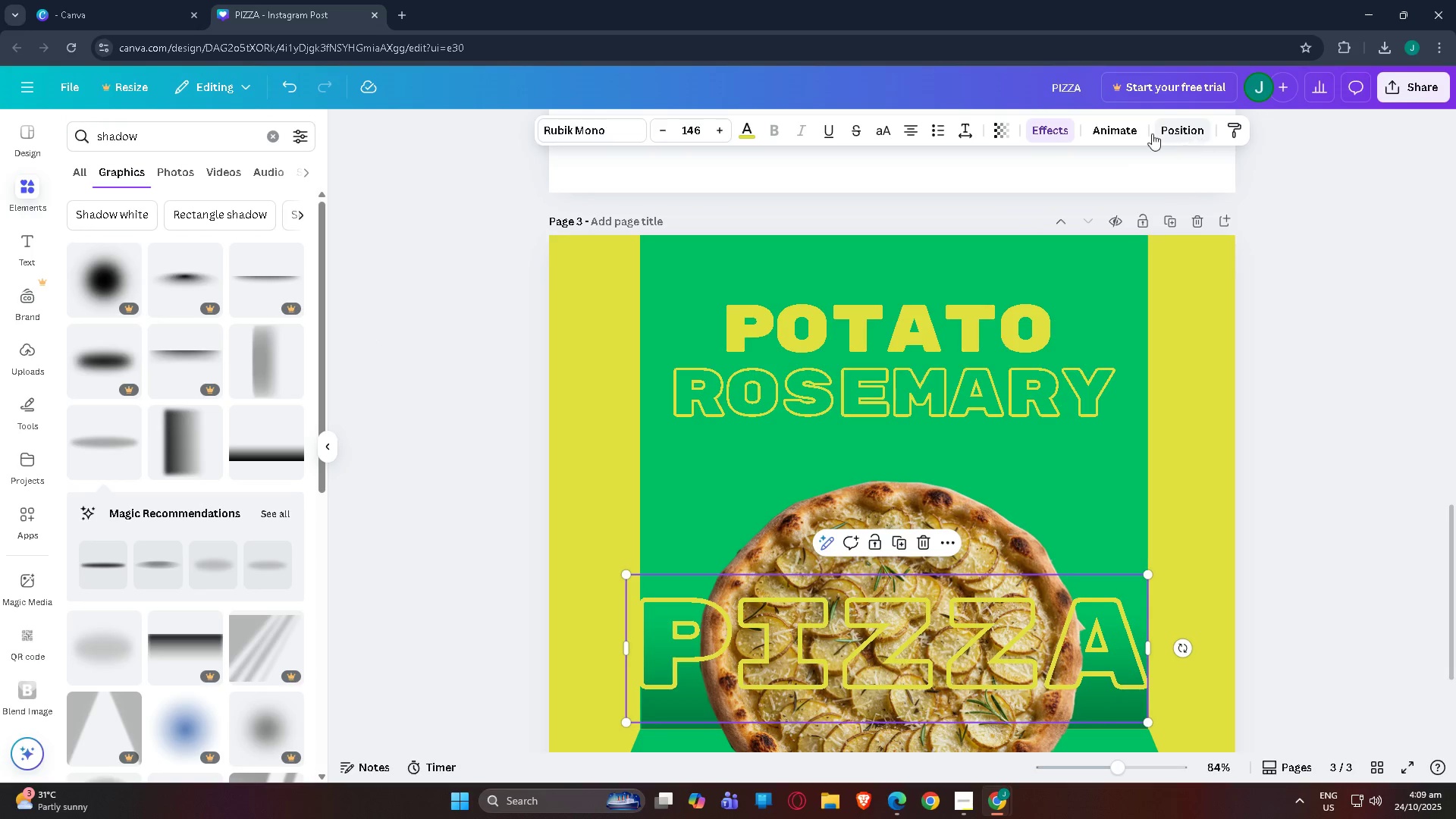 
key(Control+C)
 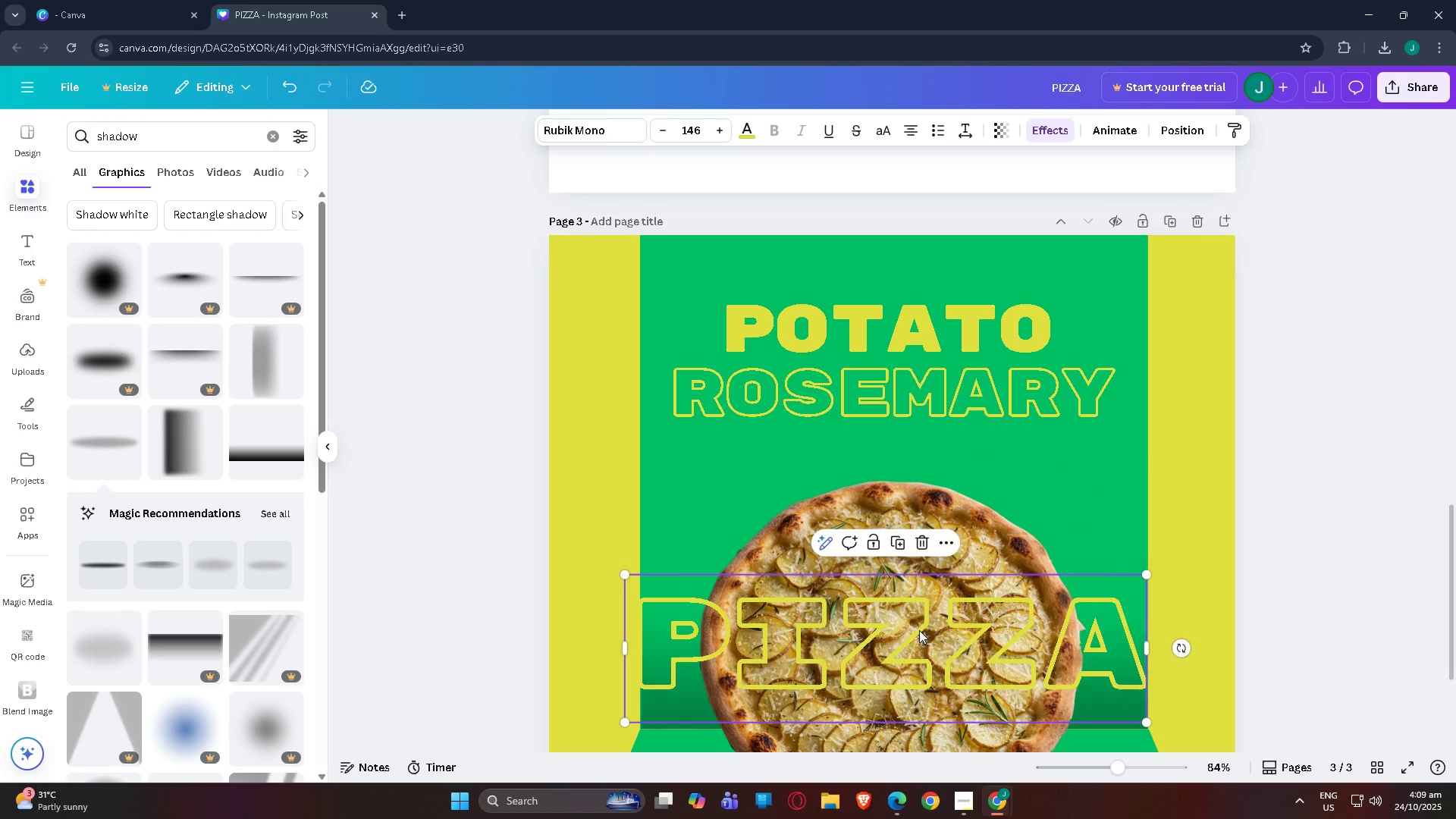 
key(Control+V)
 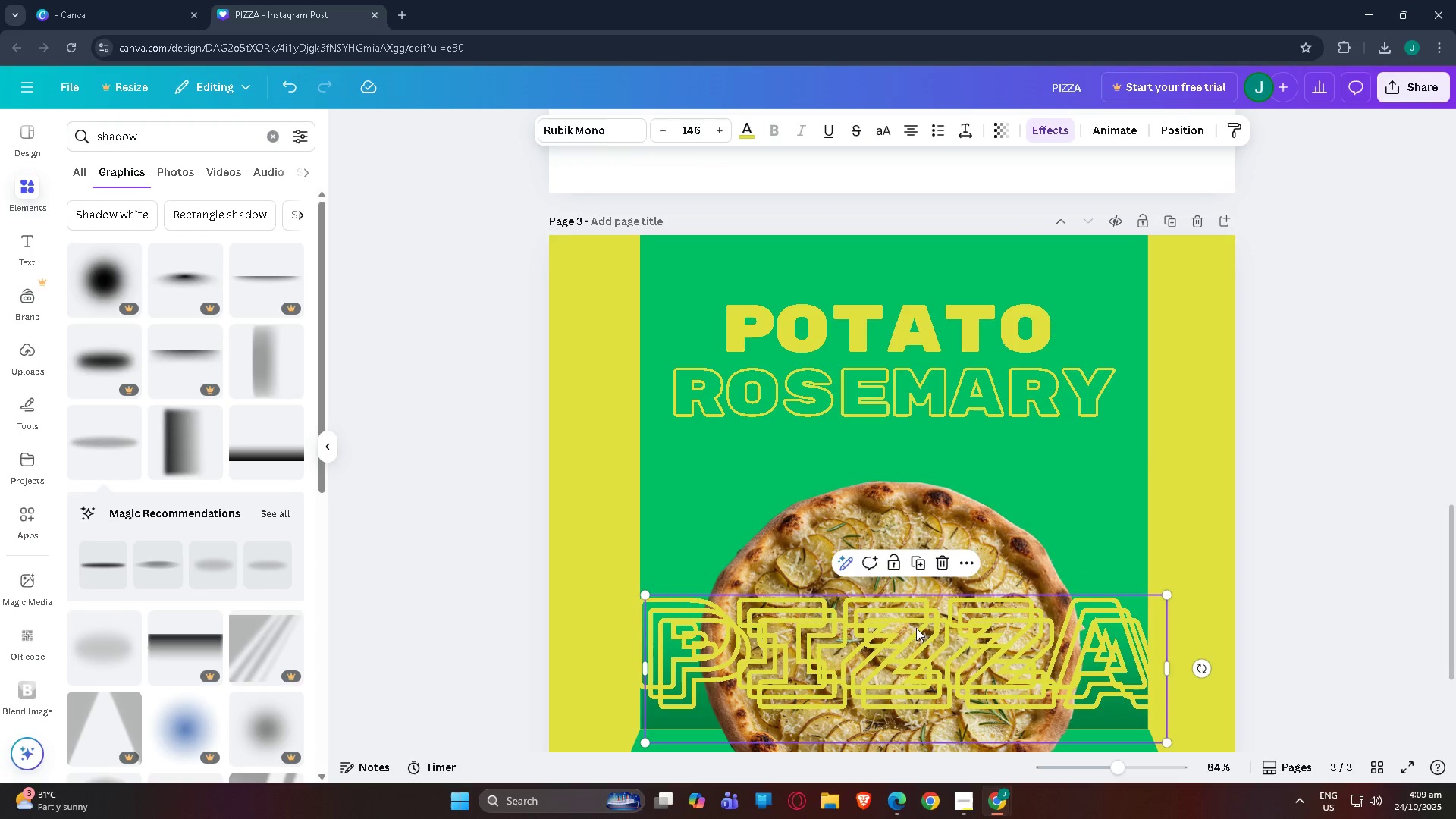 
key(Control+V)
 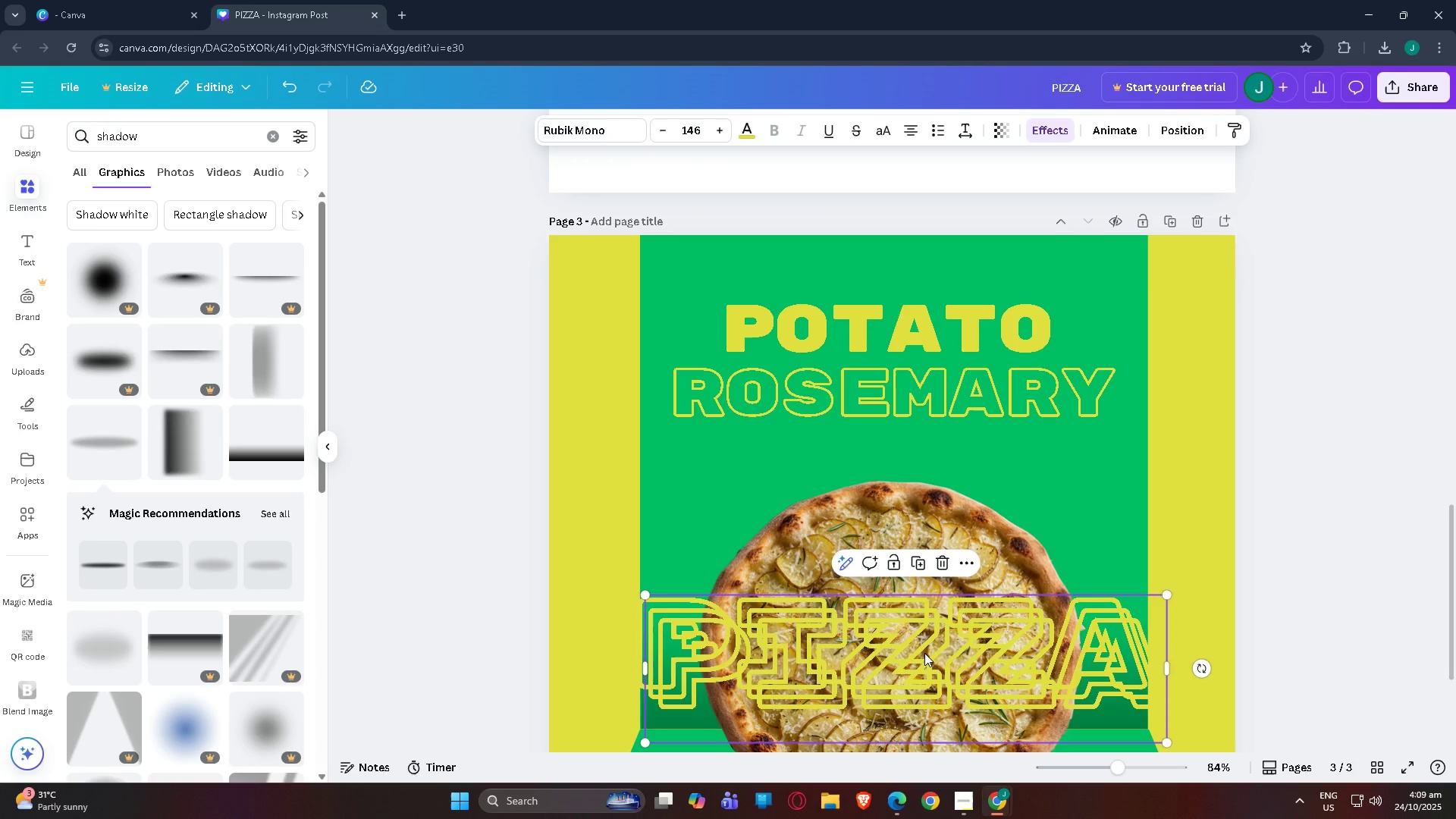 
left_click_drag(start_coordinate=[924, 653], to_coordinate=[917, 530])
 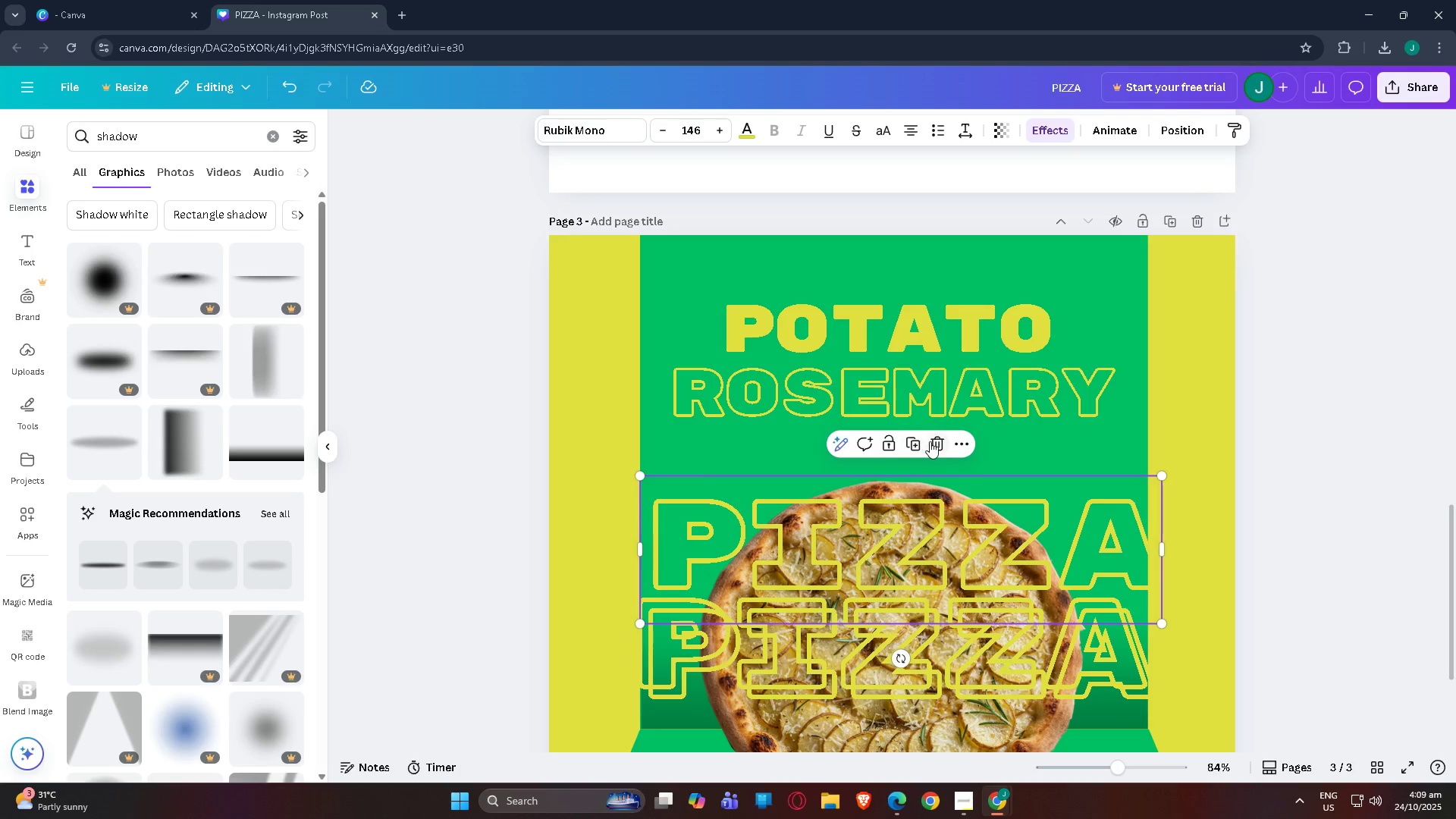 
left_click([937, 441])
 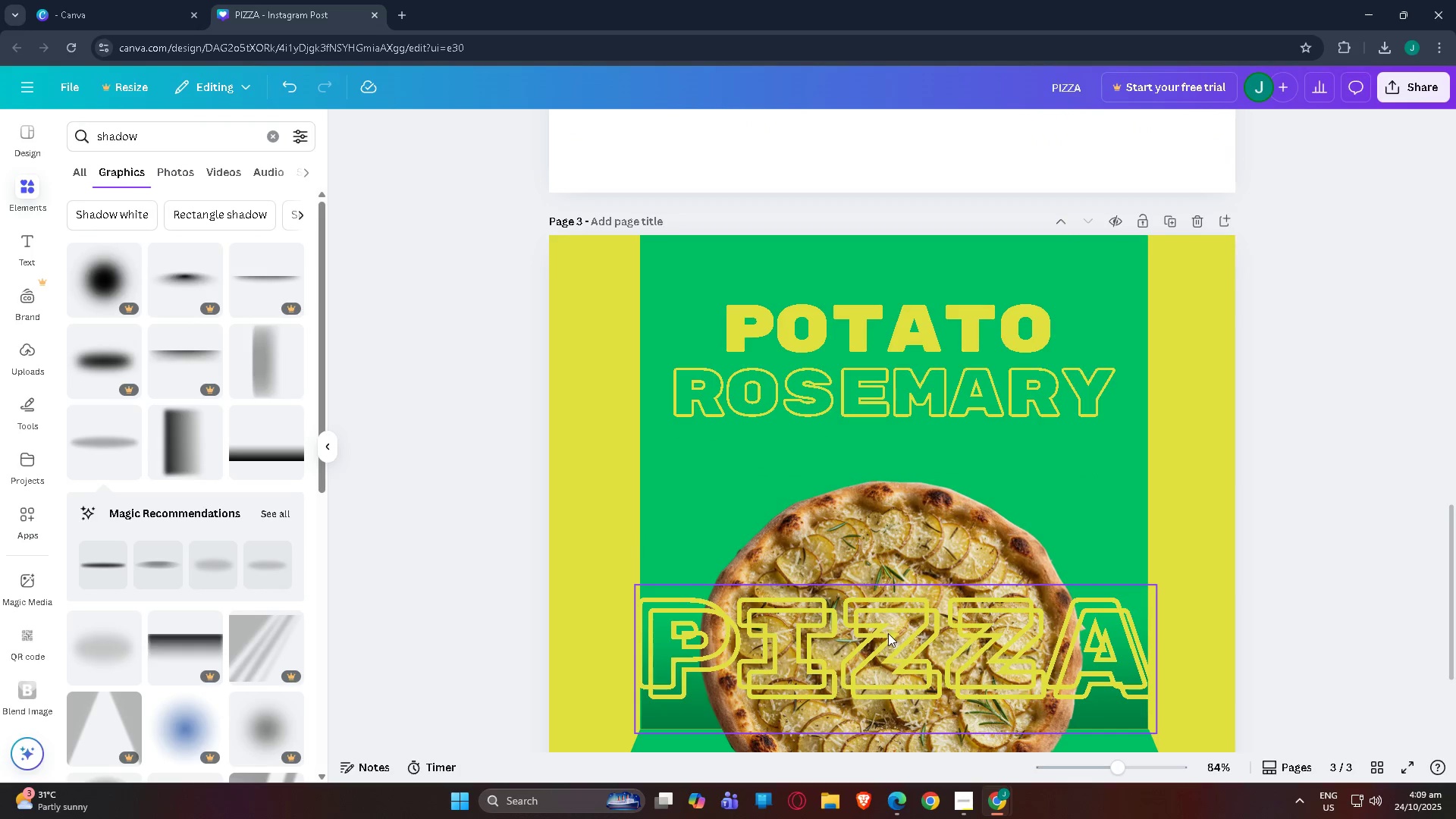 
left_click_drag(start_coordinate=[890, 647], to_coordinate=[879, 641])
 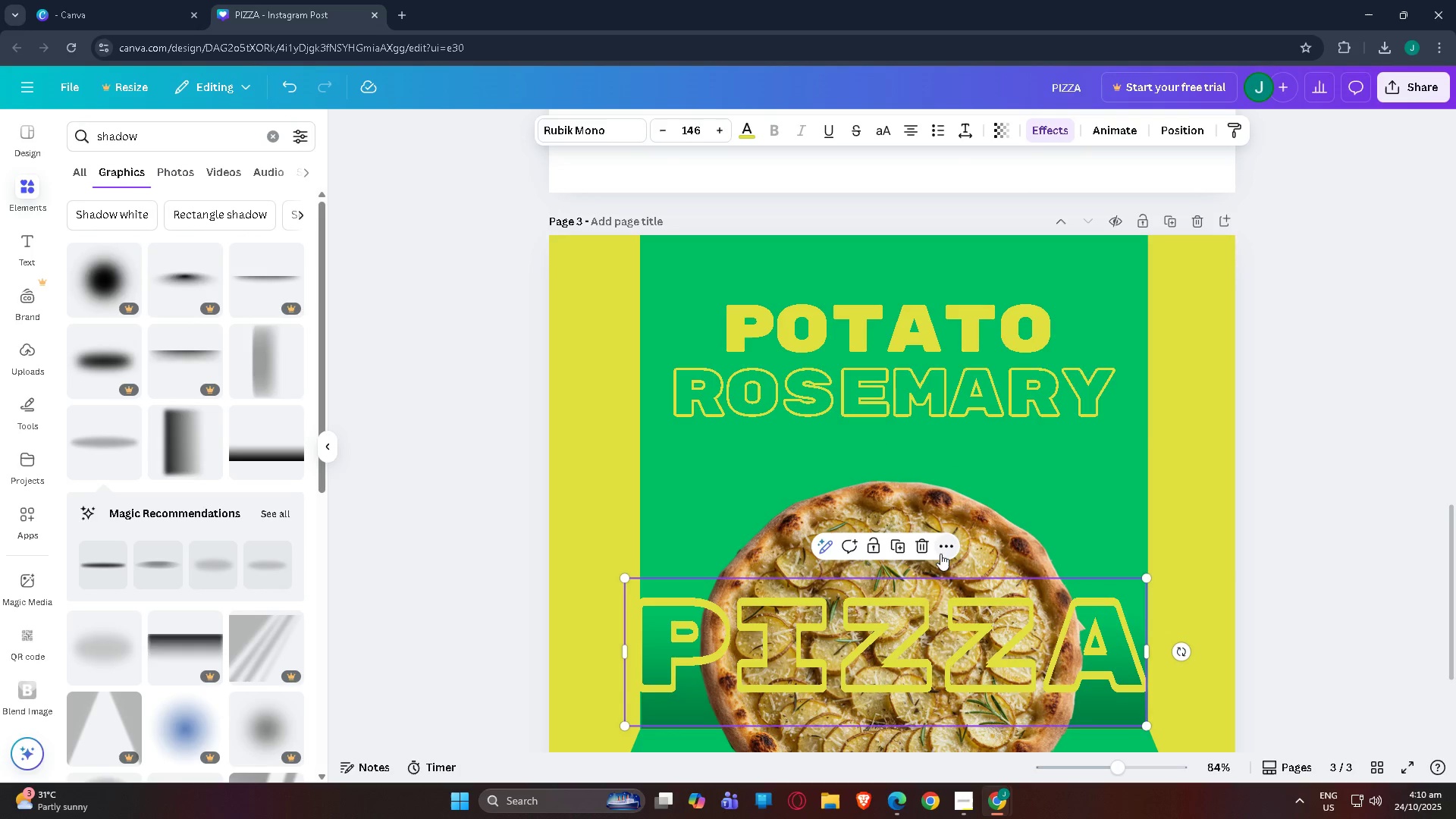 
left_click([946, 548])
 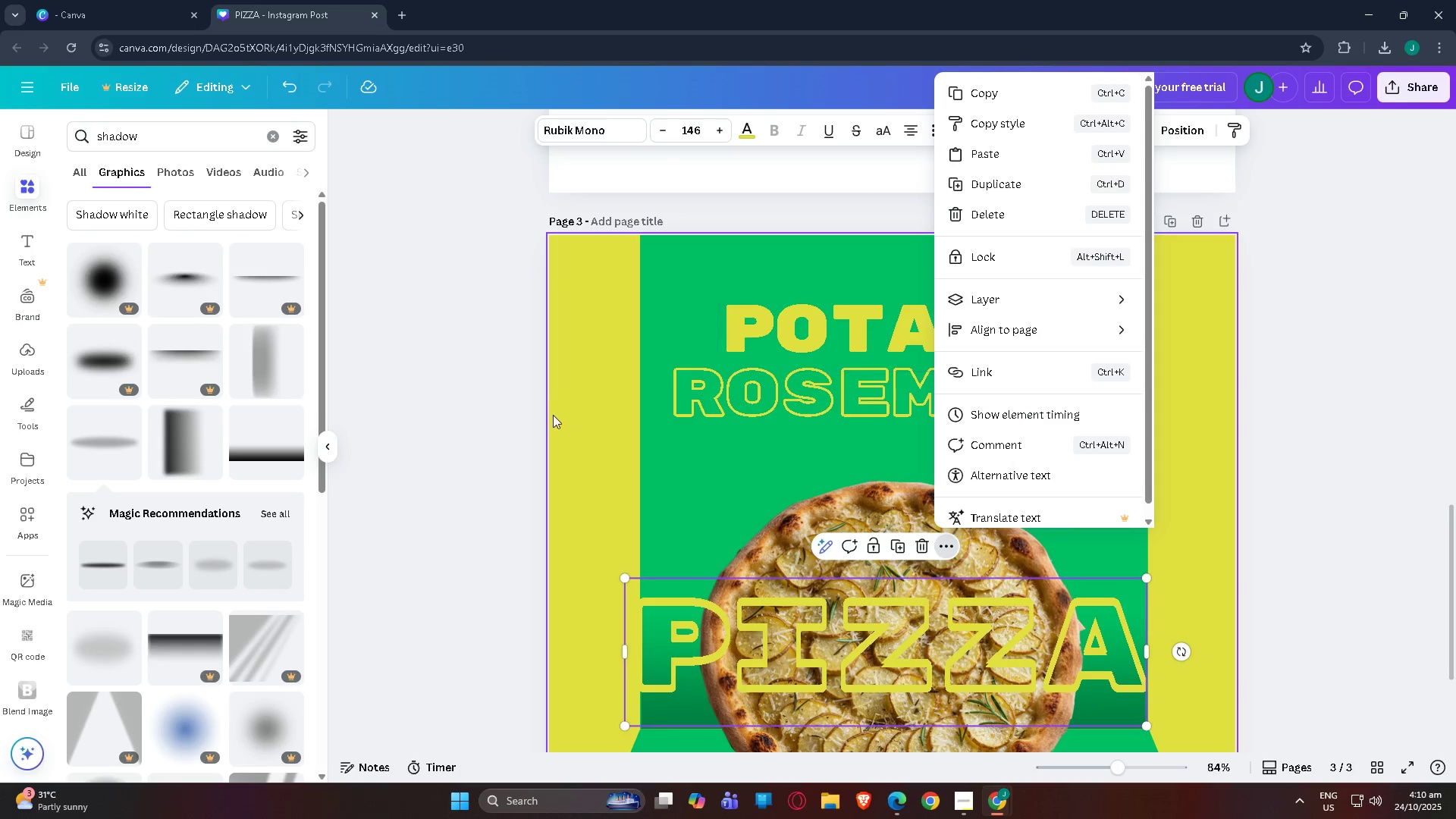 
left_click([486, 460])
 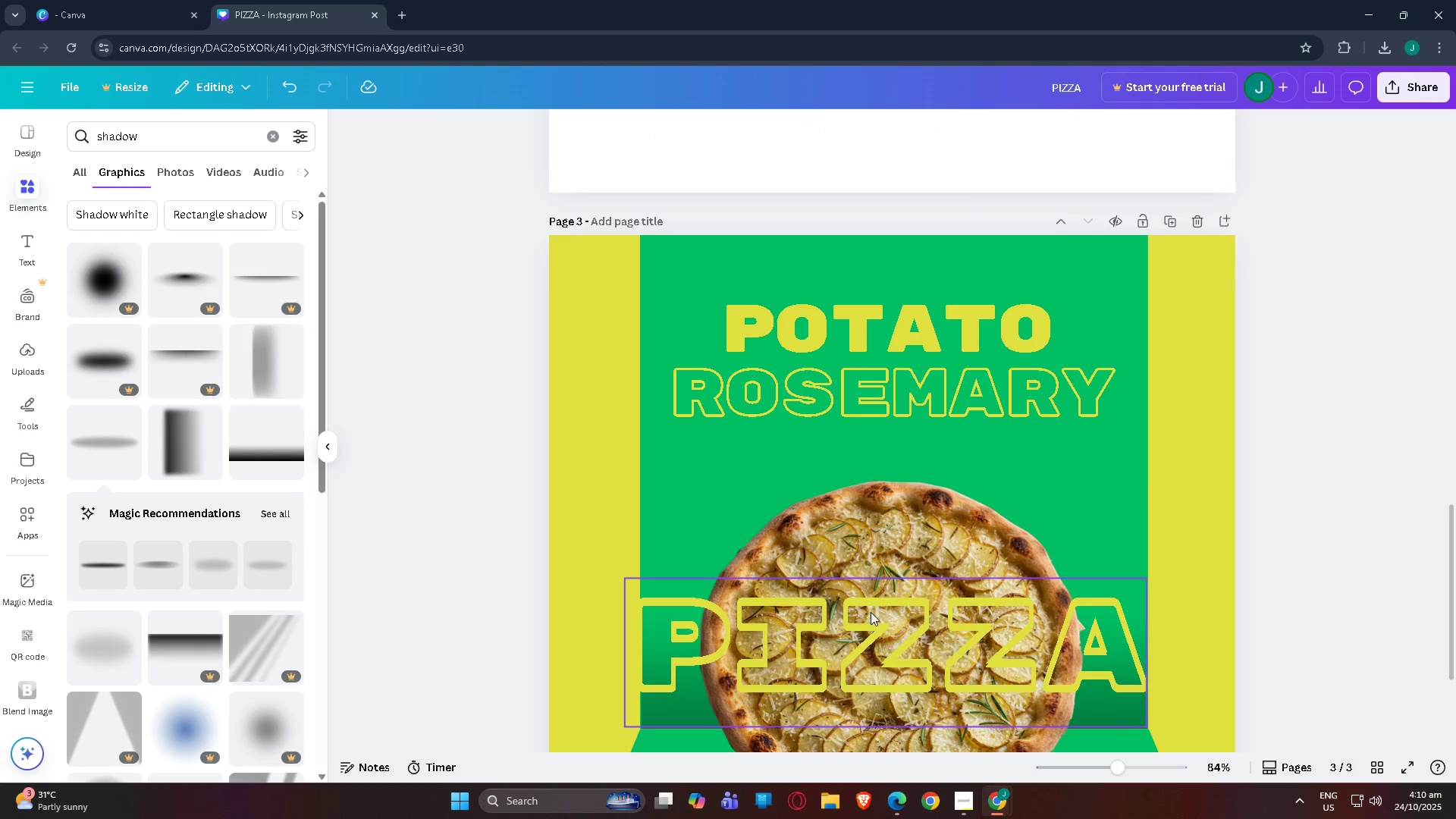 
left_click([871, 612])
 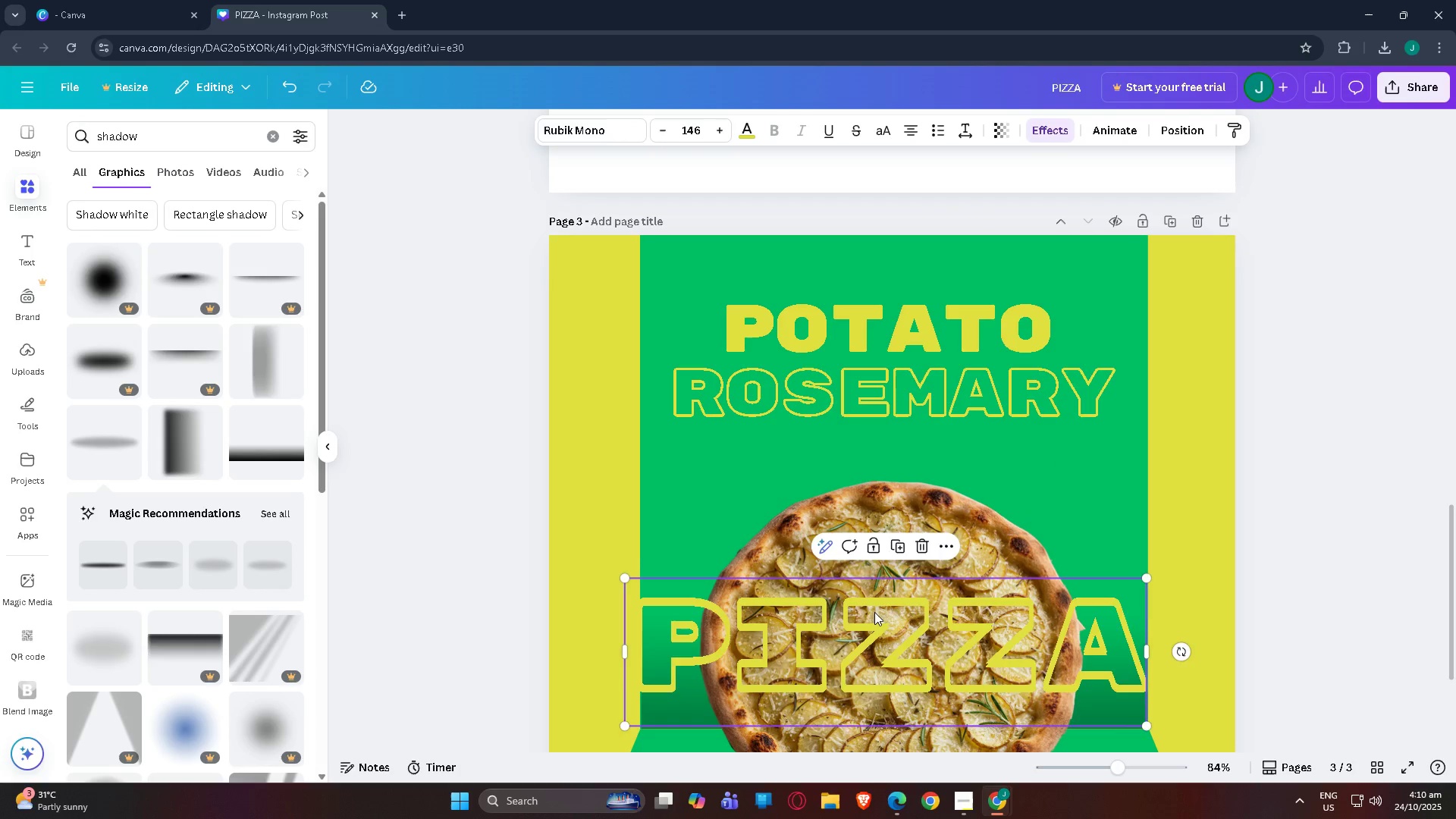 
left_click_drag(start_coordinate=[874, 612], to_coordinate=[873, 607])
 